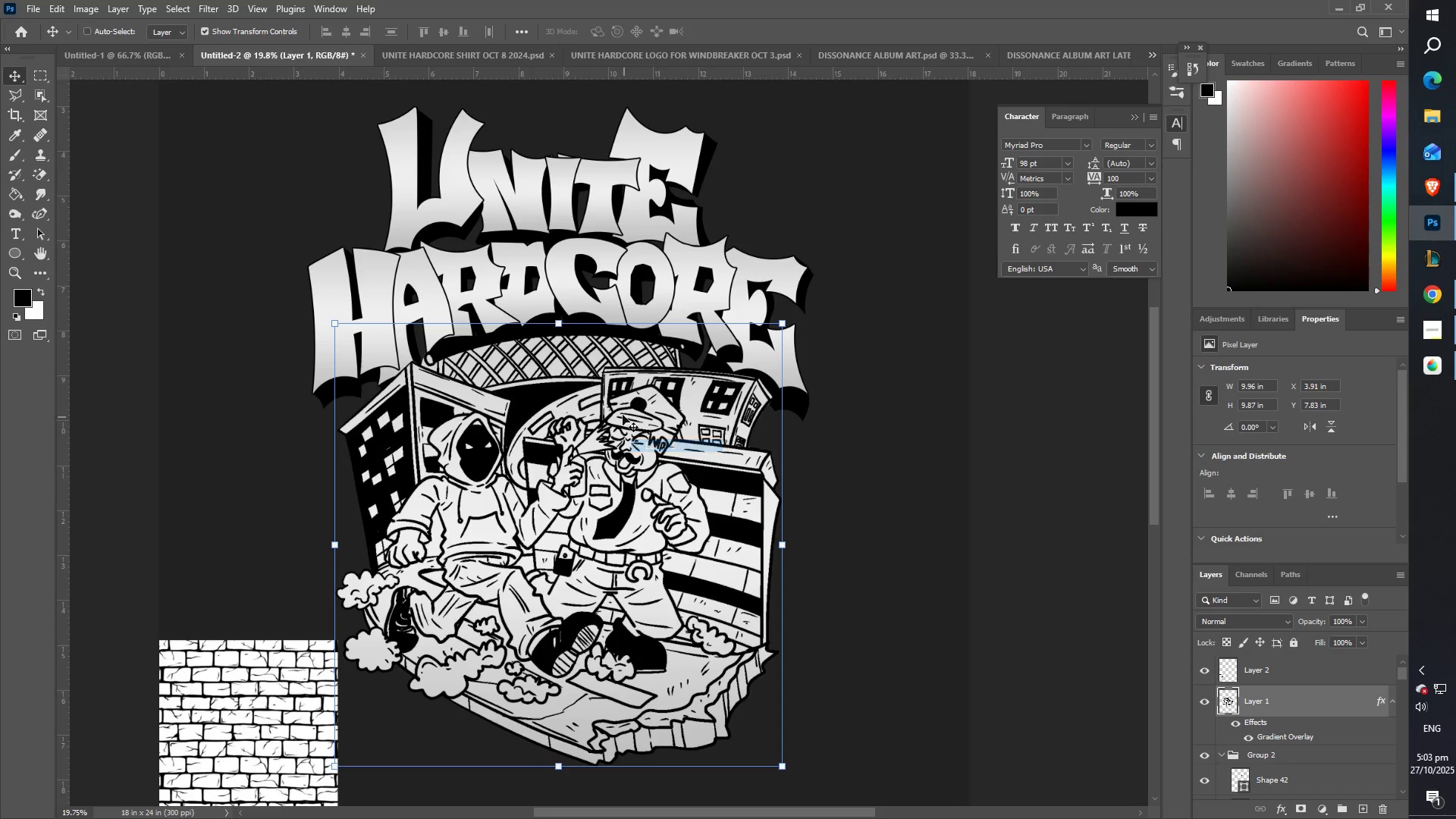 
left_click_drag(start_coordinate=[618, 406], to_coordinate=[623, 410])
 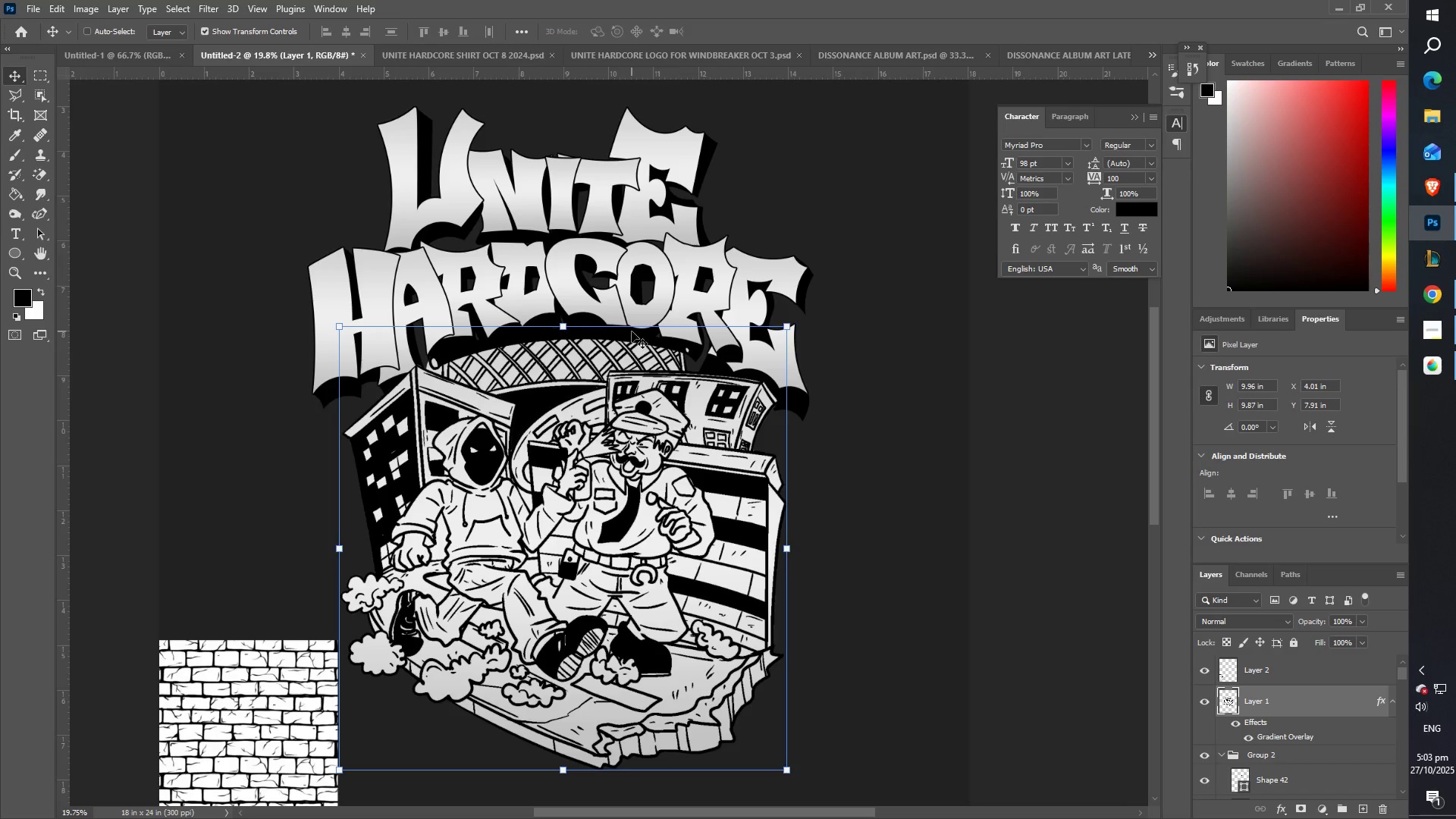 
left_click_drag(start_coordinate=[613, 401], to_coordinate=[618, 383])
 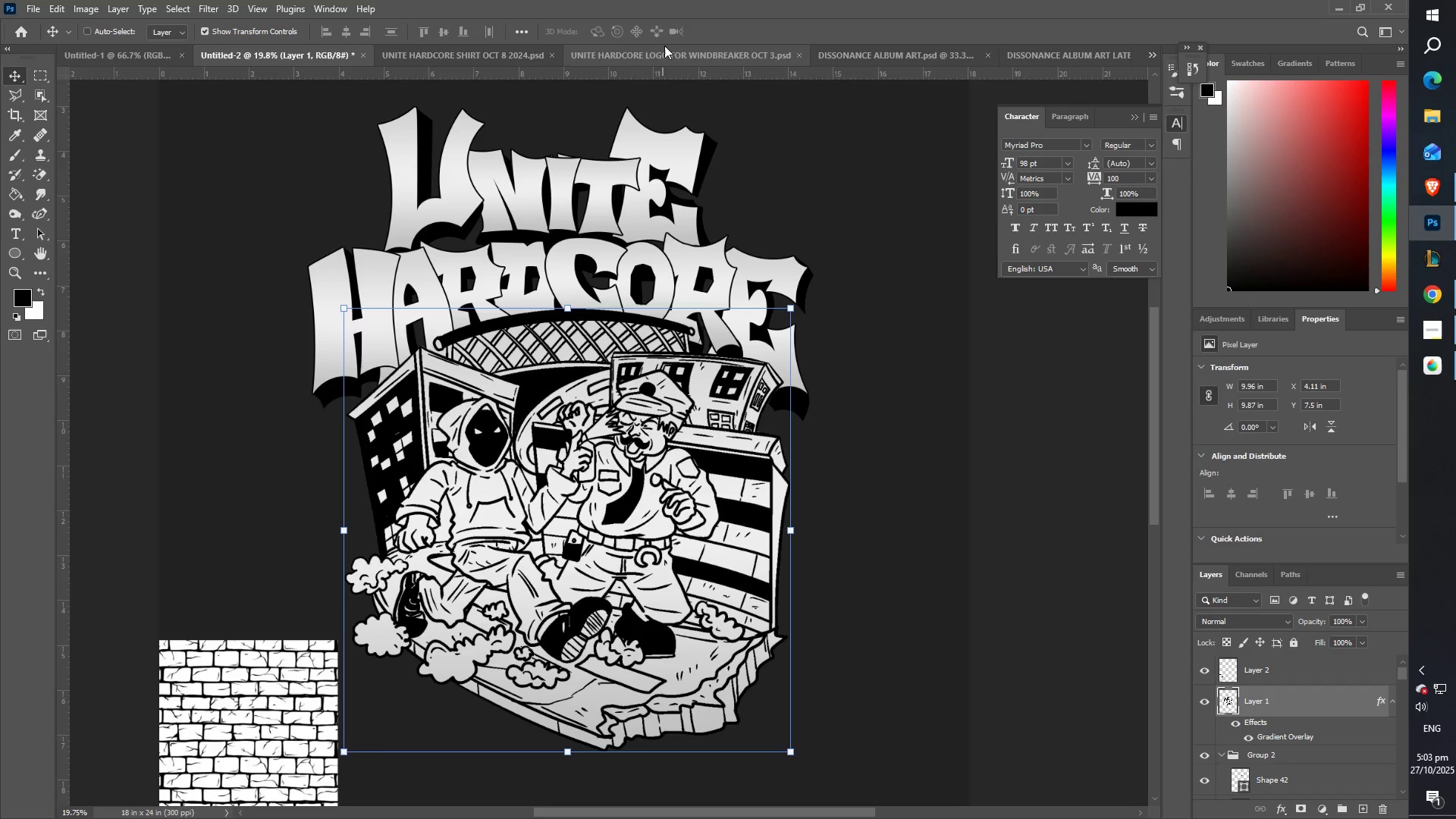 
type(ZZ)
 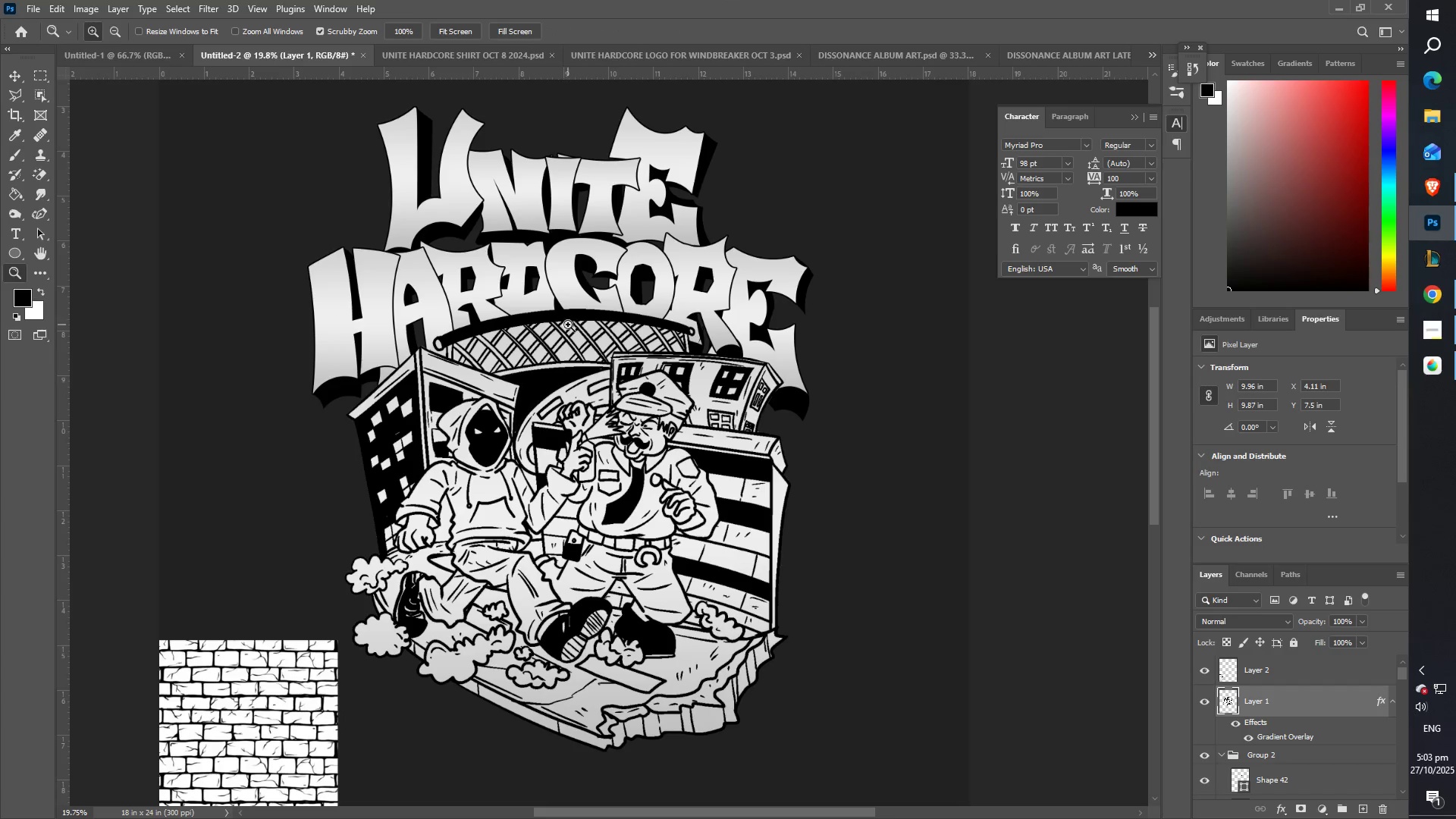 
left_click_drag(start_coordinate=[572, 326], to_coordinate=[629, 297])
 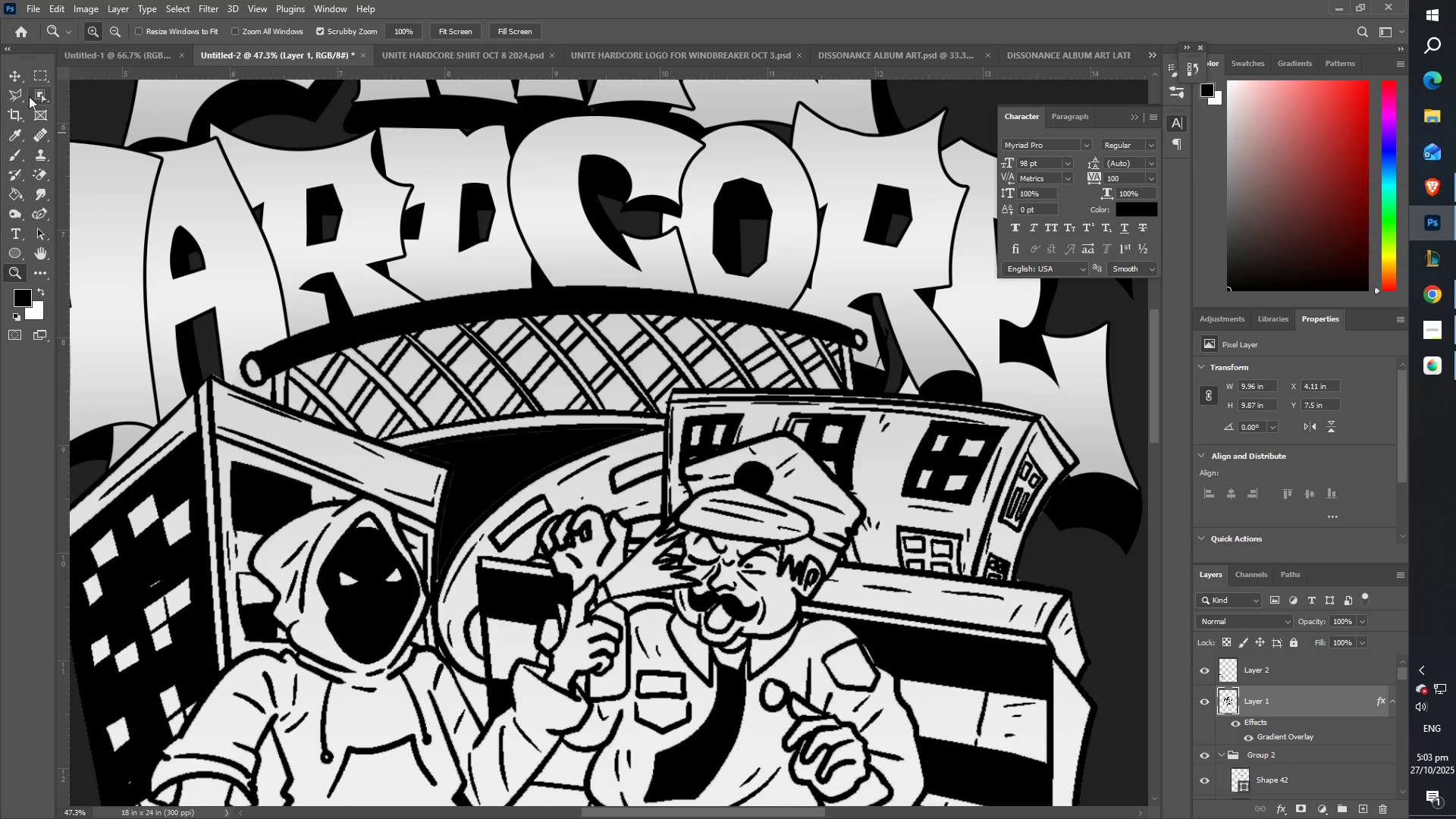 
left_click([14, 96])
 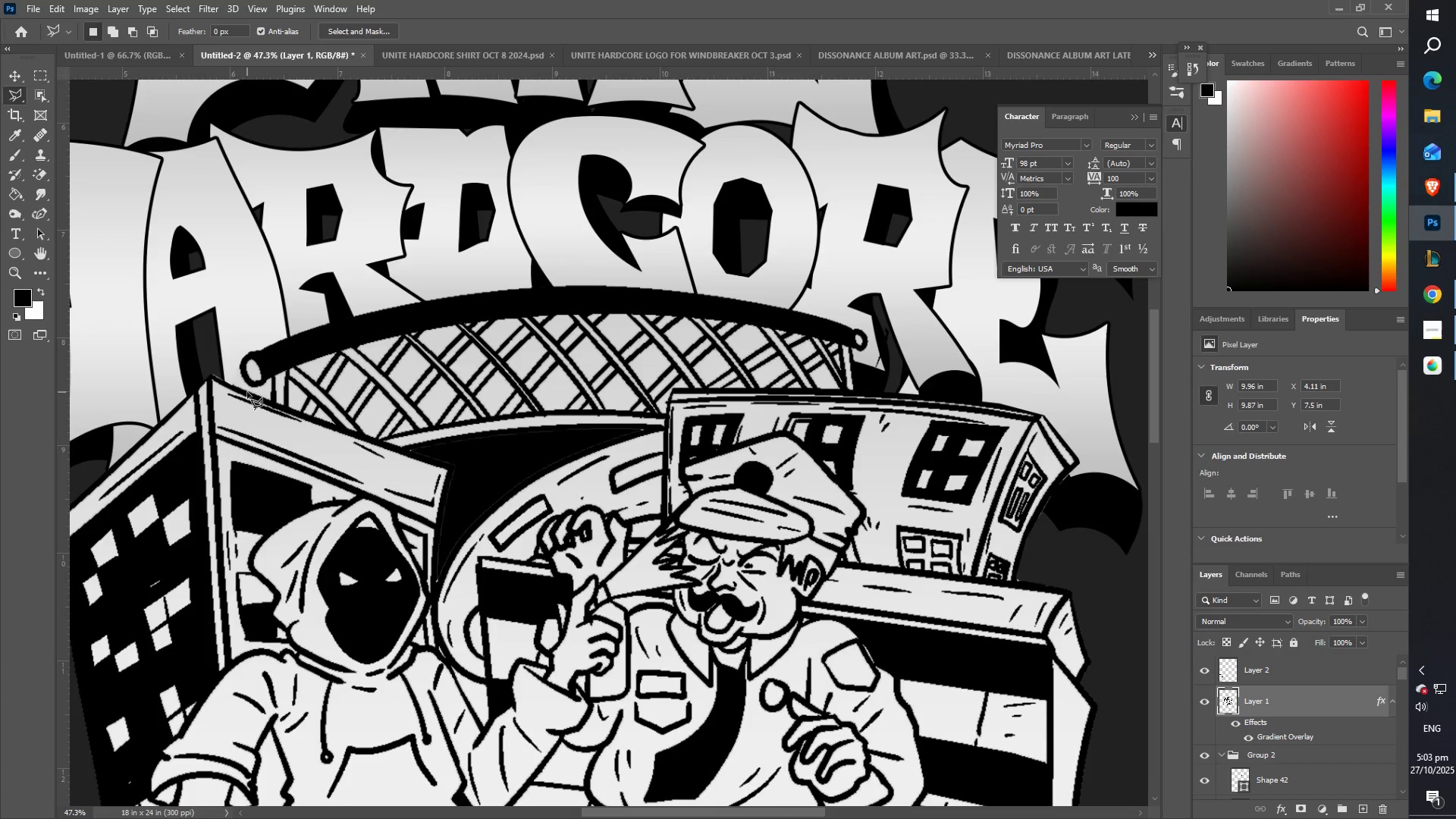 
left_click([247, 391])
 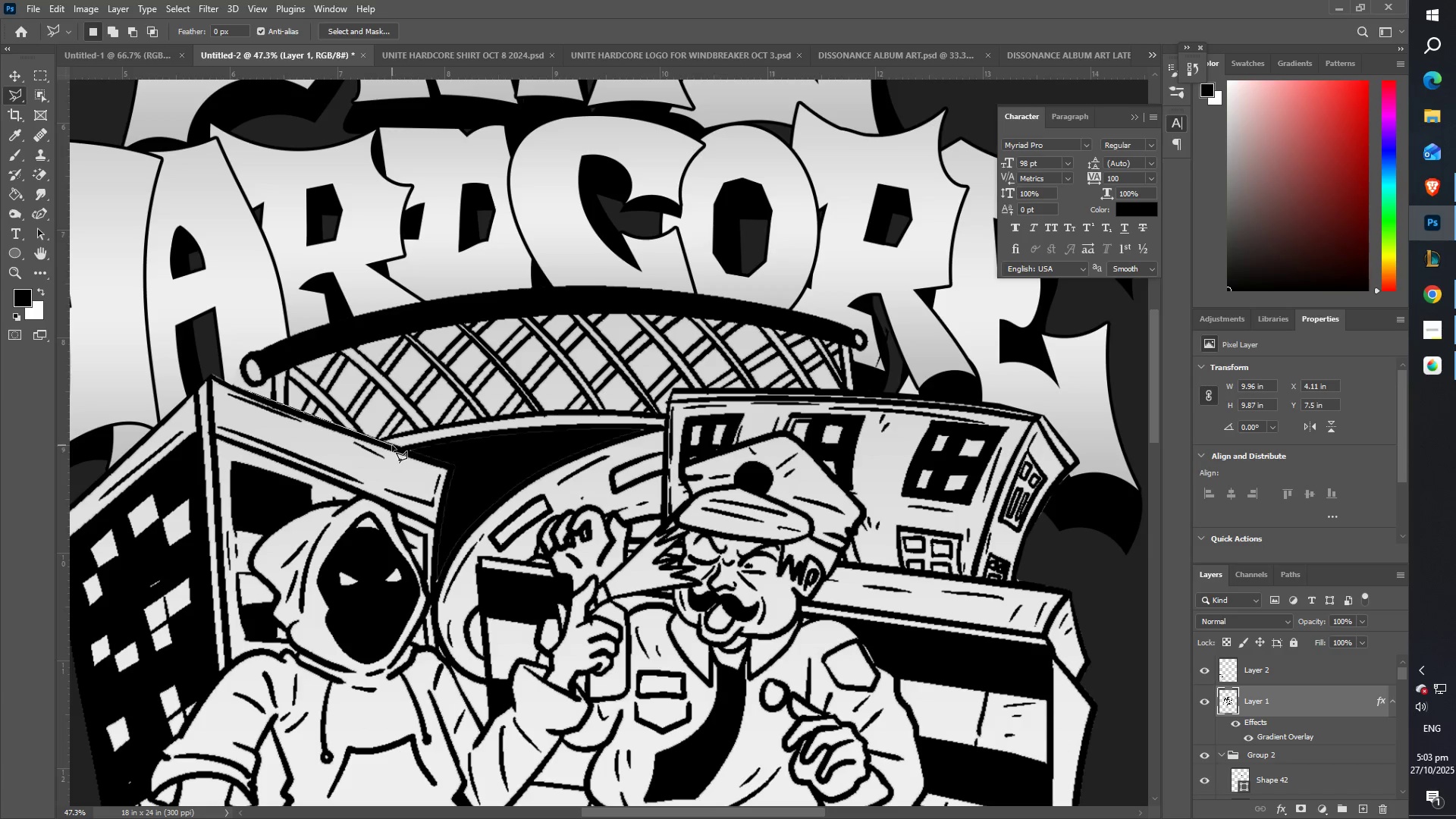 
left_click([395, 446])
 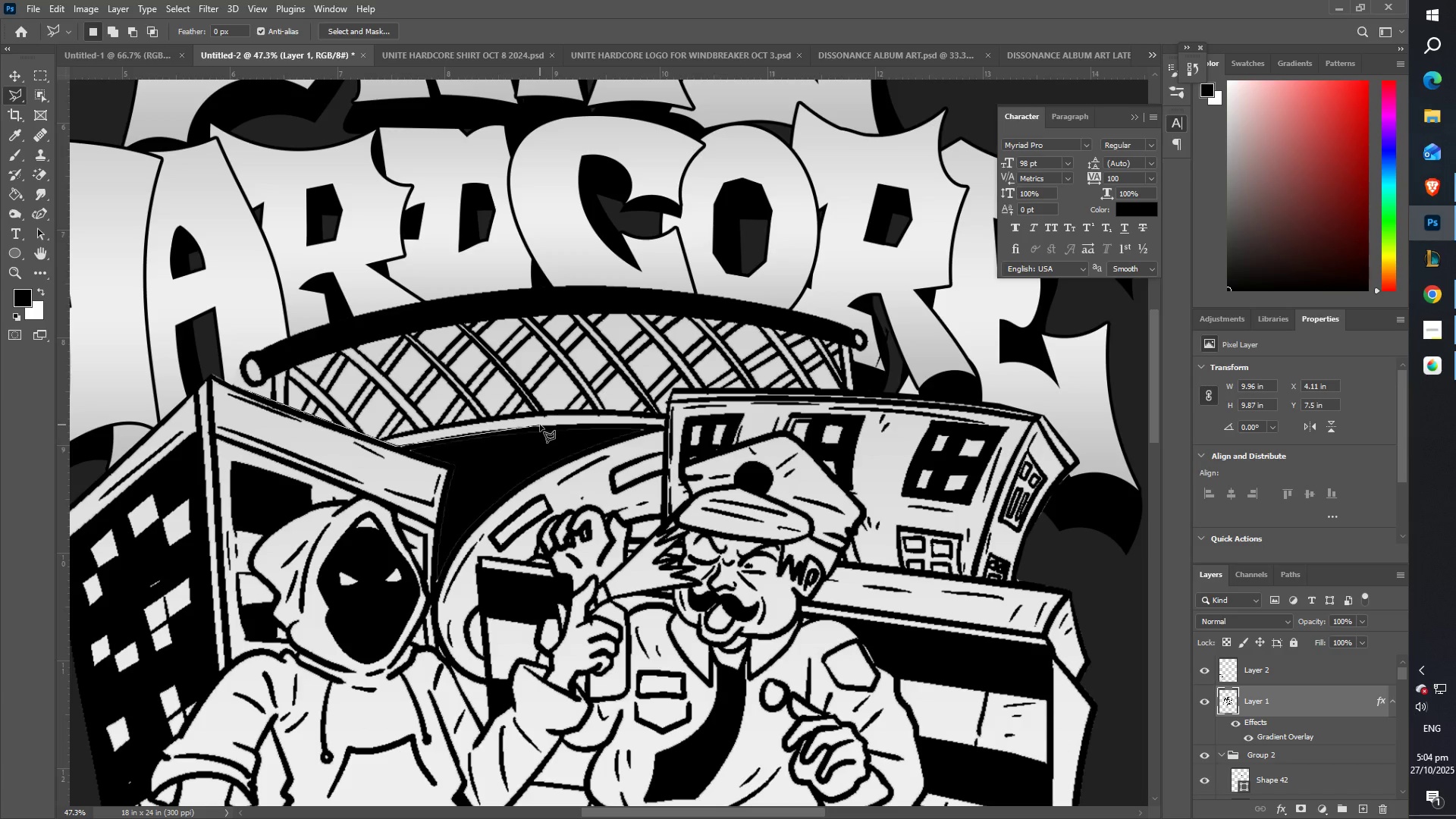 
left_click([538, 425])
 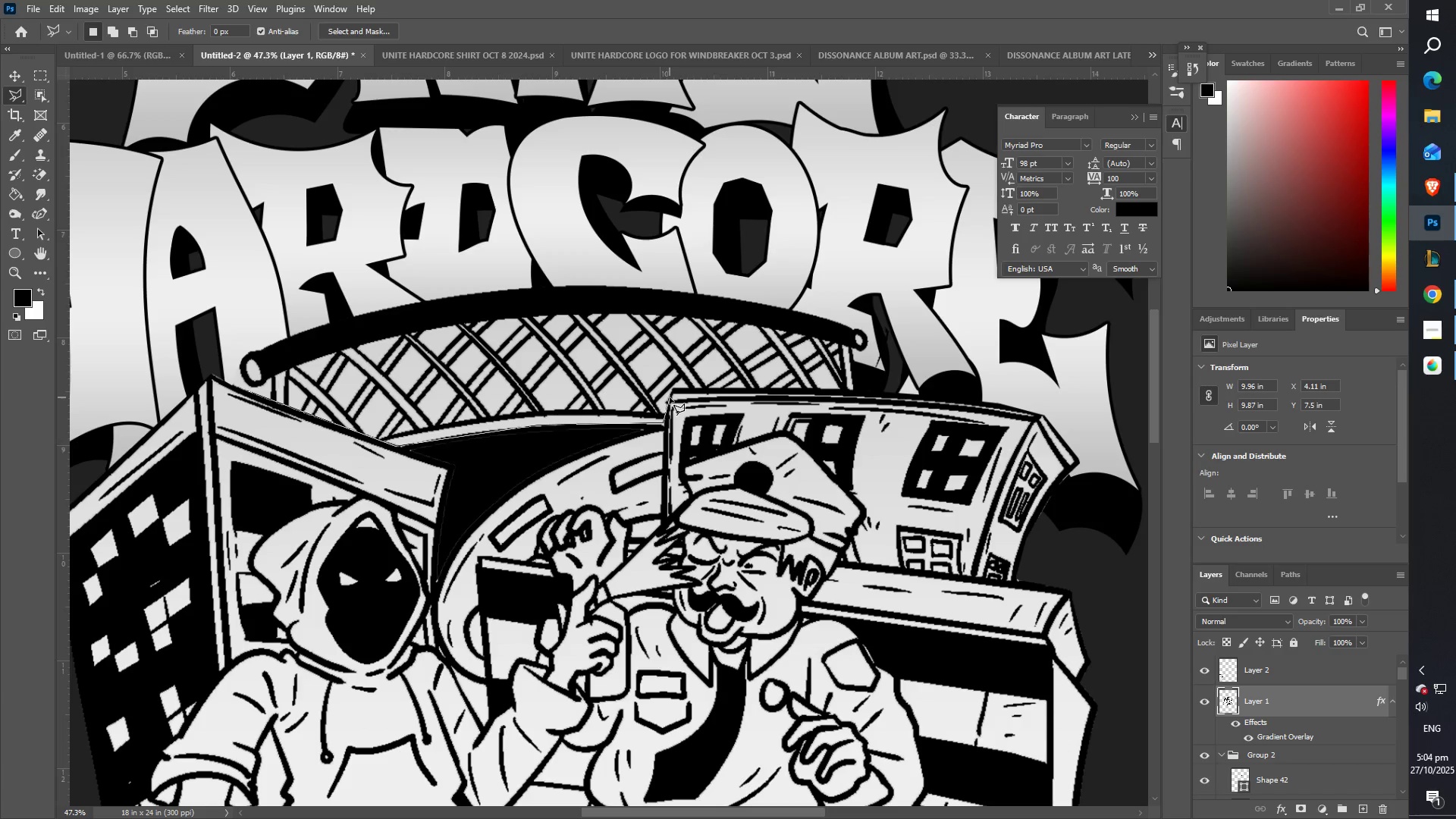 
left_click([670, 394])
 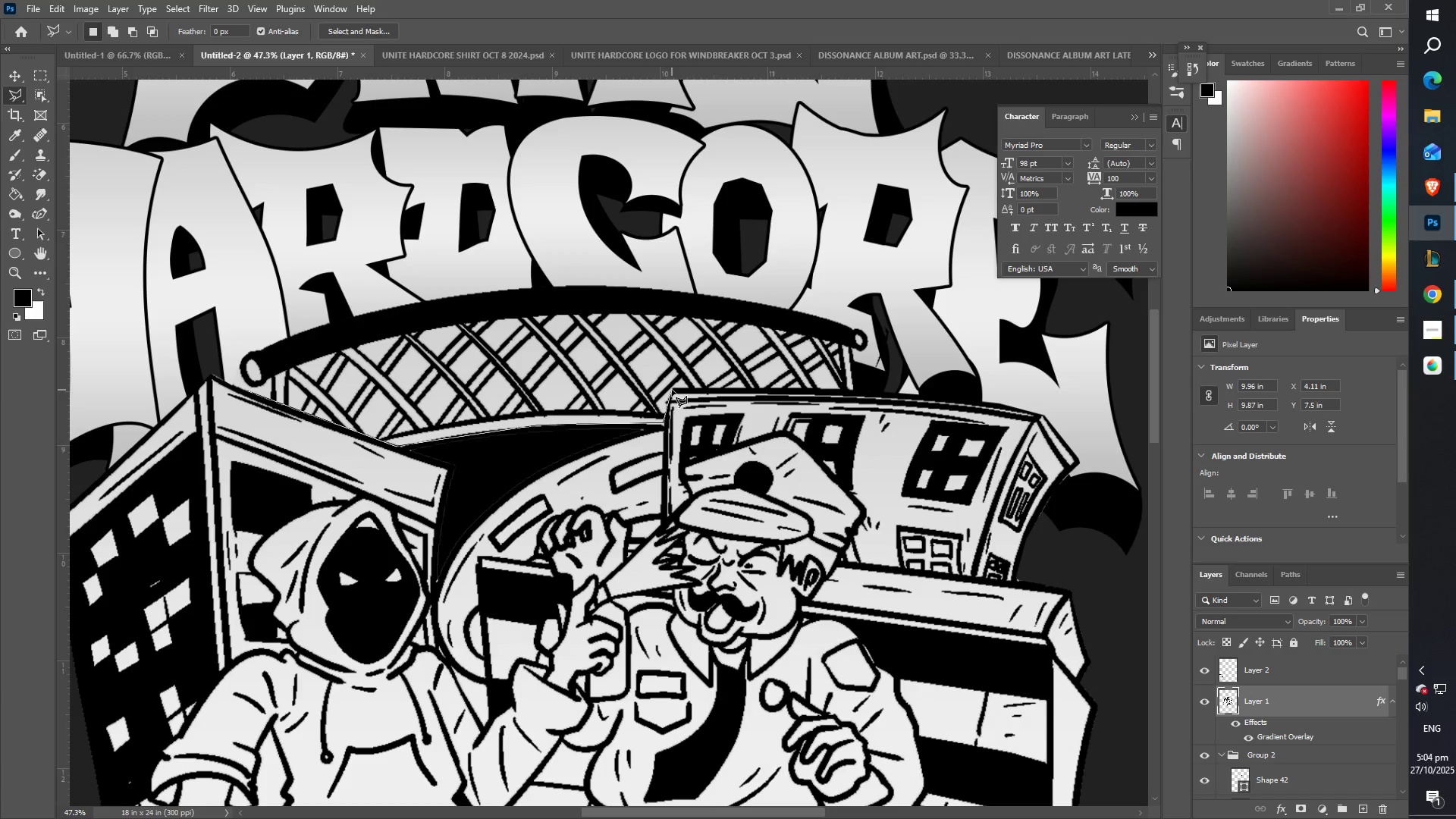 
left_click([673, 389])
 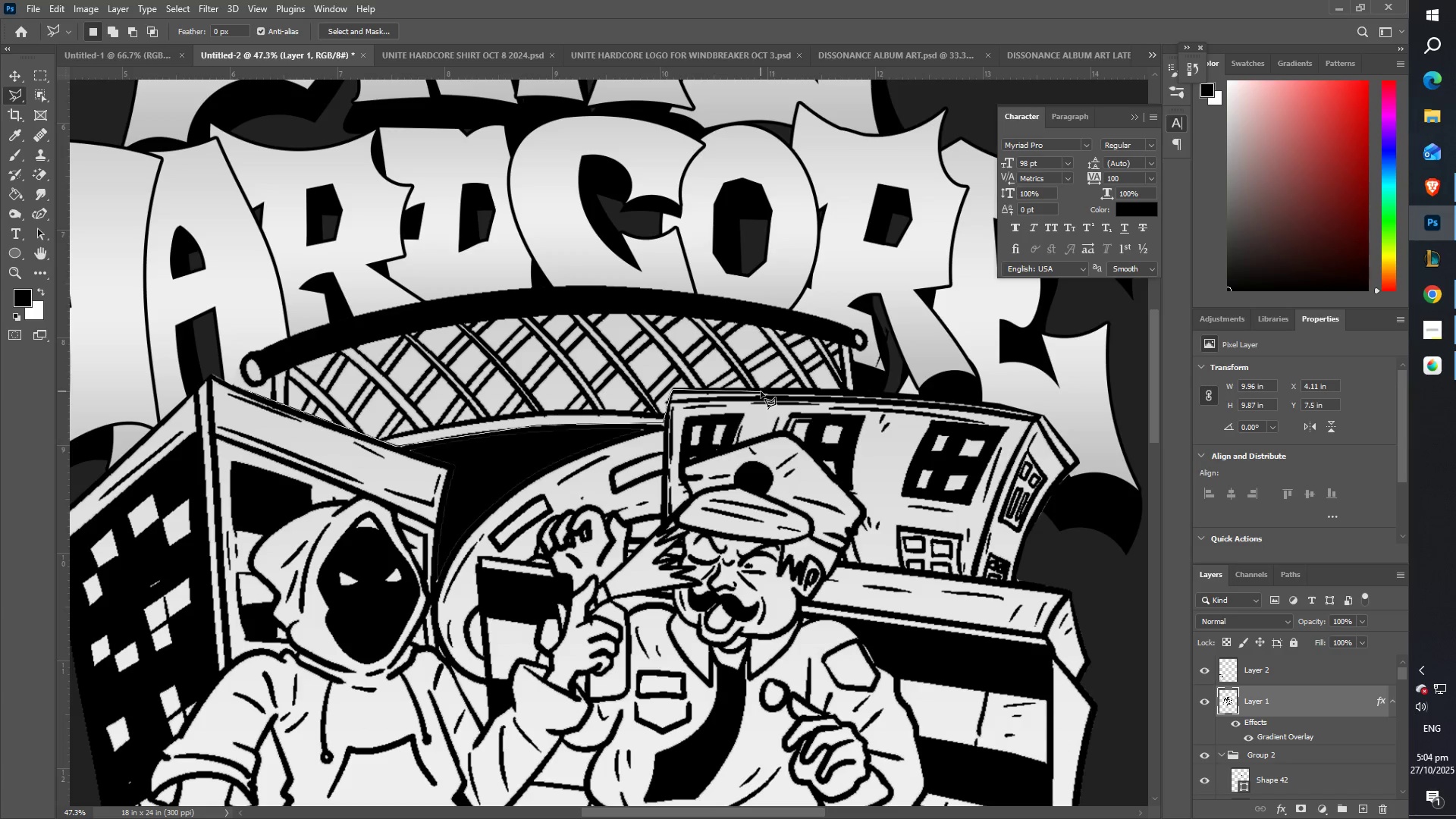 
left_click([761, 391])
 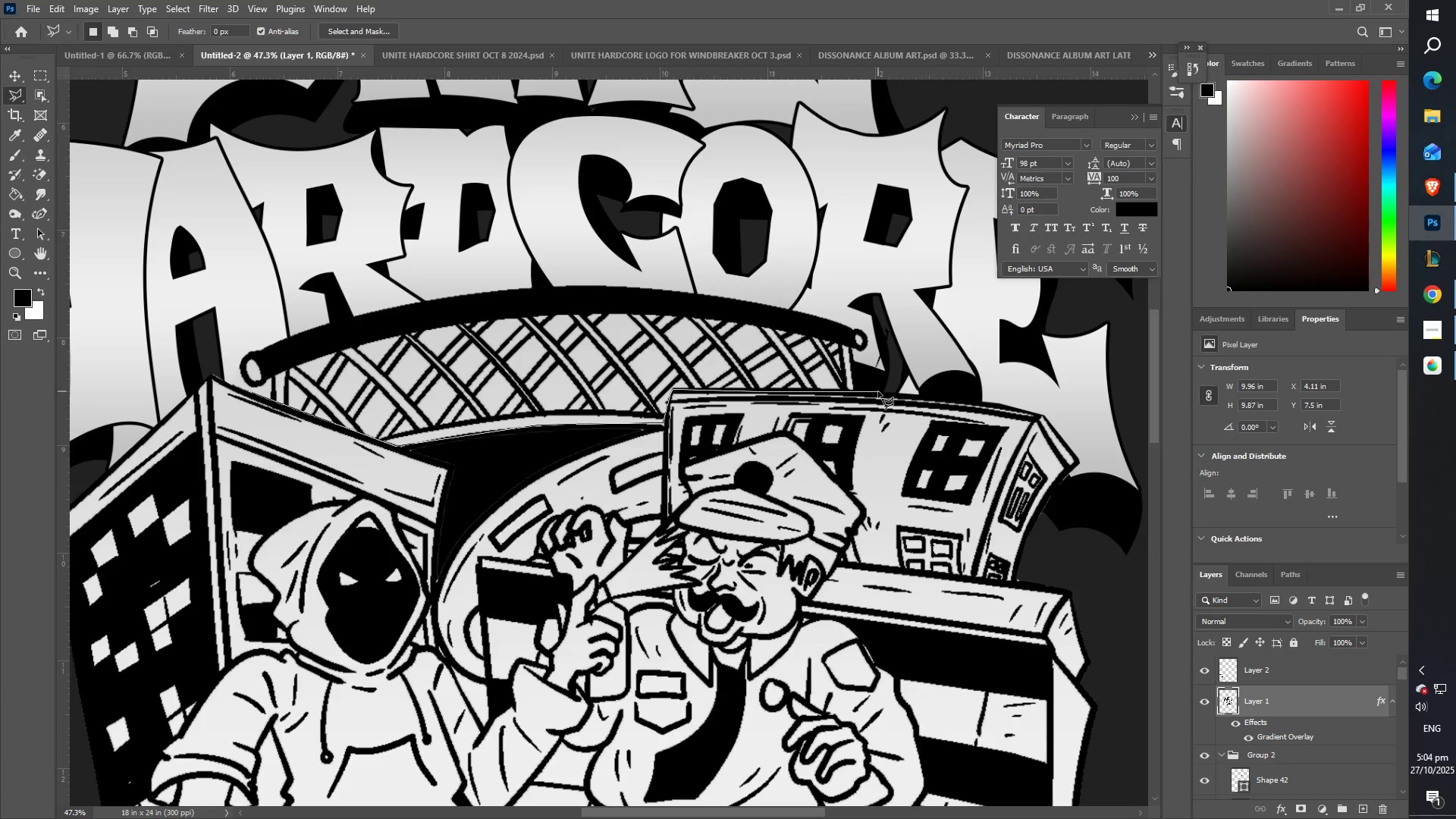 
left_click([878, 391])
 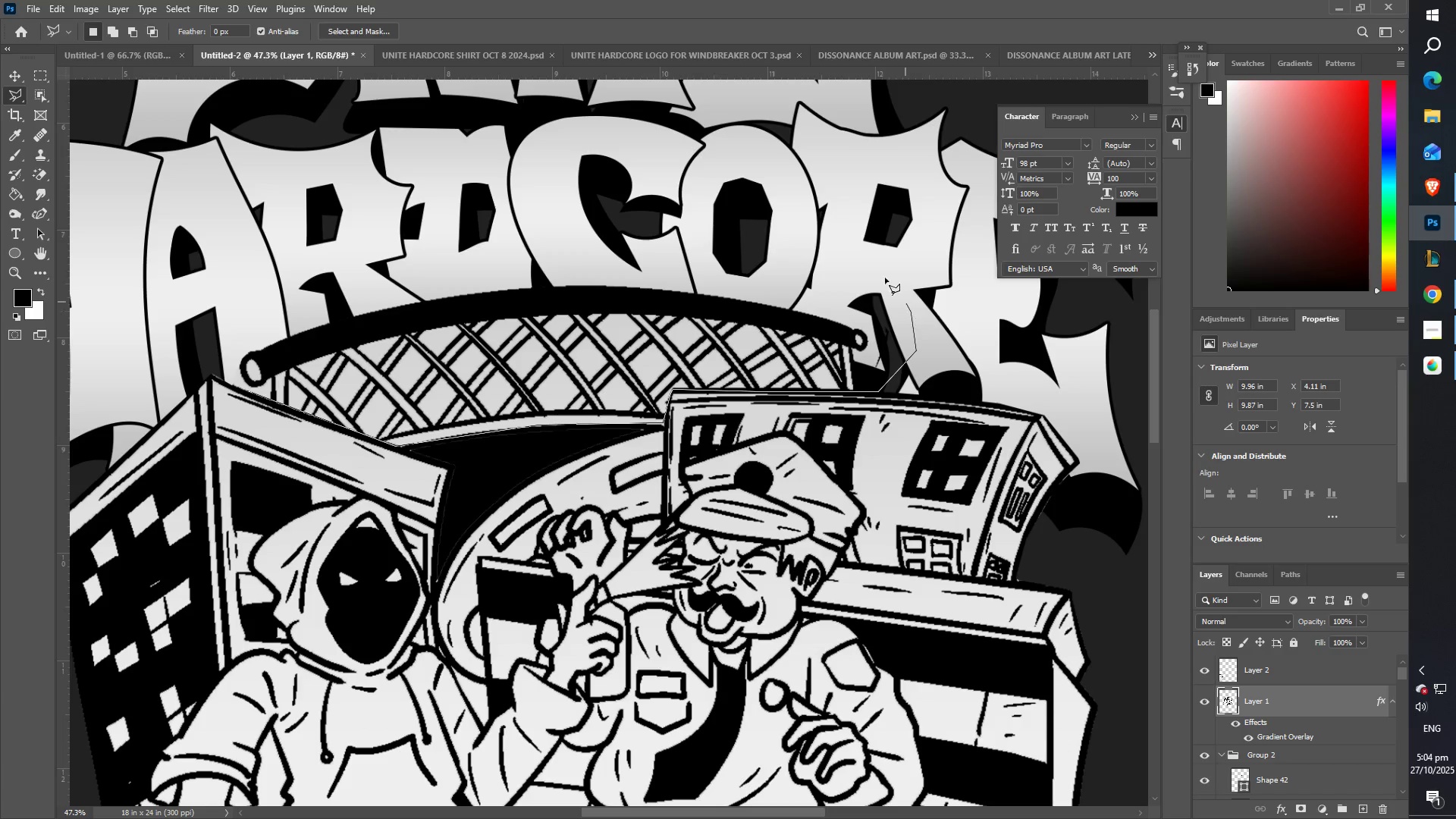 
triple_click([786, 212])
 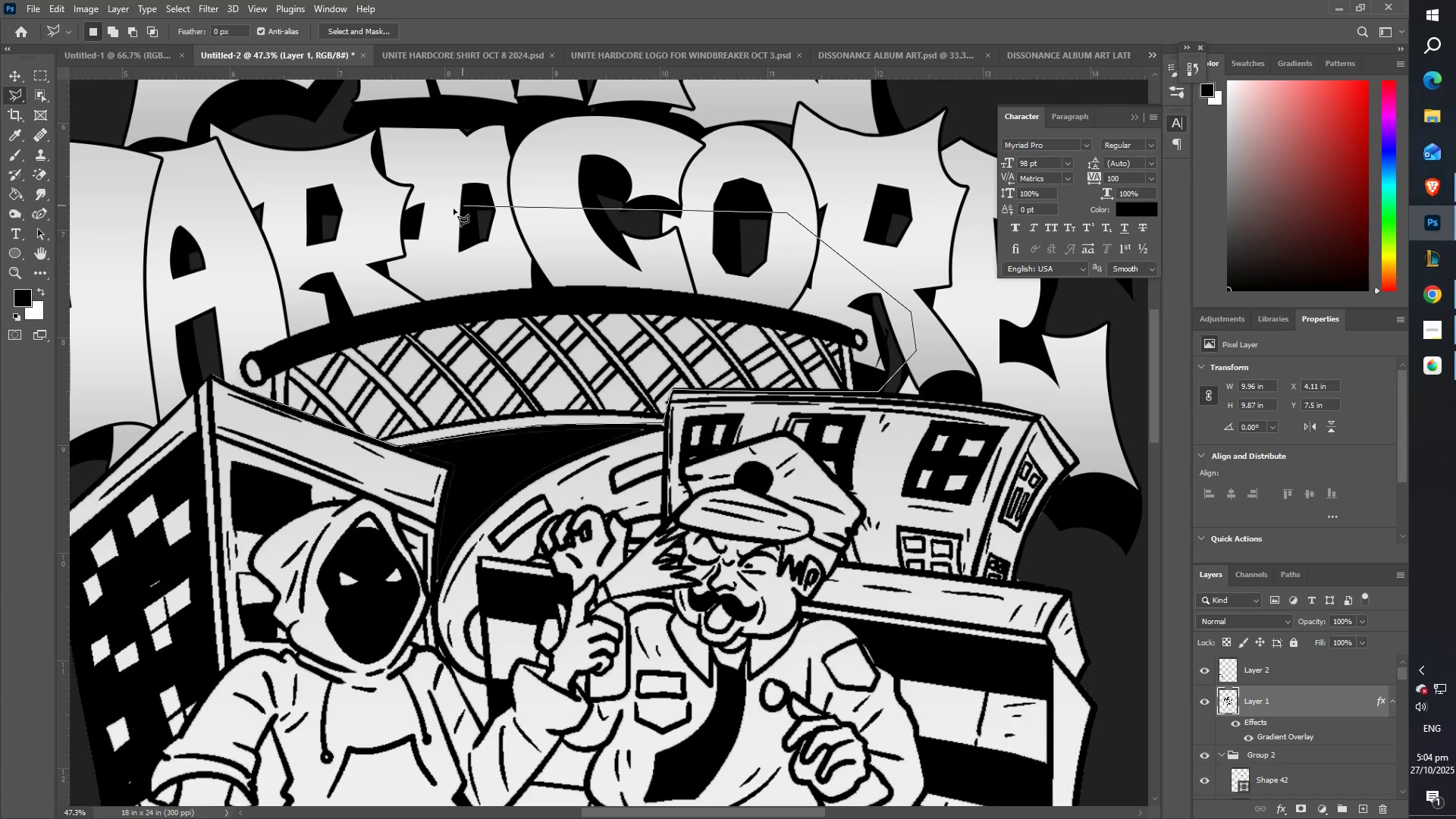 
triple_click([453, 209])
 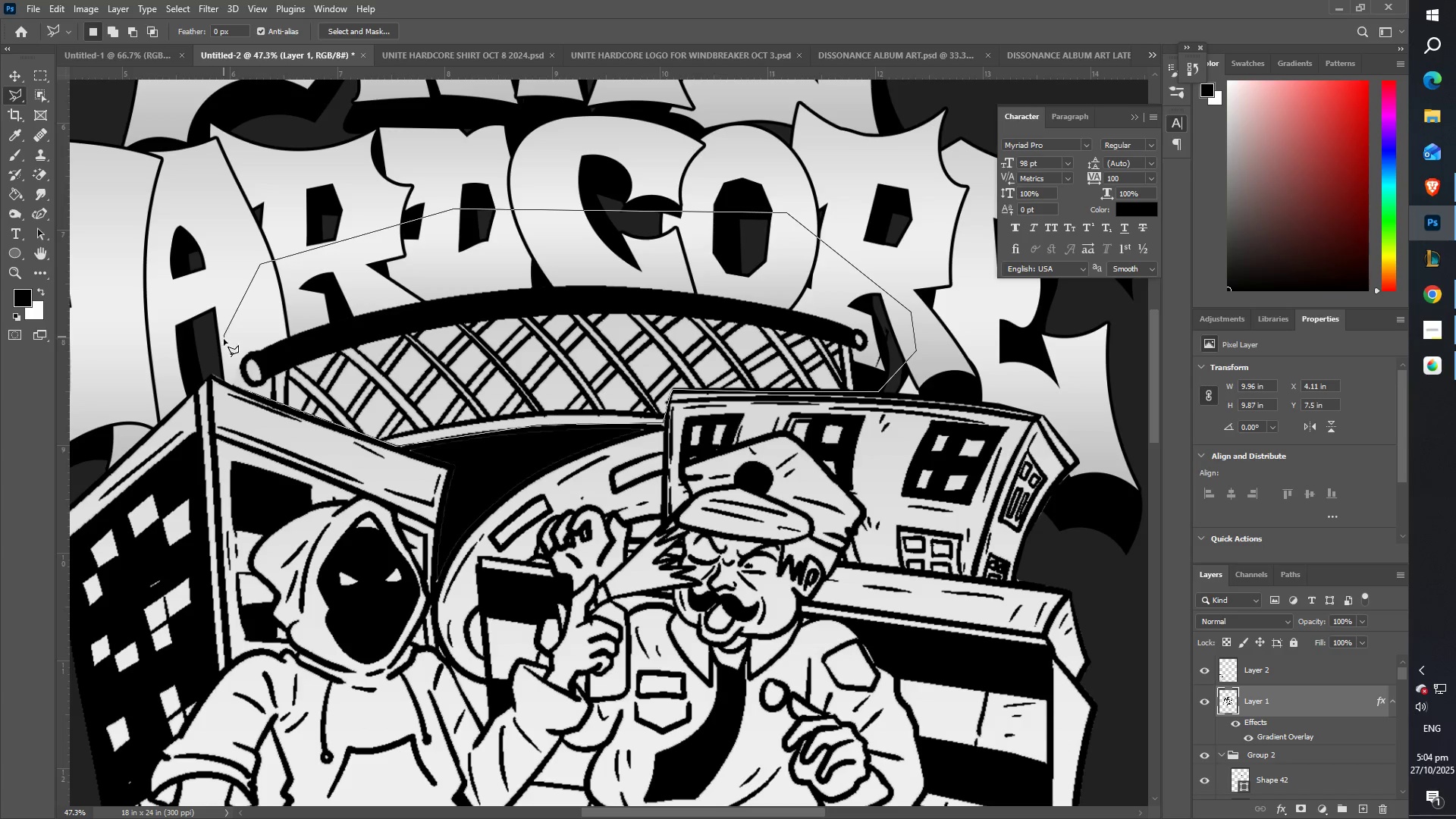 
triple_click([224, 357])
 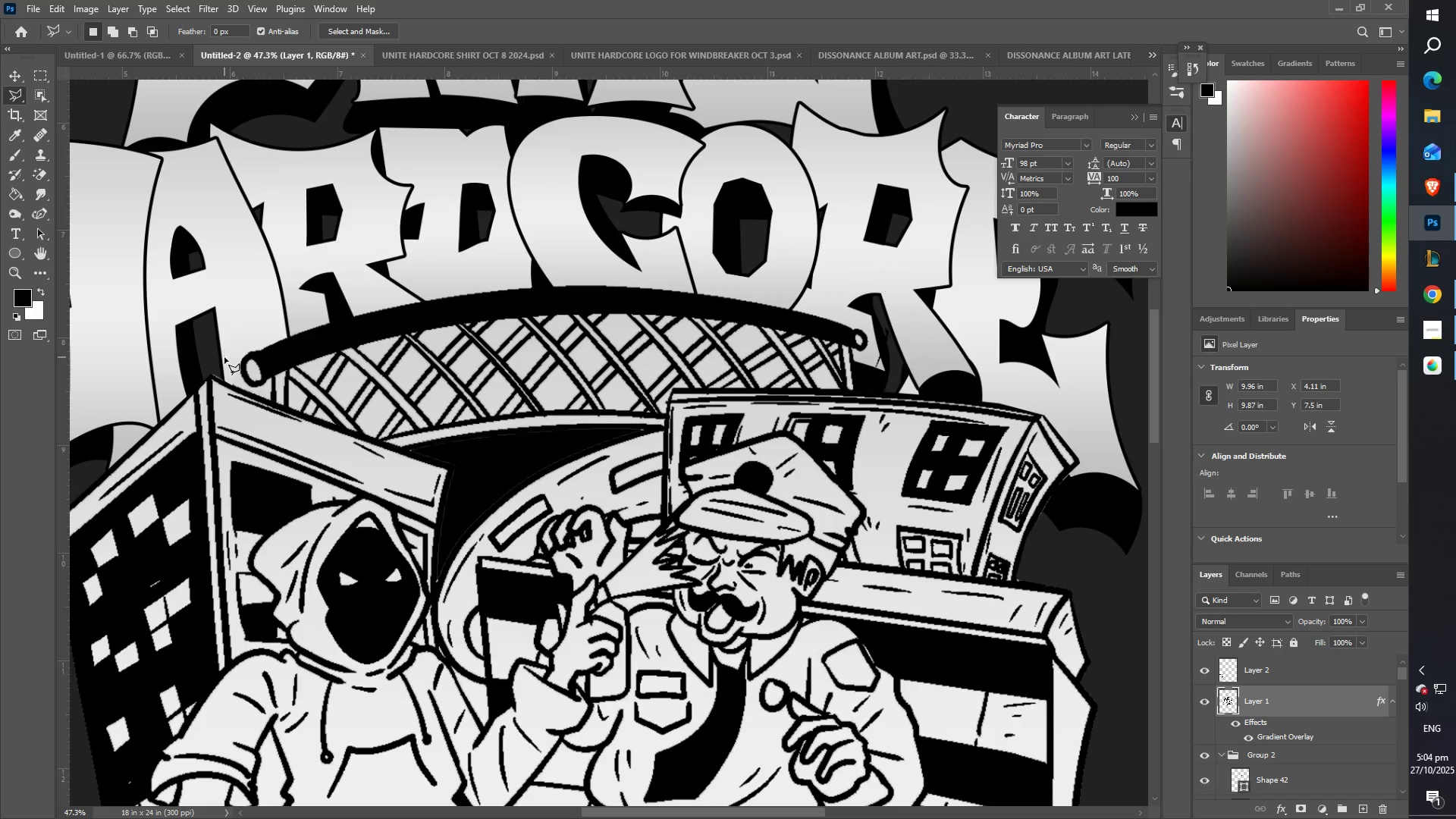 
triple_click([224, 357])
 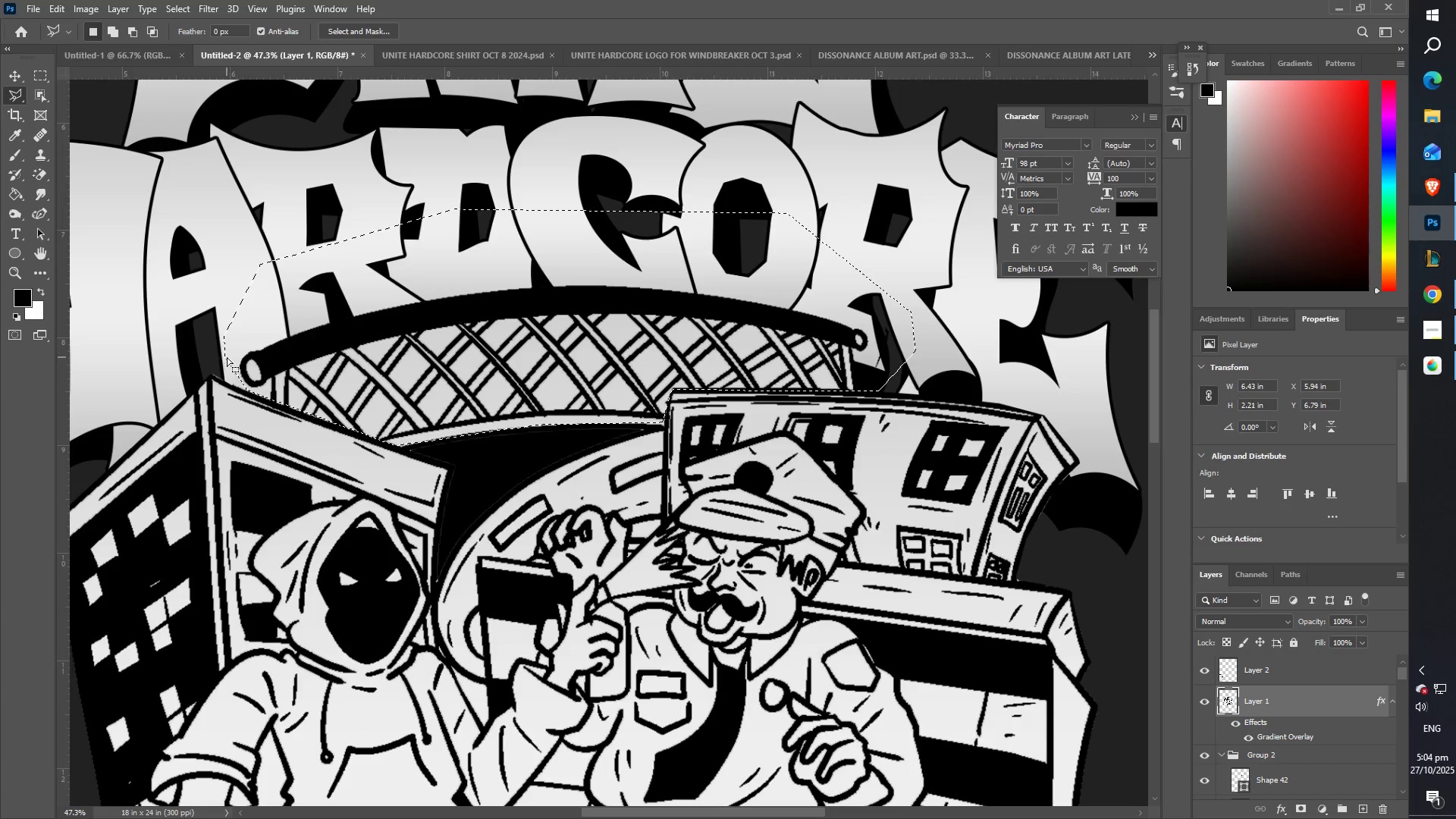 
key(Control+ControlLeft)
 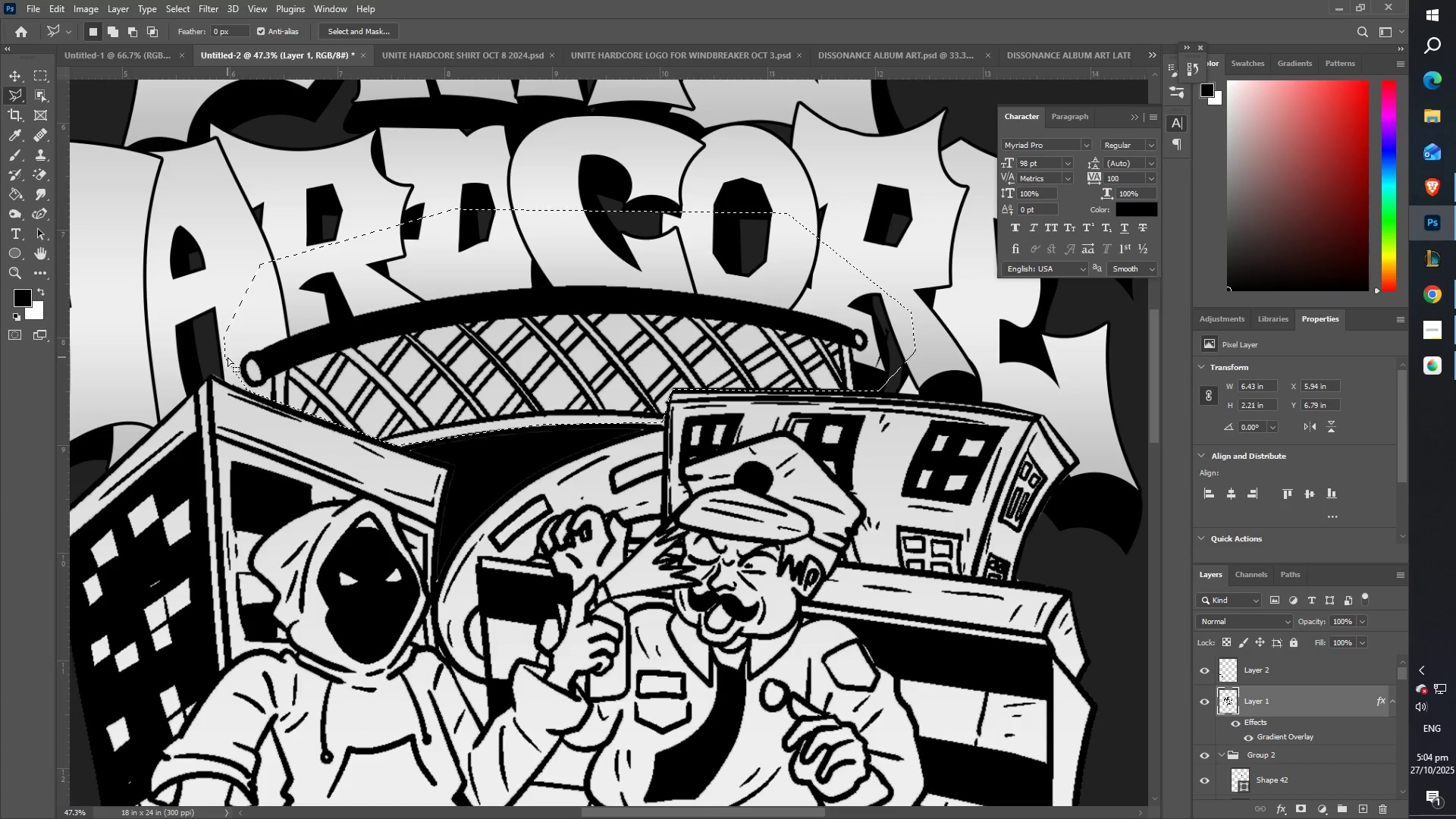 
key(Control+X)
 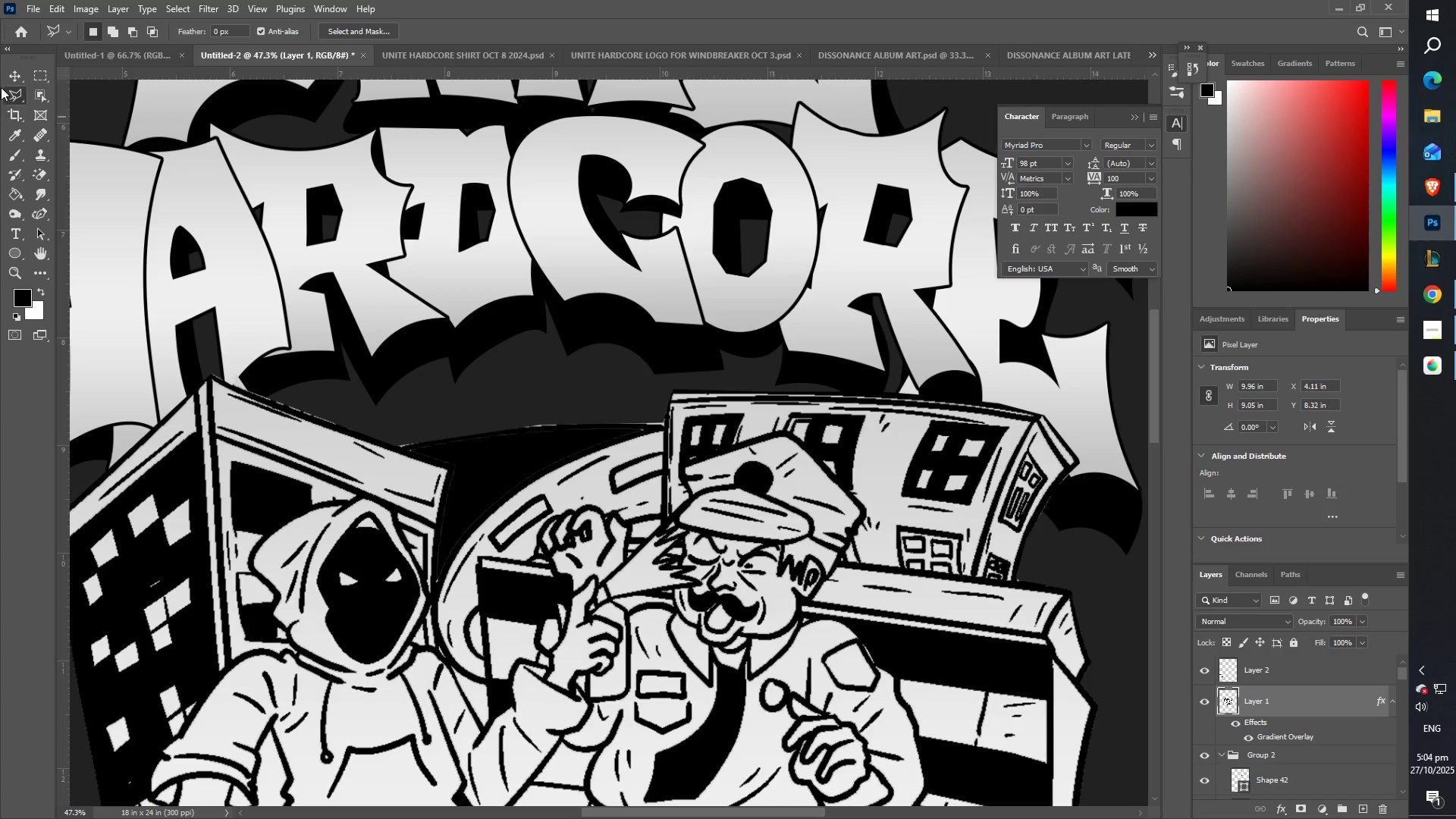 
left_click([17, 74])
 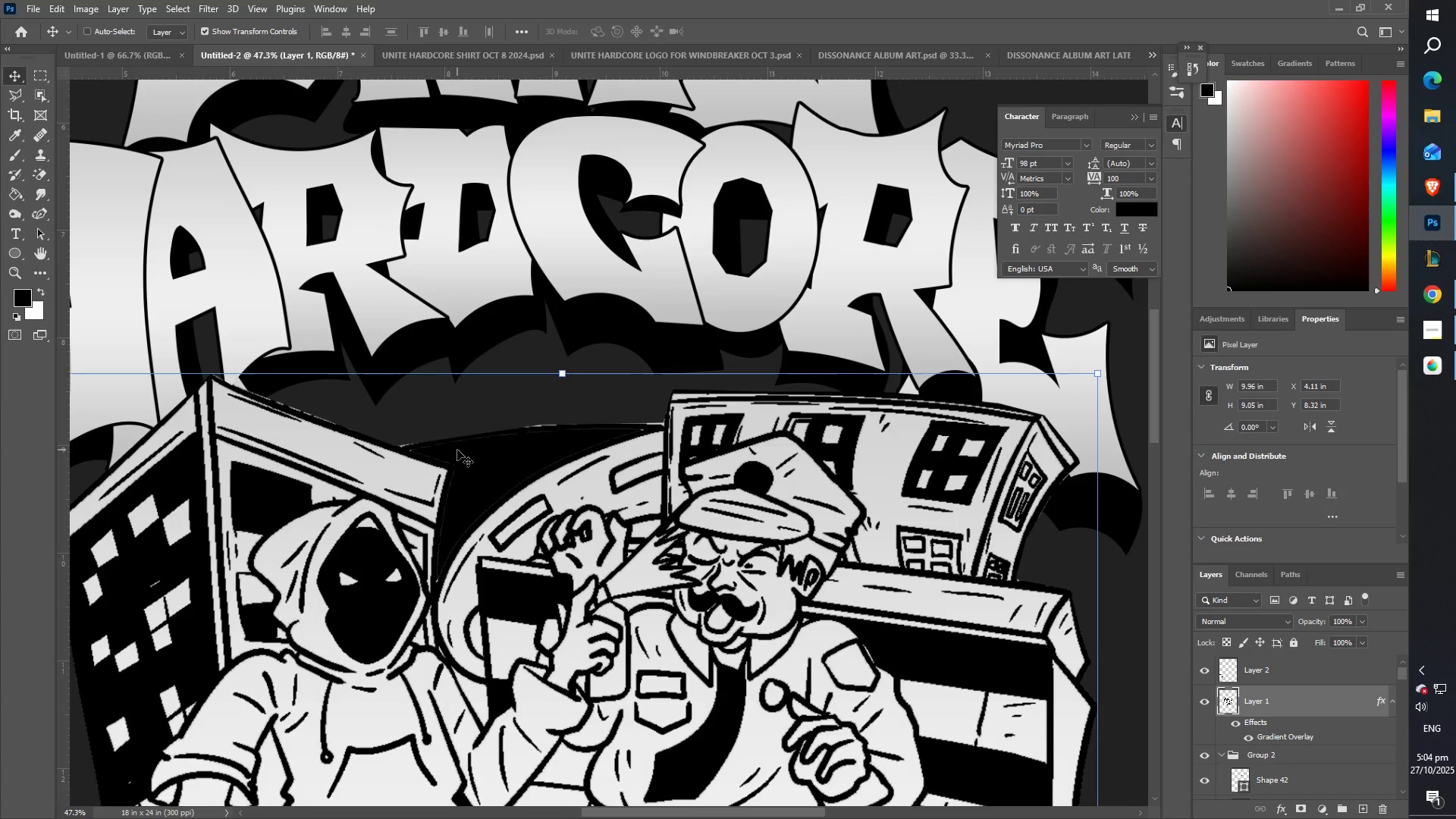 
left_click_drag(start_coordinate=[456, 460], to_coordinate=[457, 419])
 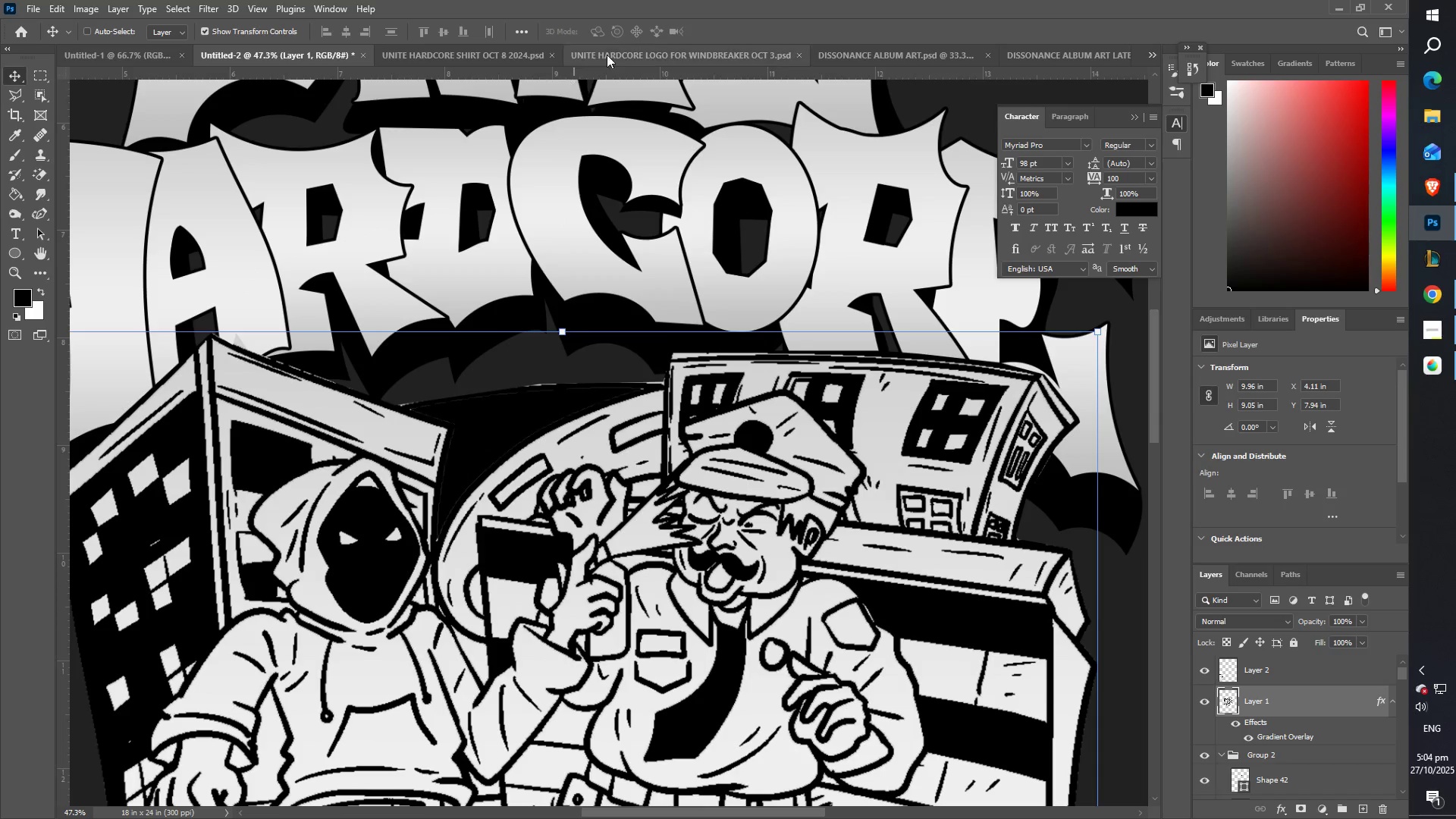 
key(Control+T)
 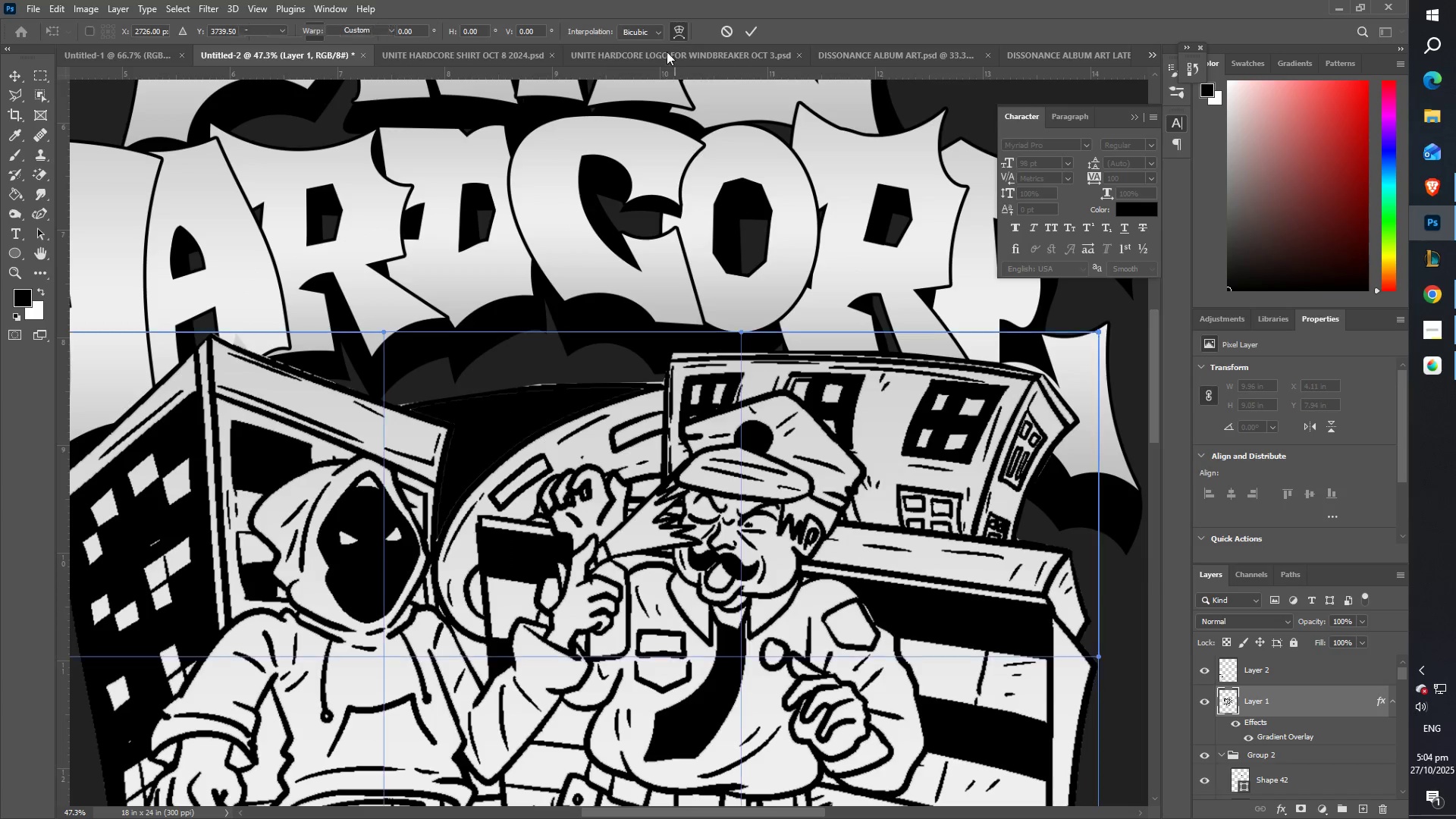 
left_click_drag(start_coordinate=[532, 405], to_coordinate=[535, 359])
 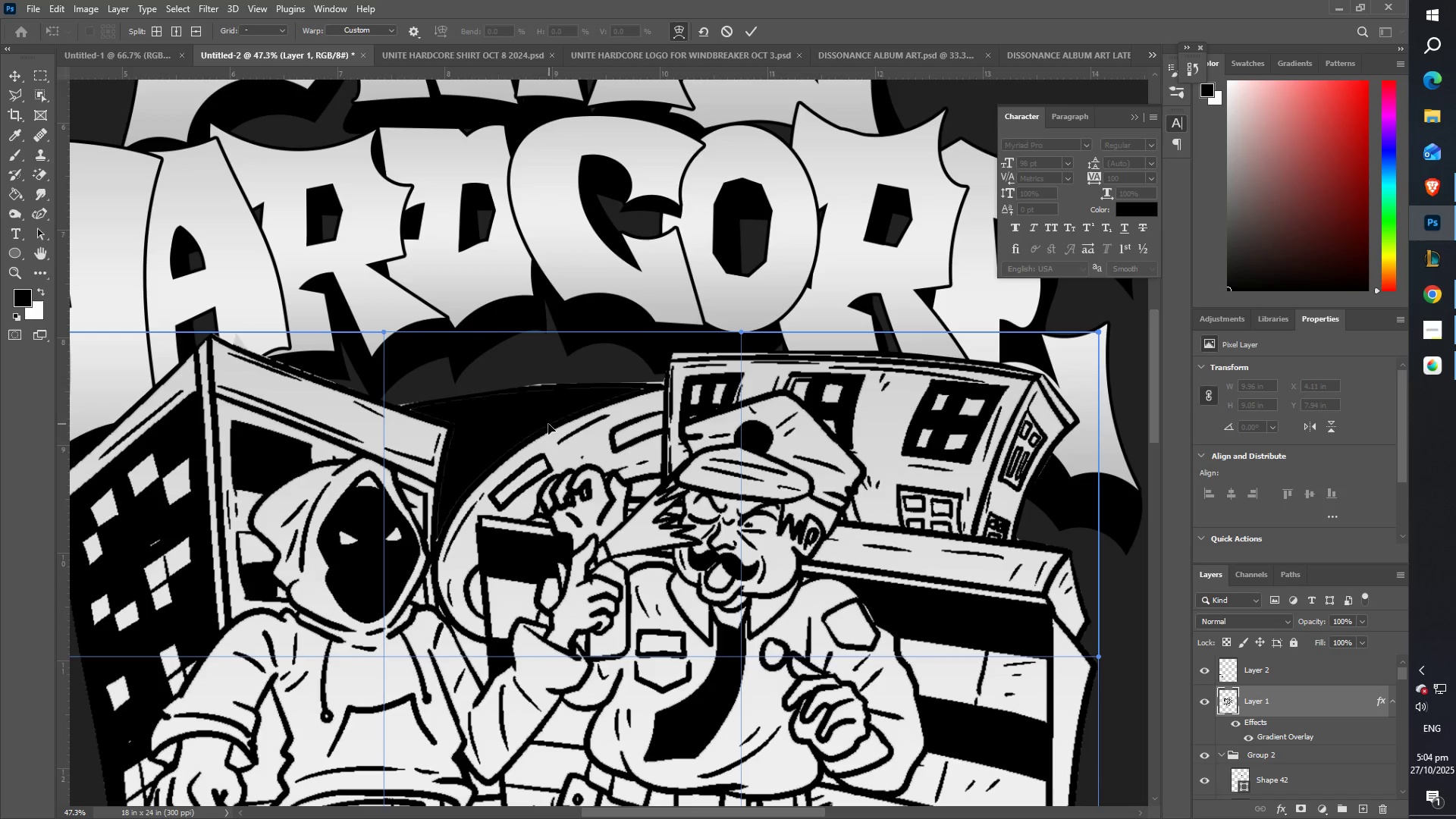 
left_click_drag(start_coordinate=[546, 421], to_coordinate=[545, 403])
 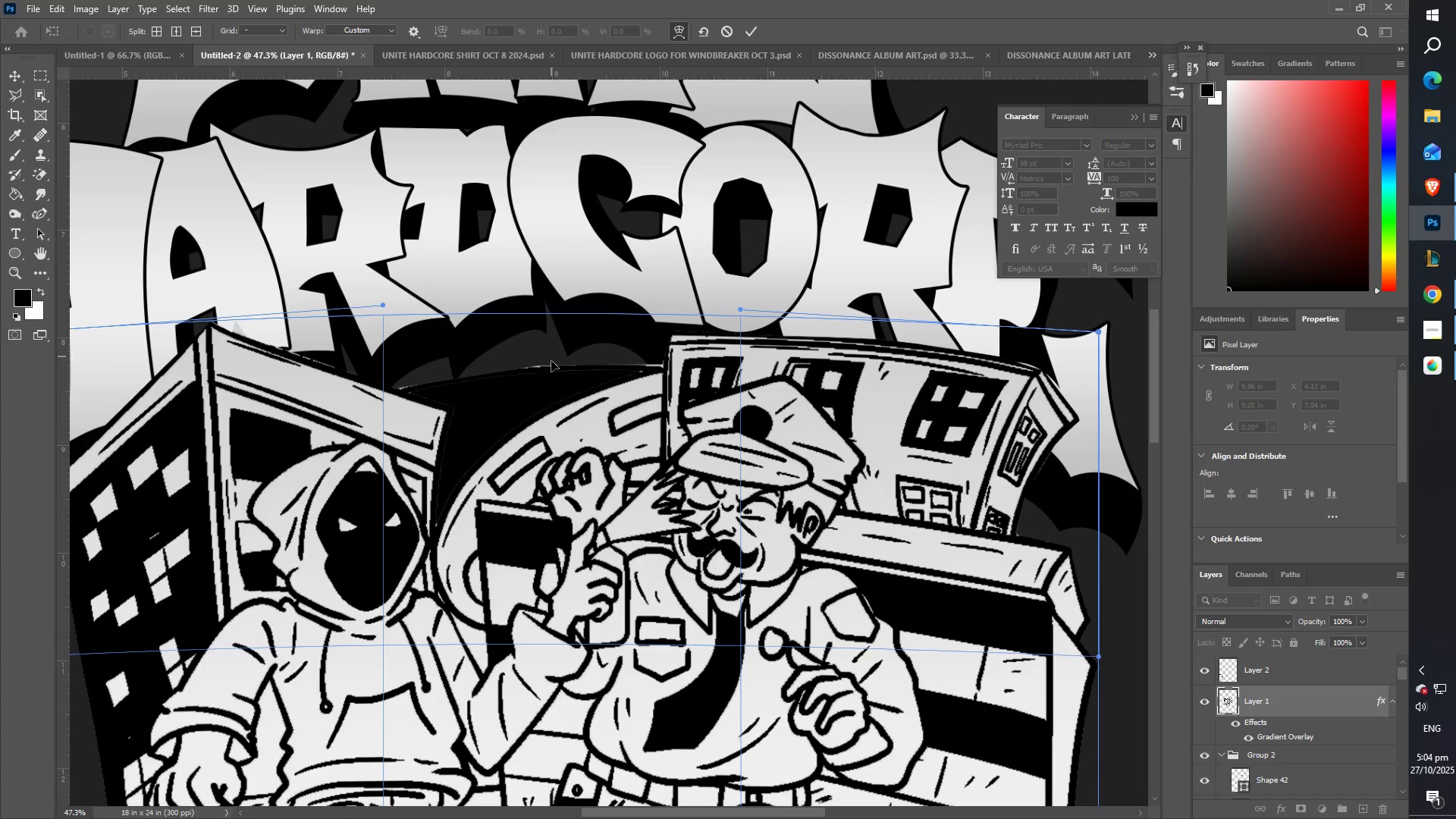 
left_click_drag(start_coordinate=[551, 416], to_coordinate=[542, 375])
 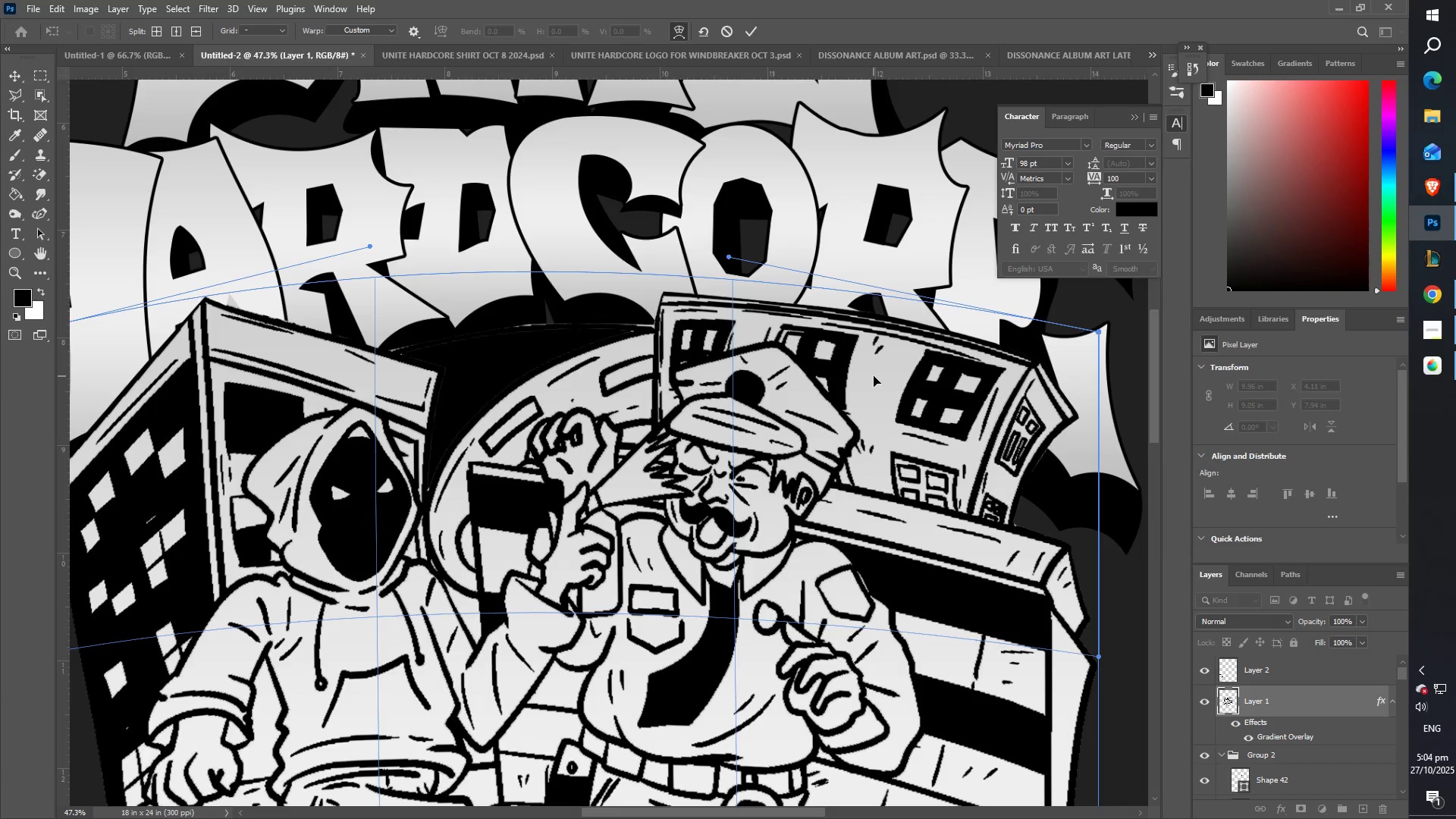 
left_click_drag(start_coordinate=[874, 379], to_coordinate=[869, 408])
 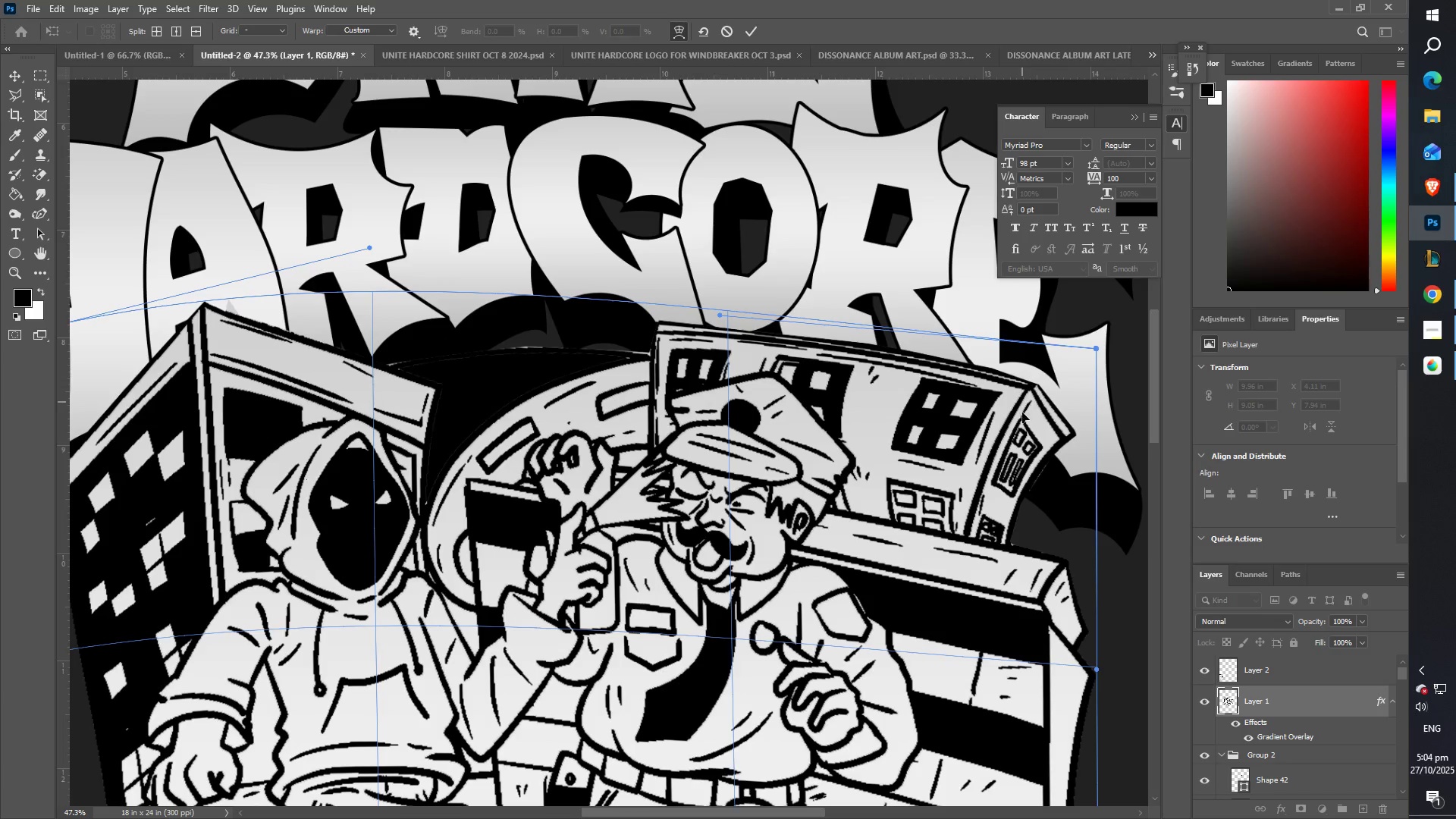 
left_click_drag(start_coordinate=[1054, 465], to_coordinate=[1034, 489])
 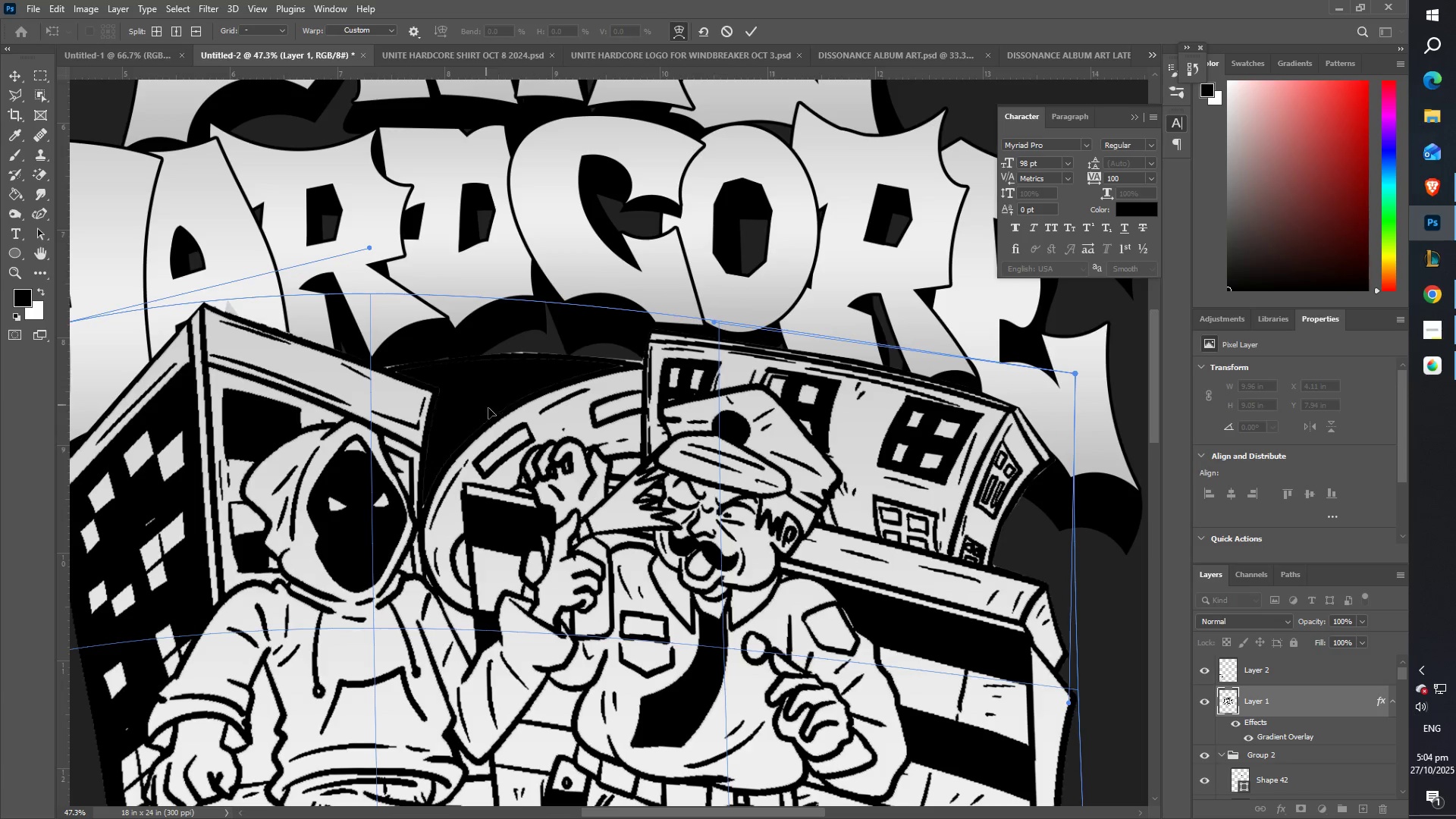 
left_click_drag(start_coordinate=[491, 419], to_coordinate=[496, 395])
 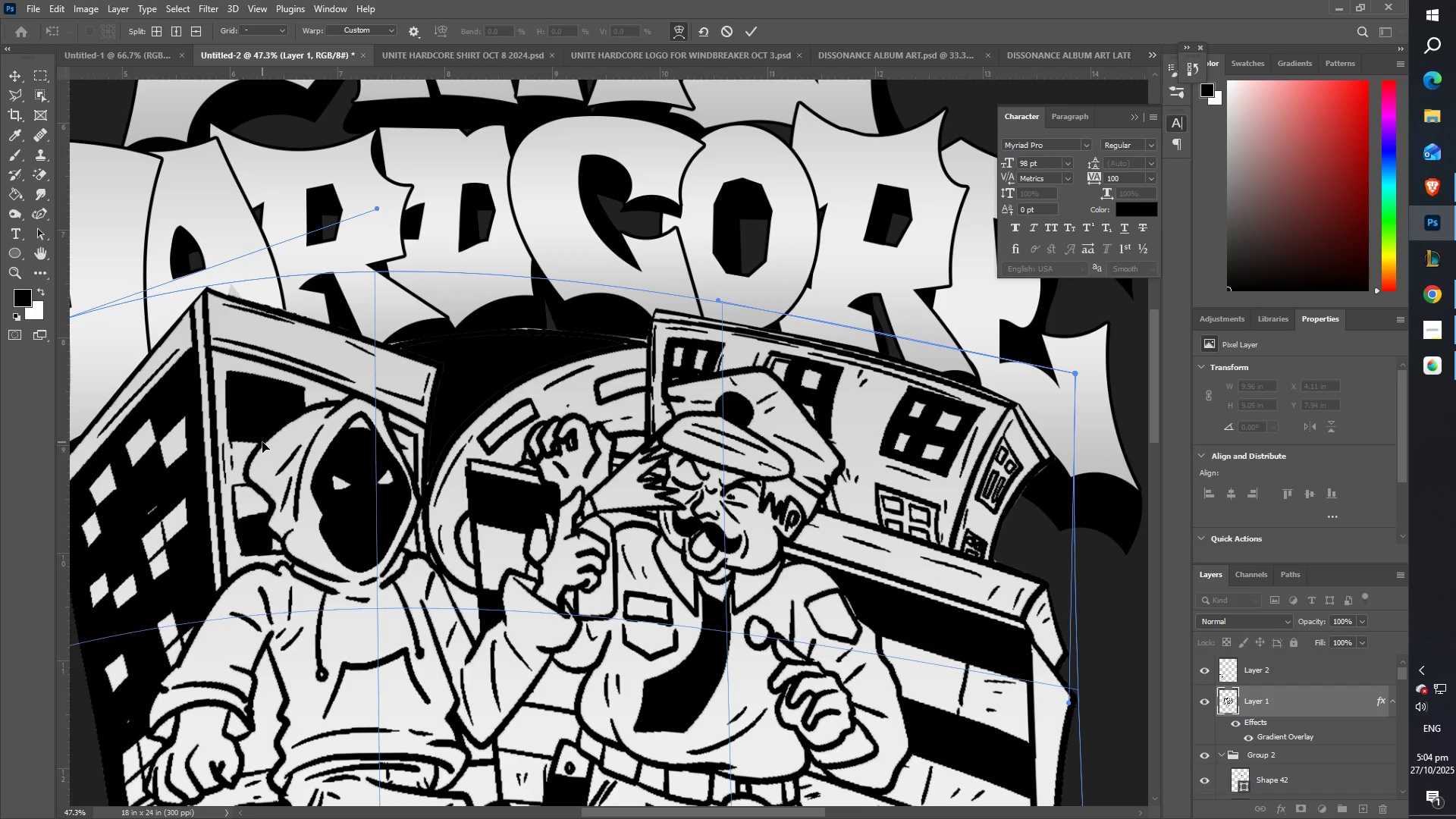 
left_click([262, 442])
 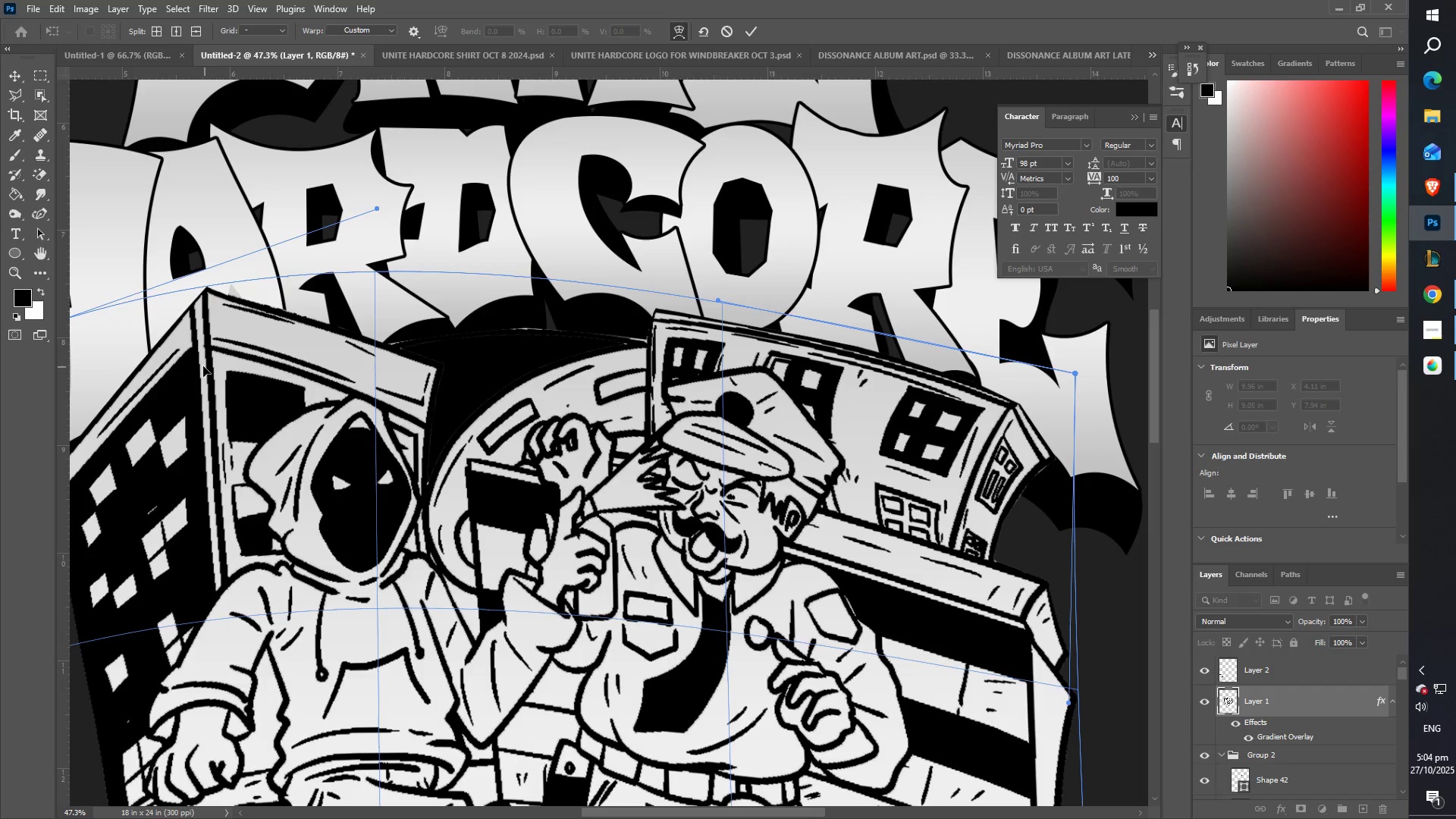 
left_click_drag(start_coordinate=[176, 333], to_coordinate=[164, 385])
 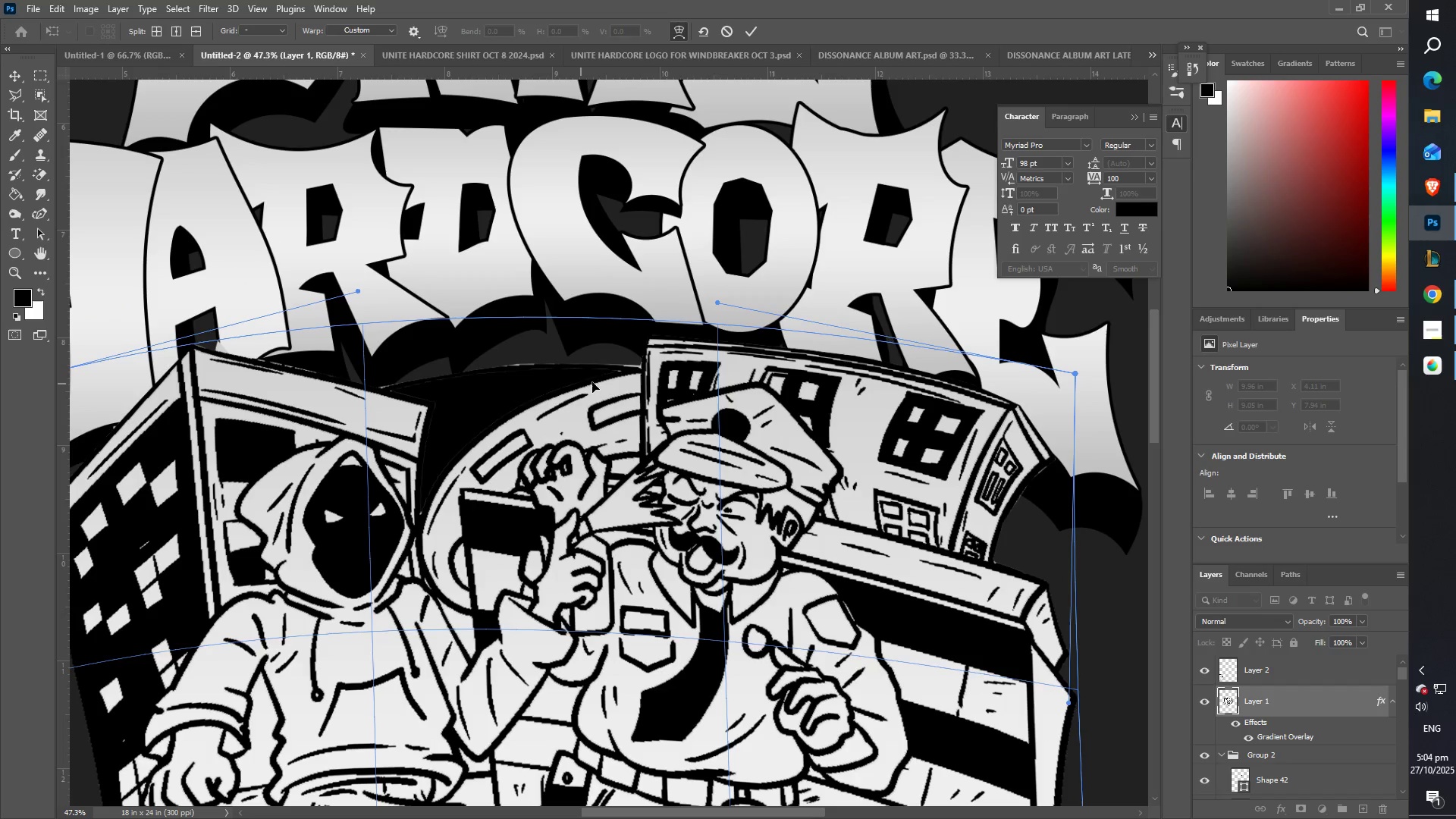 
left_click_drag(start_coordinate=[614, 384], to_coordinate=[621, 373])
 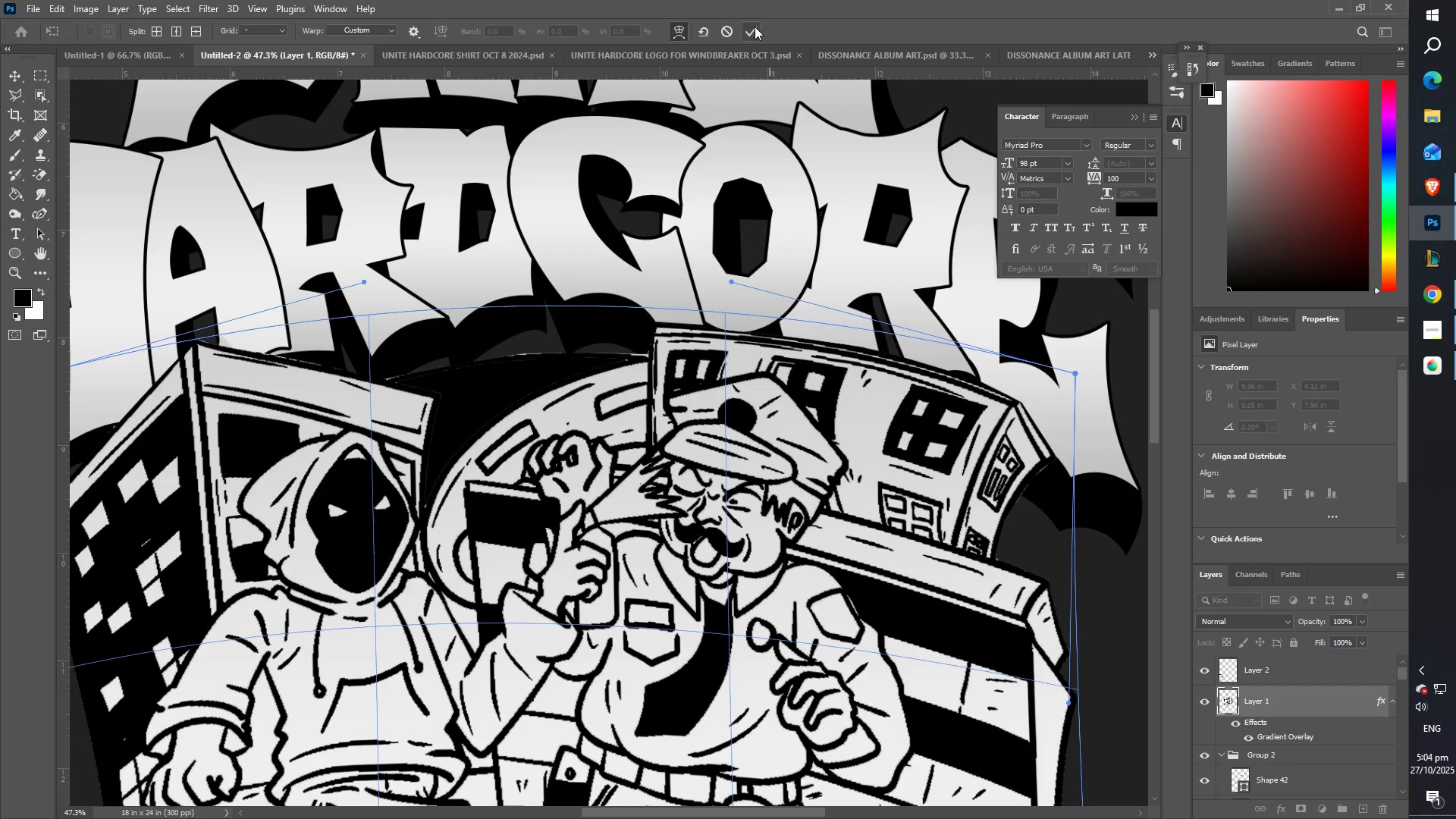 
left_click([750, 30])
 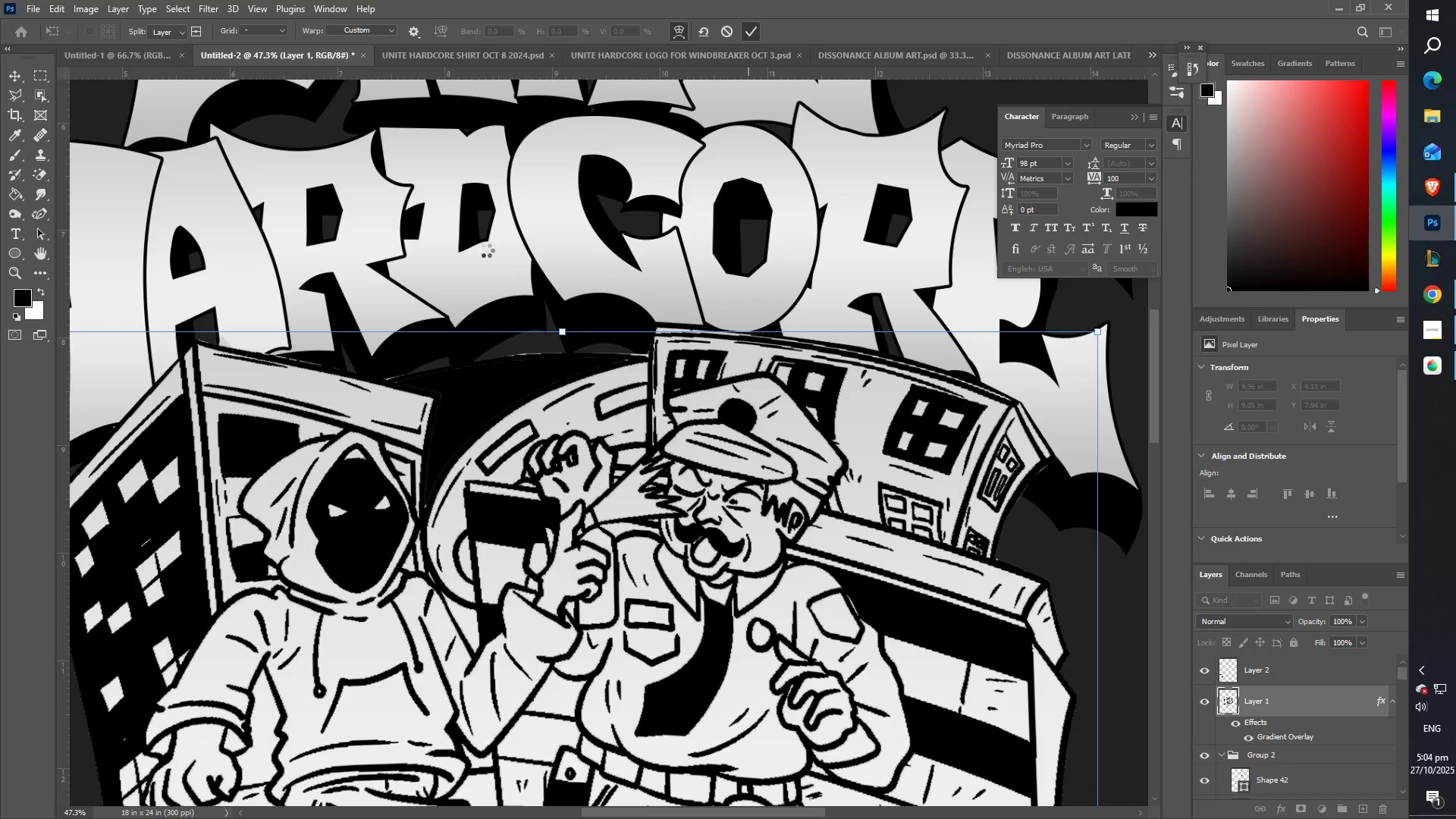 
type(ZZZ        )
 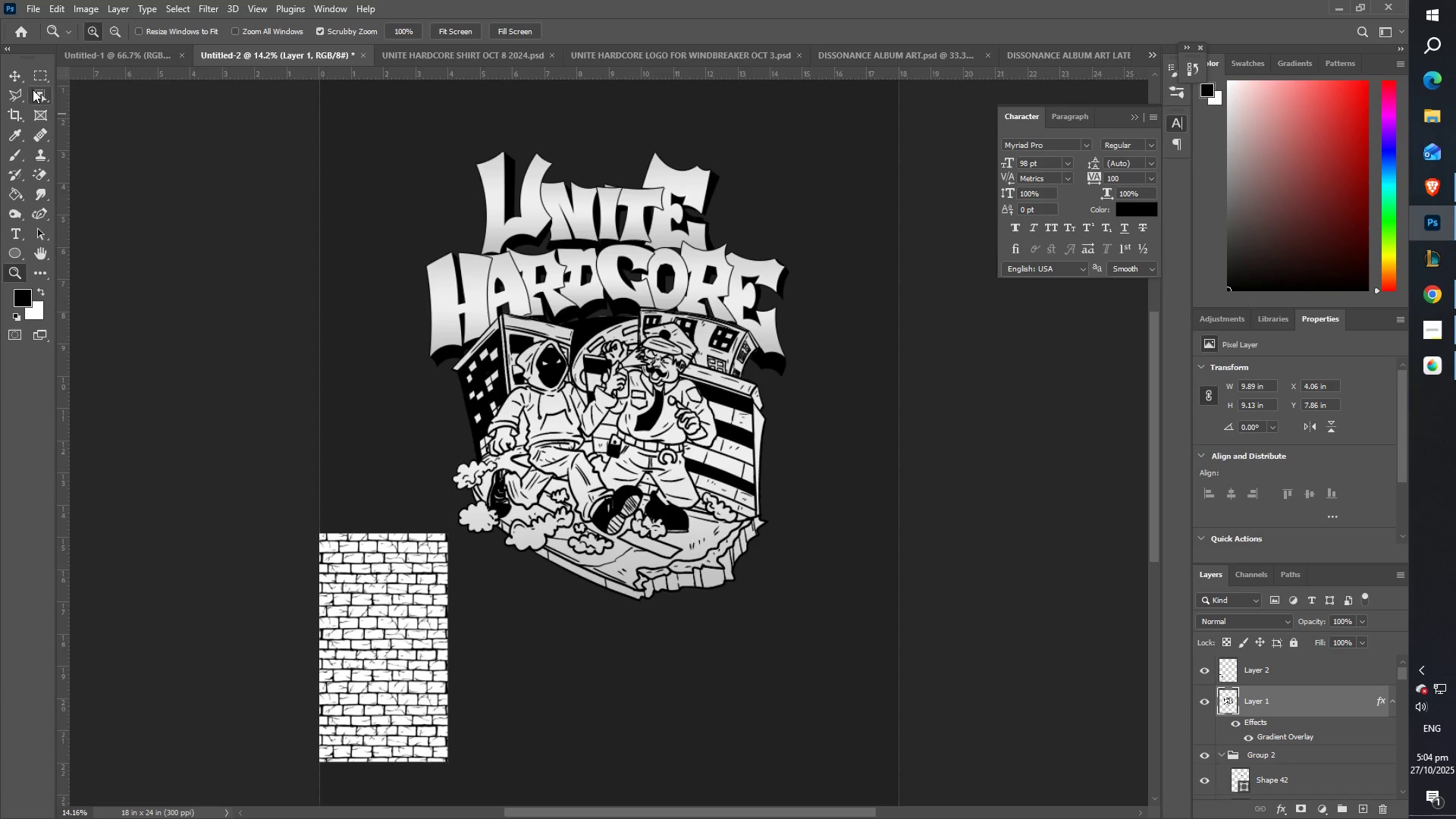 
left_click_drag(start_coordinate=[400, 393], to_coordinate=[321, 392])
 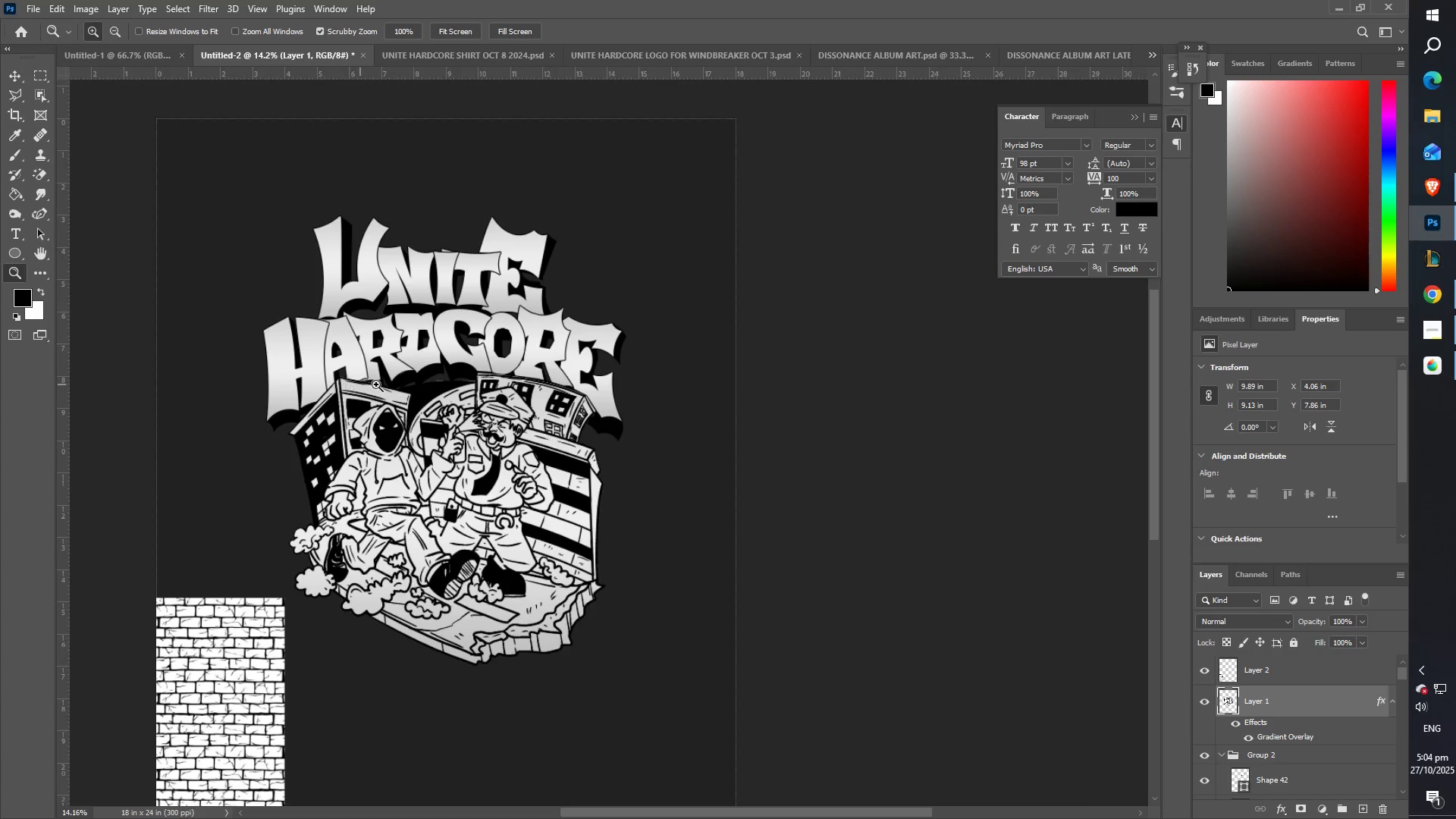 
left_click_drag(start_coordinate=[397, 388], to_coordinate=[453, 387])
 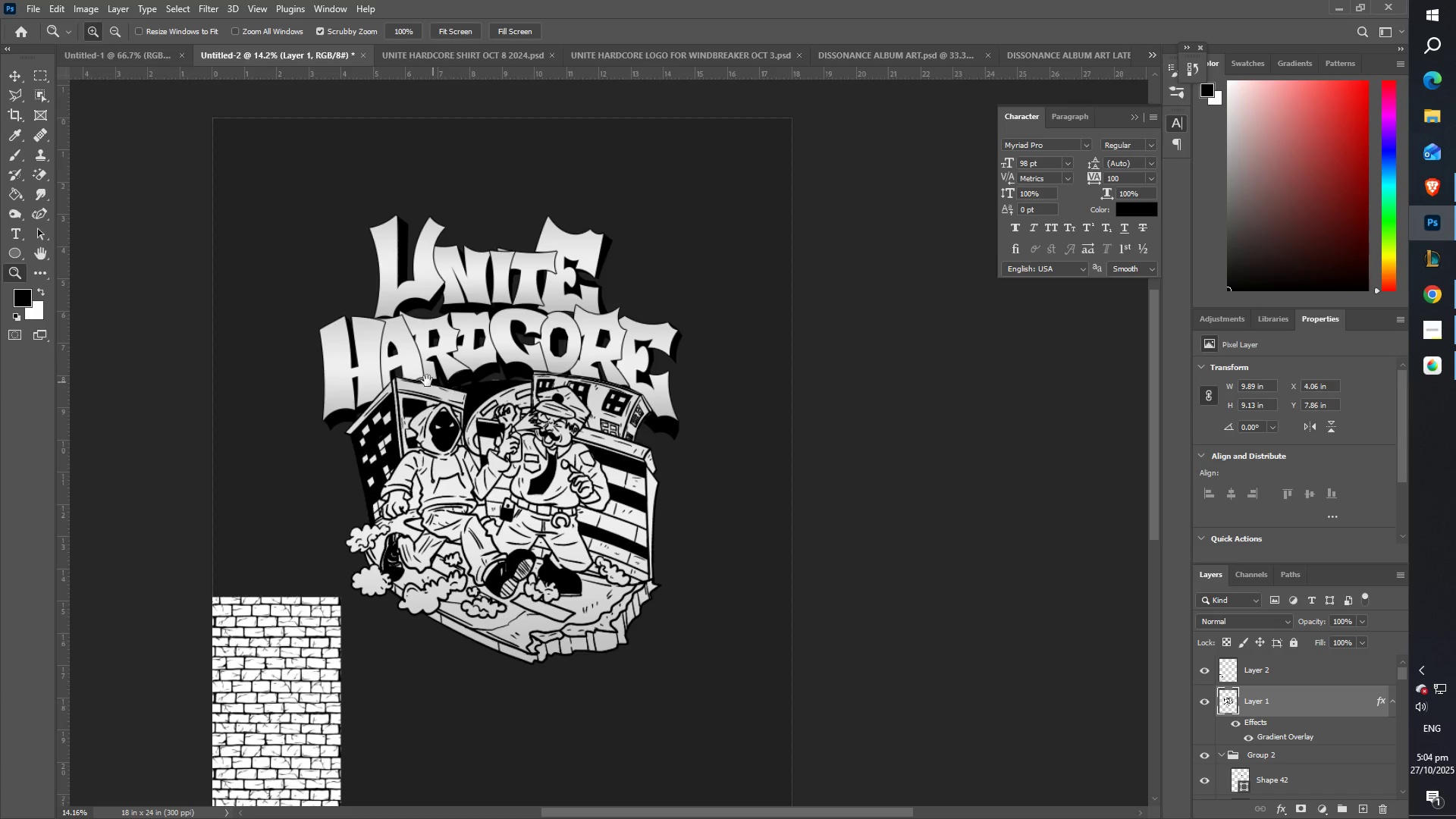 
left_click_drag(start_coordinate=[427, 381], to_coordinate=[489, 362])
 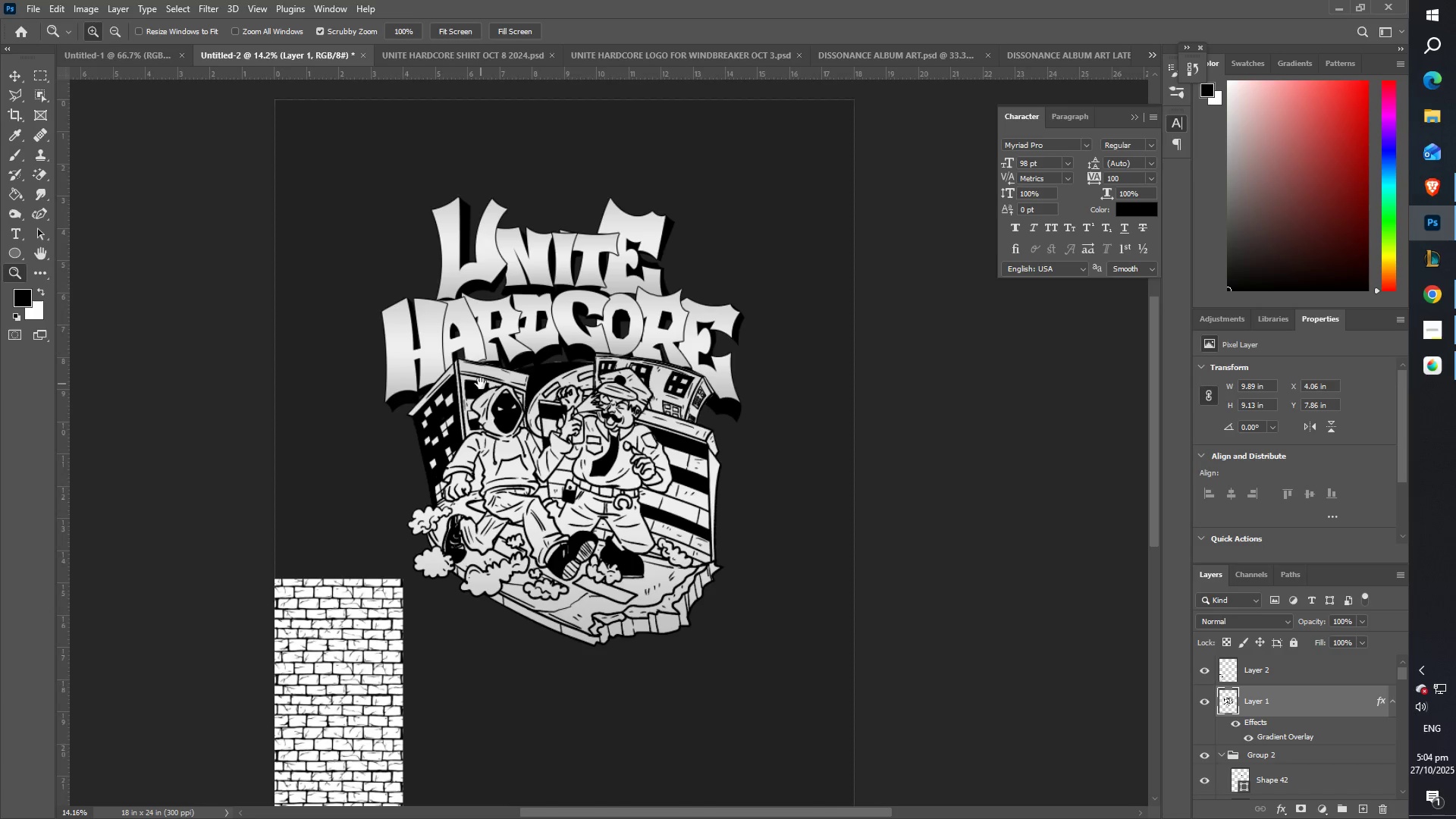 
left_click_drag(start_coordinate=[510, 395], to_coordinate=[554, 350])
 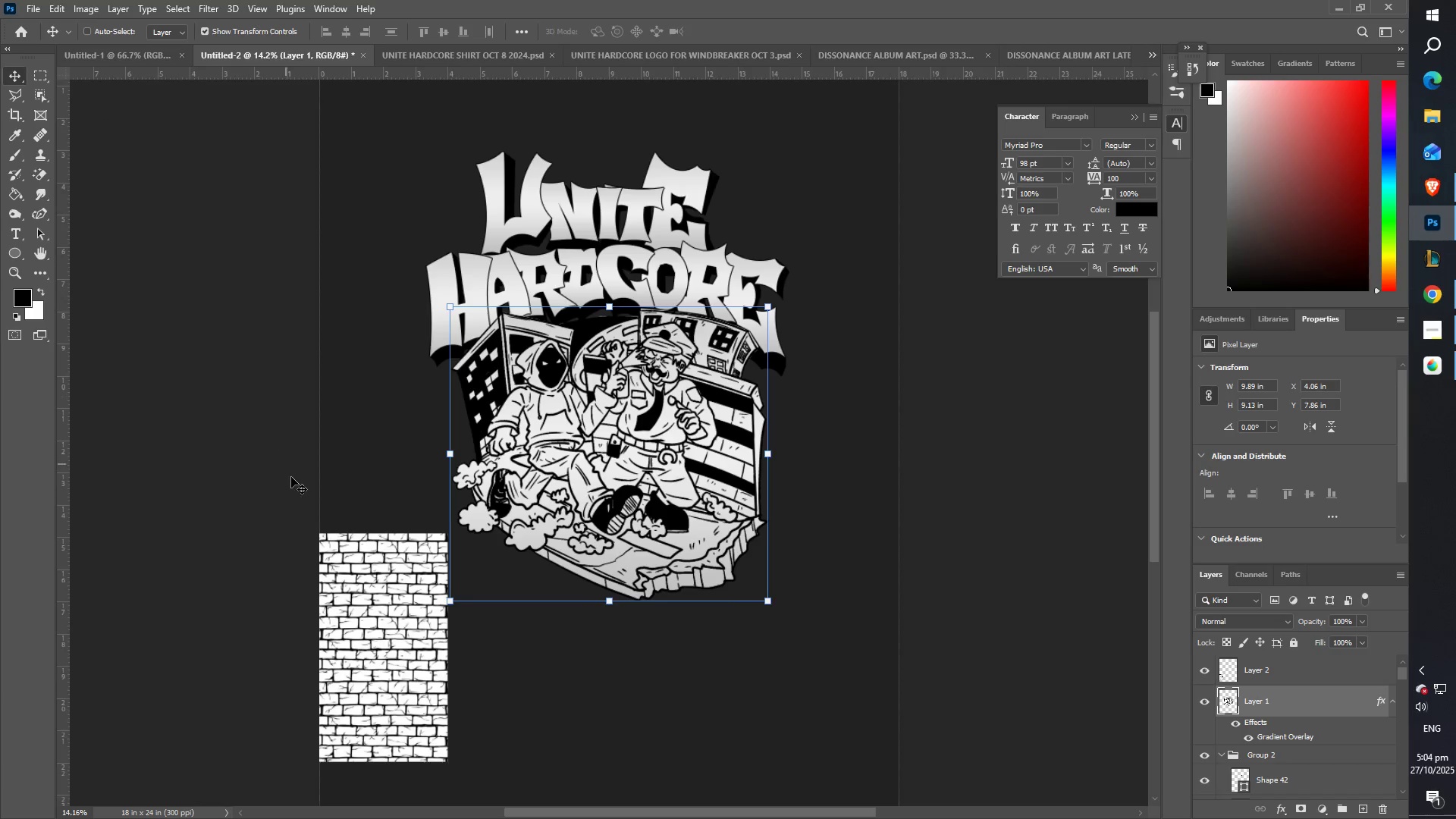 
right_click([376, 558])
 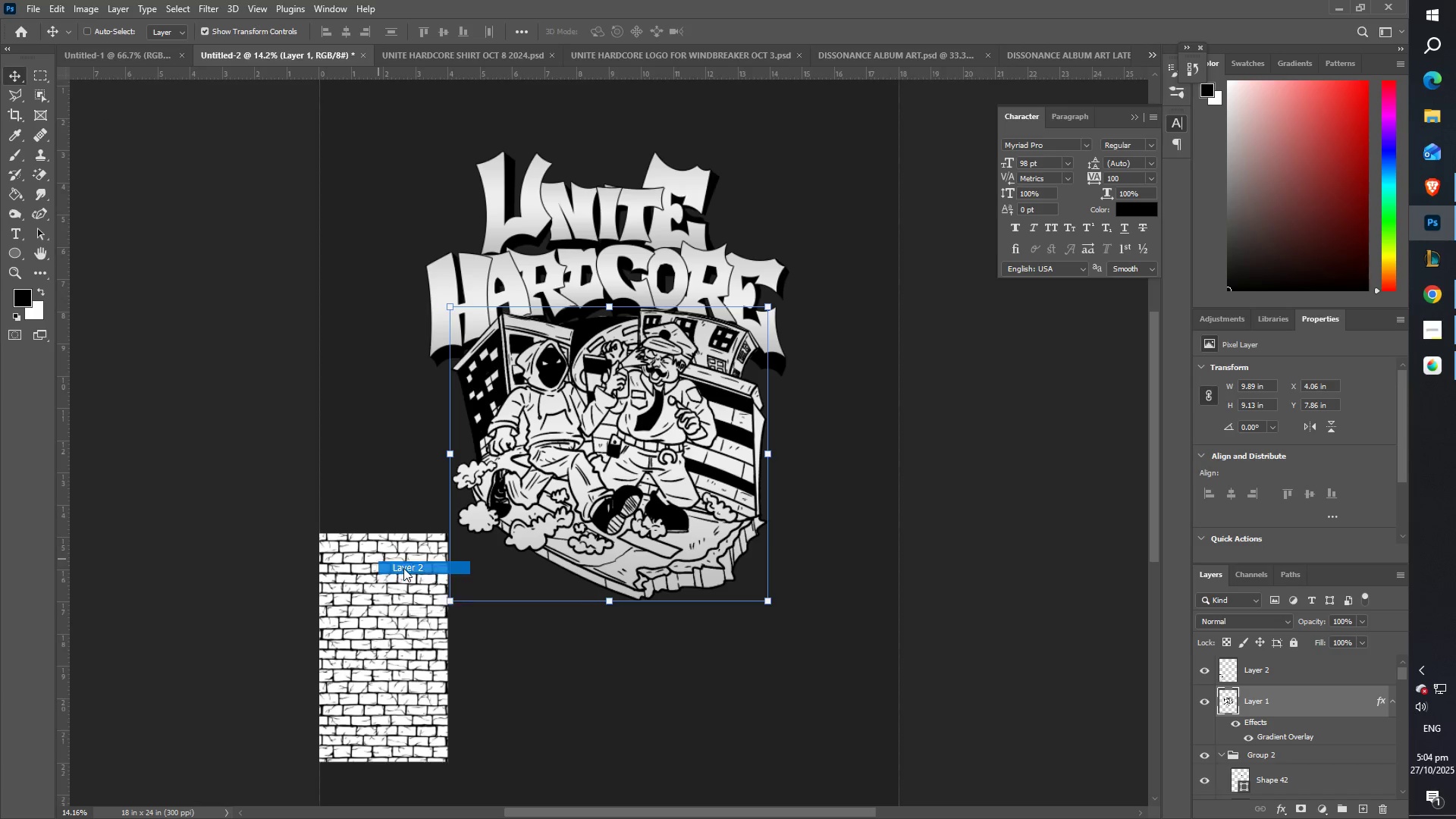 
left_click([403, 568])
 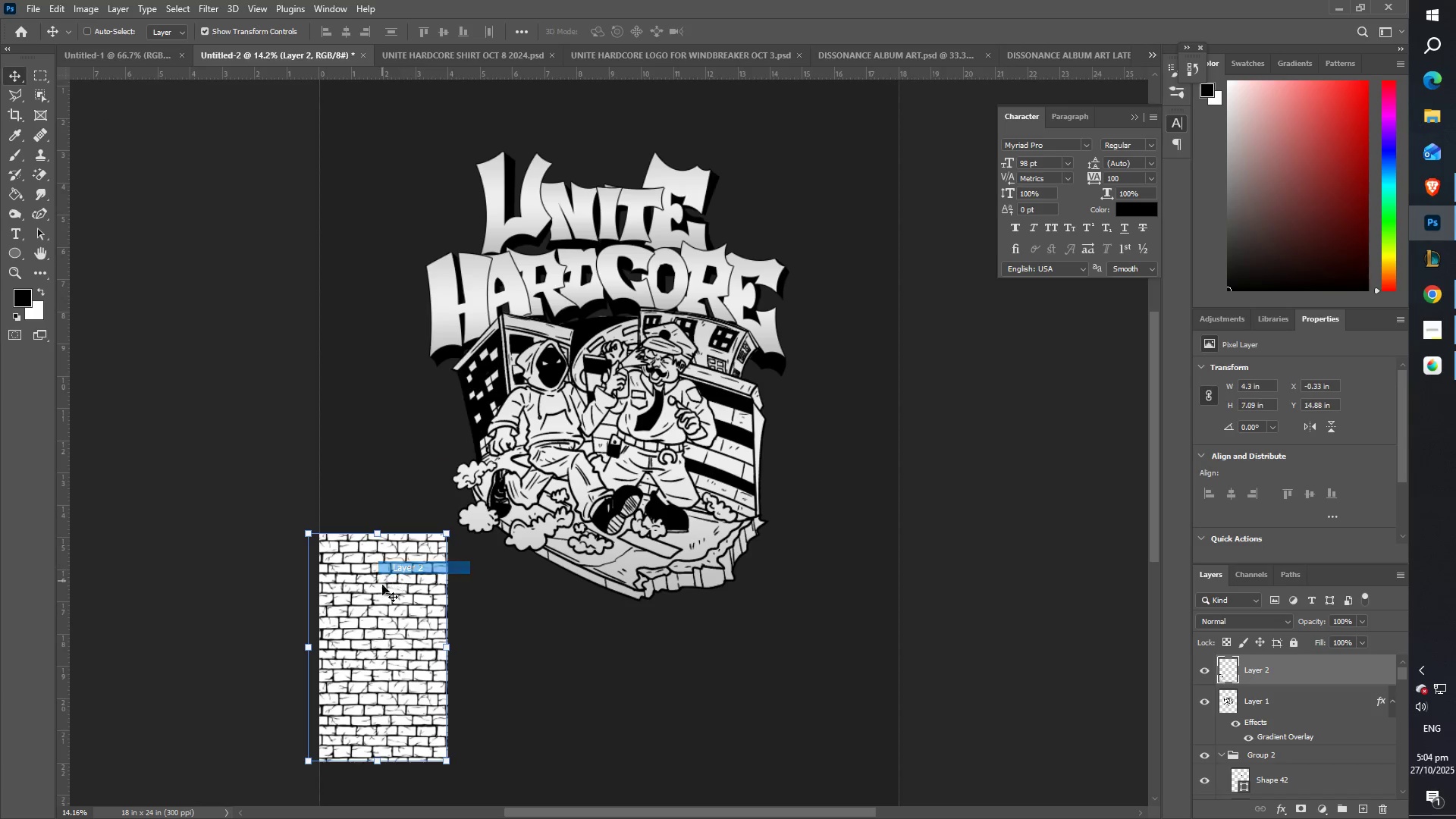 
left_click_drag(start_coordinate=[385, 593], to_coordinate=[353, 536])
 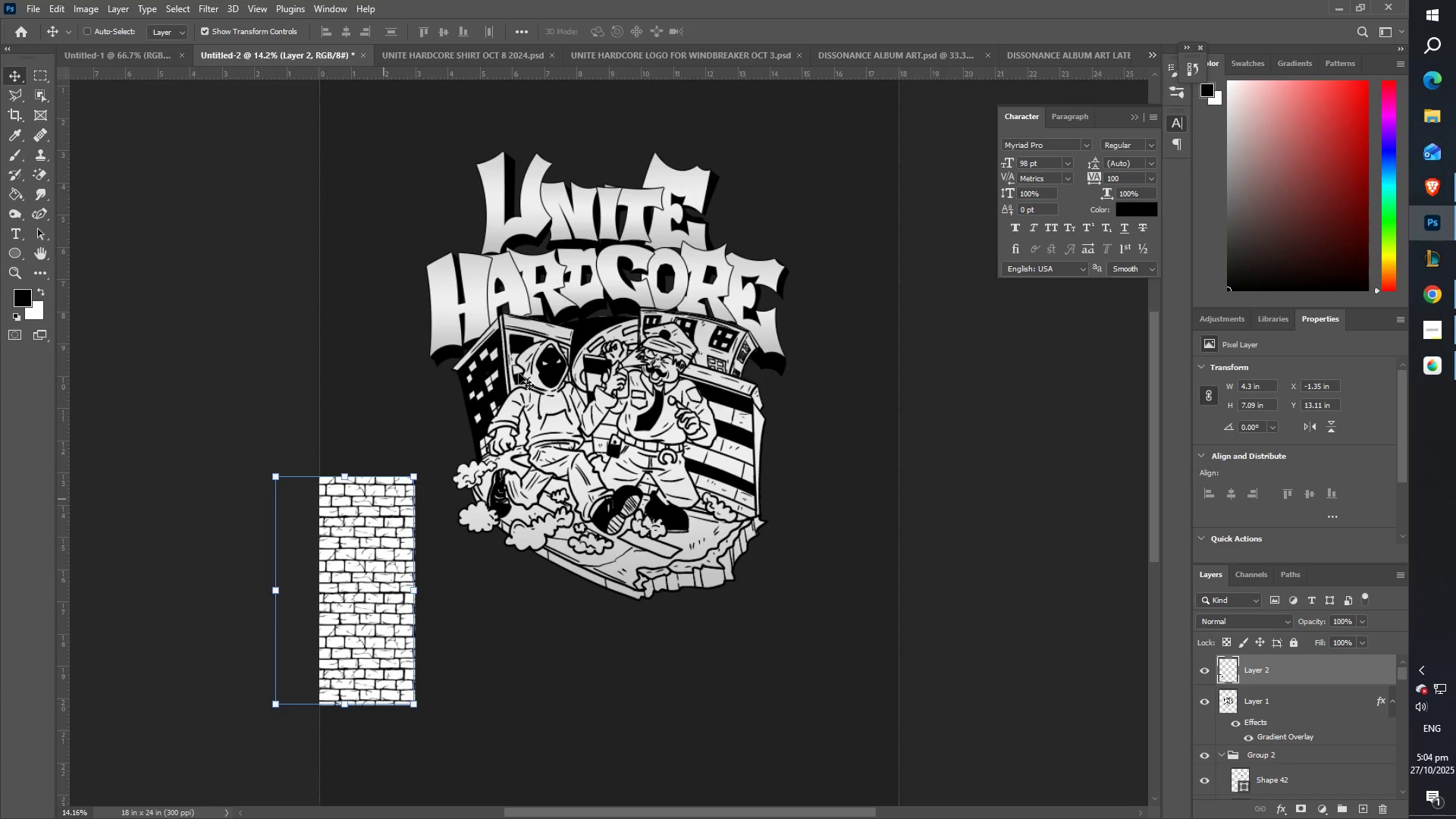 
type(ZZIIBZB)
 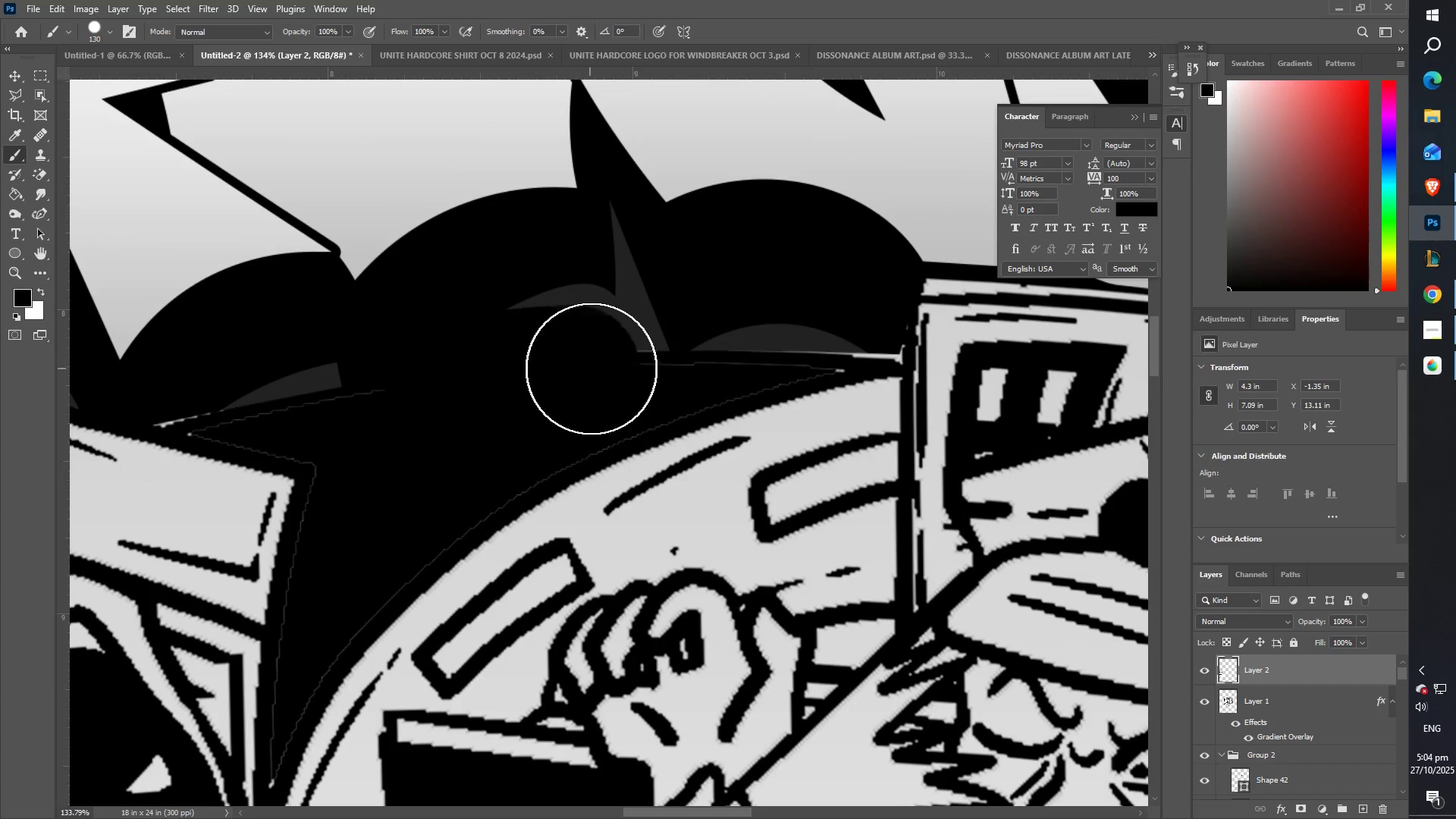 
left_click_drag(start_coordinate=[638, 296], to_coordinate=[723, 279])
 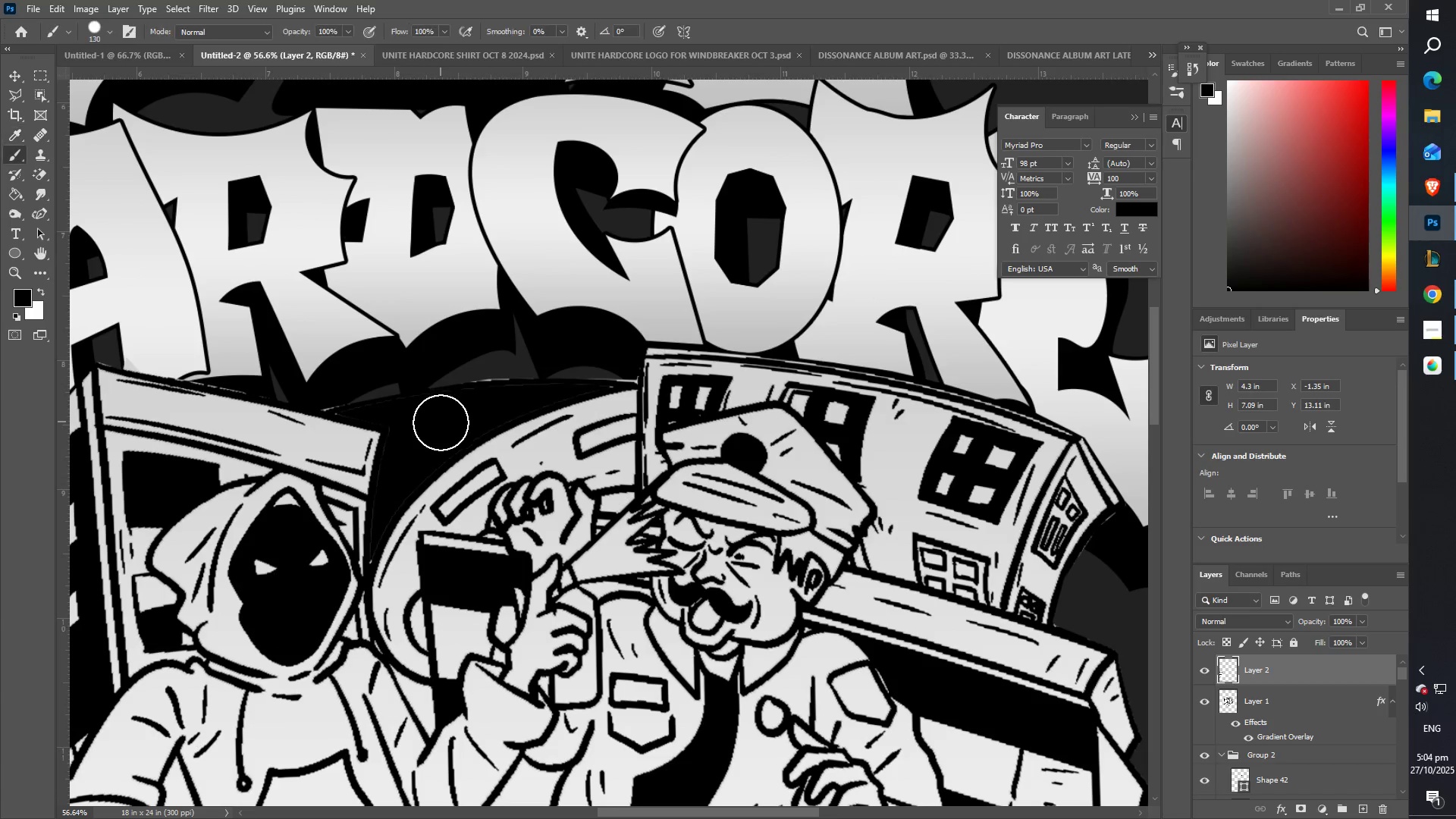 
left_click_drag(start_coordinate=[443, 398], to_coordinate=[499, 399])
 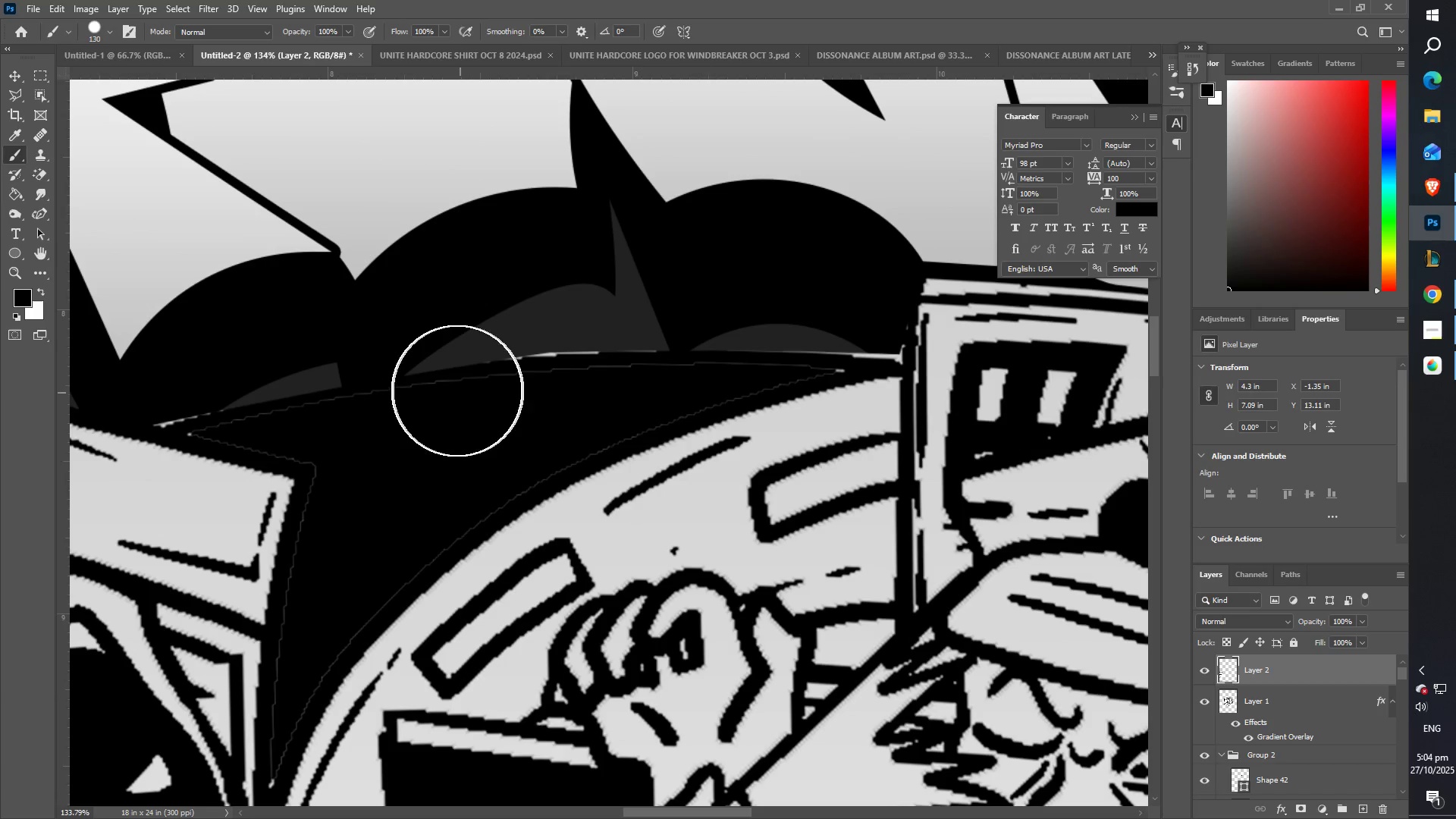 
left_click_drag(start_coordinate=[450, 387], to_coordinate=[715, 331])
 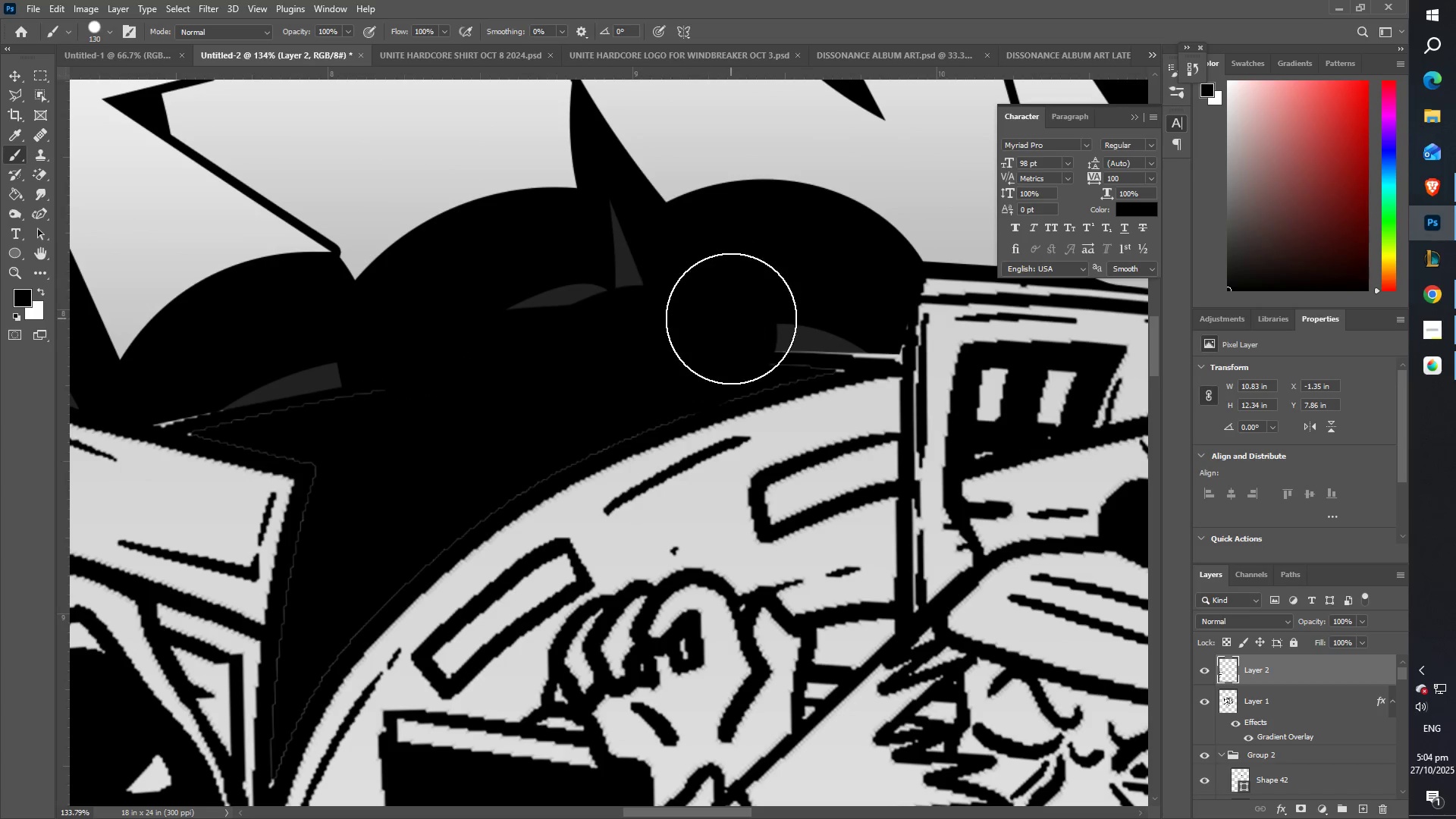 
left_click_drag(start_coordinate=[731, 309], to_coordinate=[209, 379])
 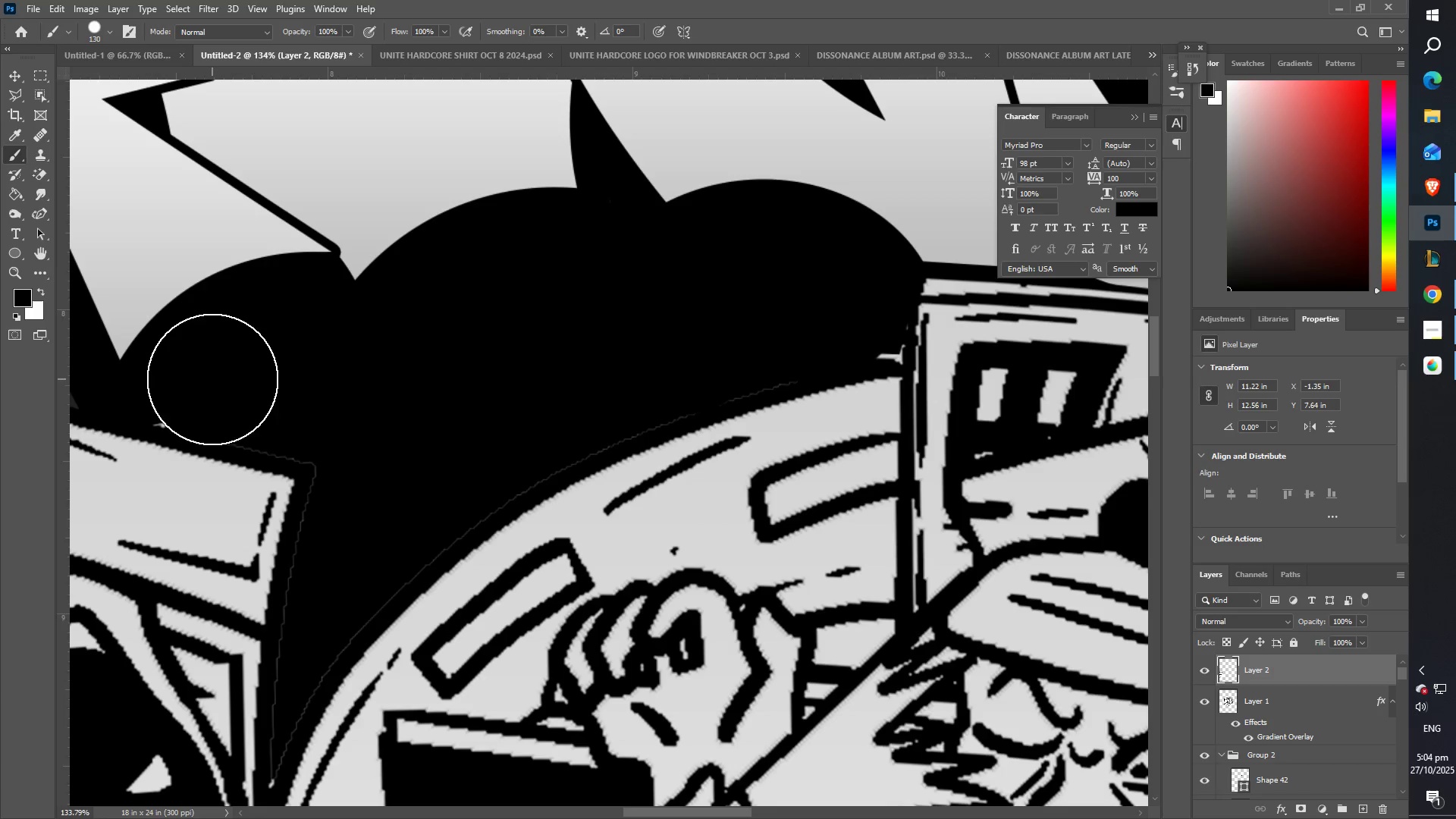 
left_click_drag(start_coordinate=[214, 380], to_coordinate=[436, 378])
 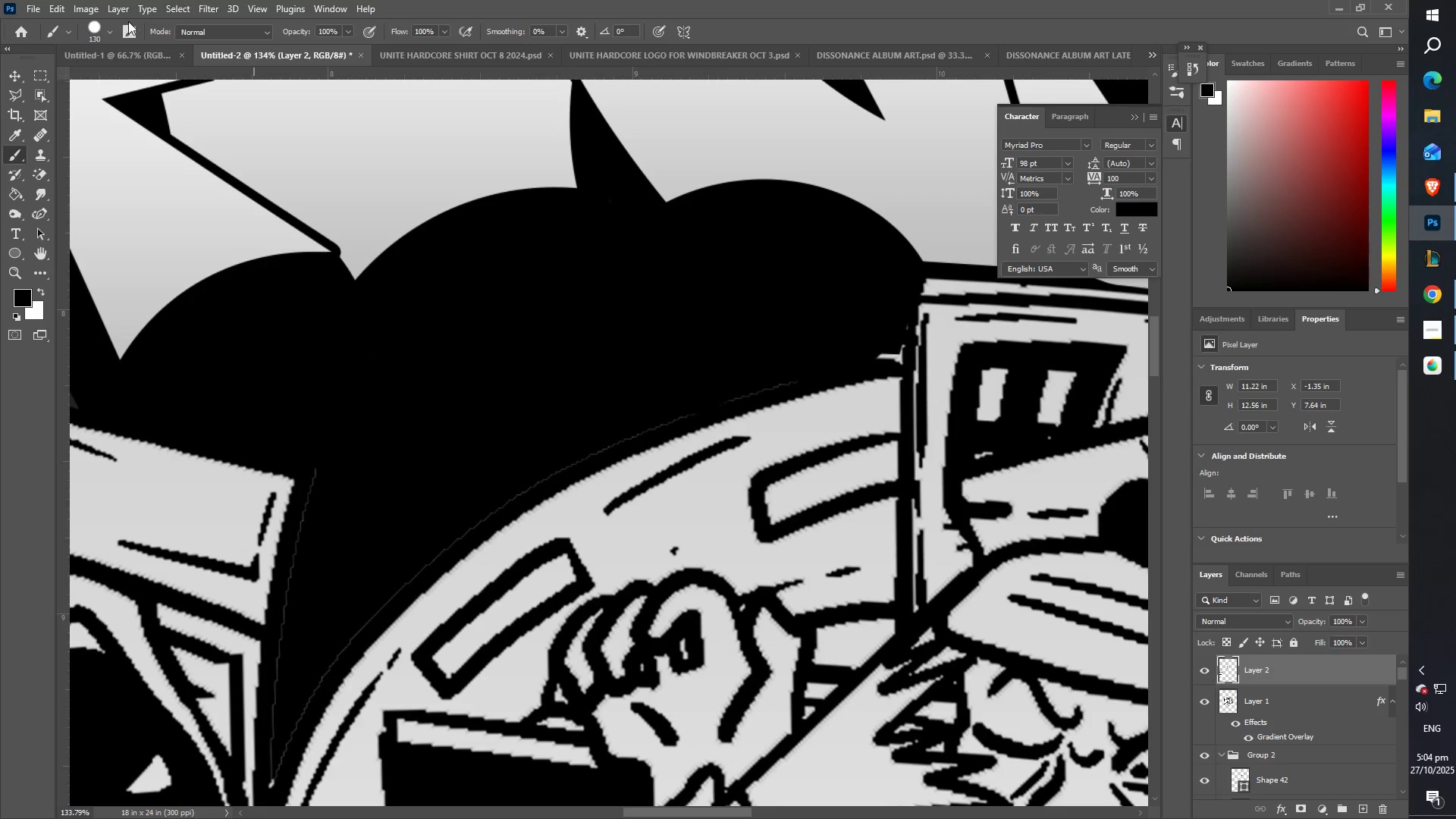 
left_click_drag(start_coordinate=[93, 27], to_coordinate=[93, 31])
 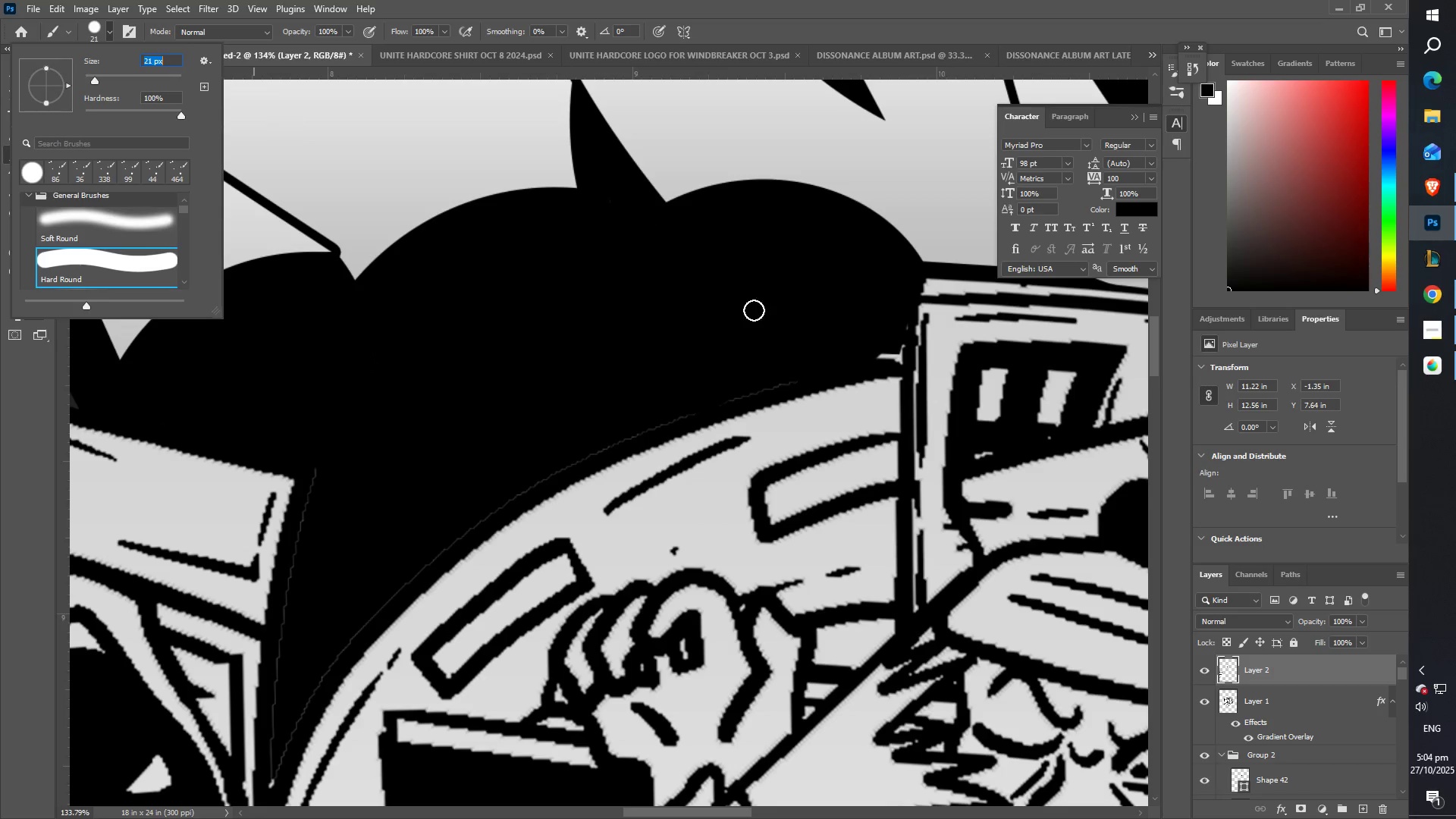 
left_click_drag(start_coordinate=[857, 337], to_coordinate=[297, 730])
 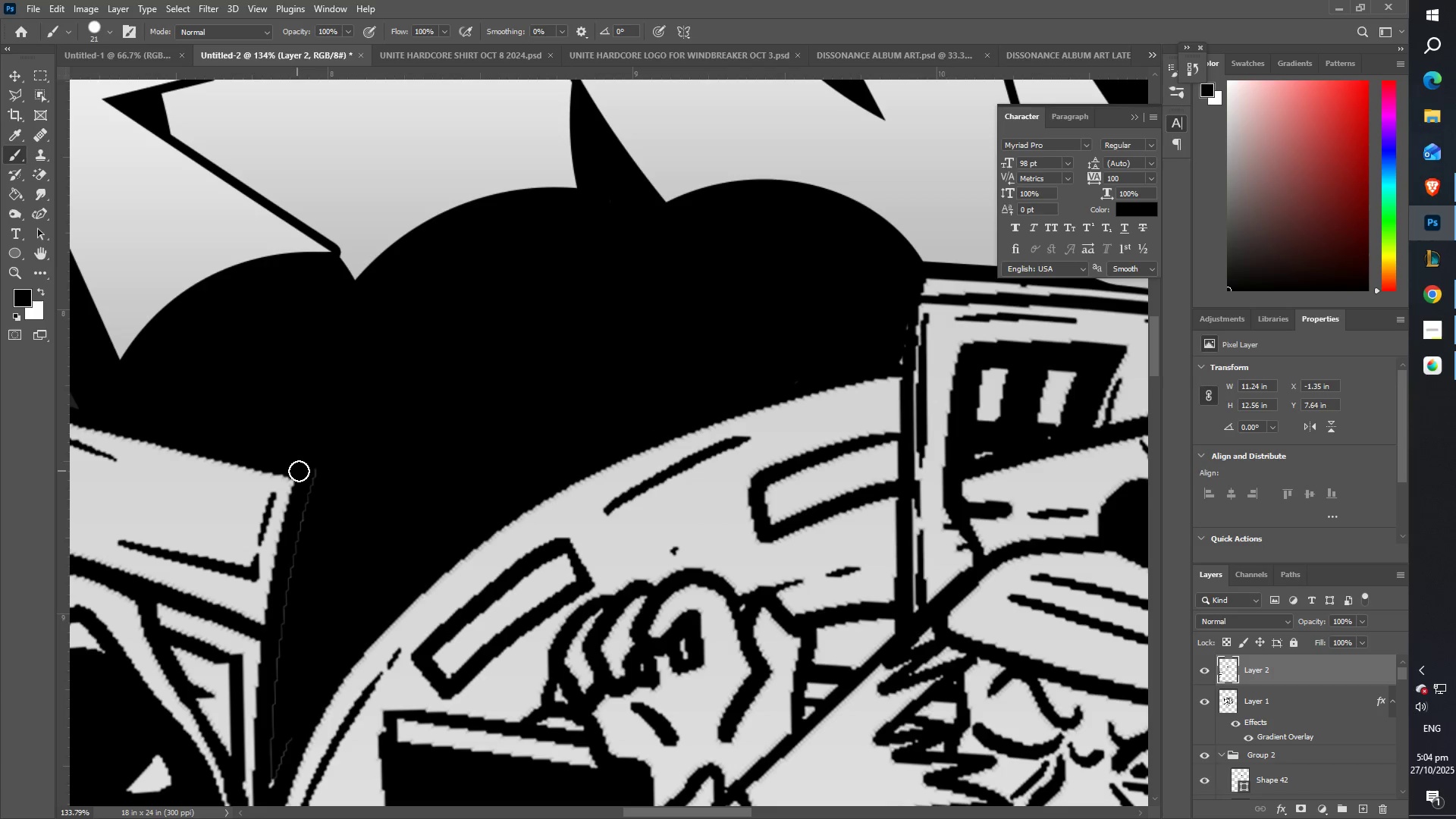 
left_click_drag(start_coordinate=[315, 469], to_coordinate=[312, 692])
 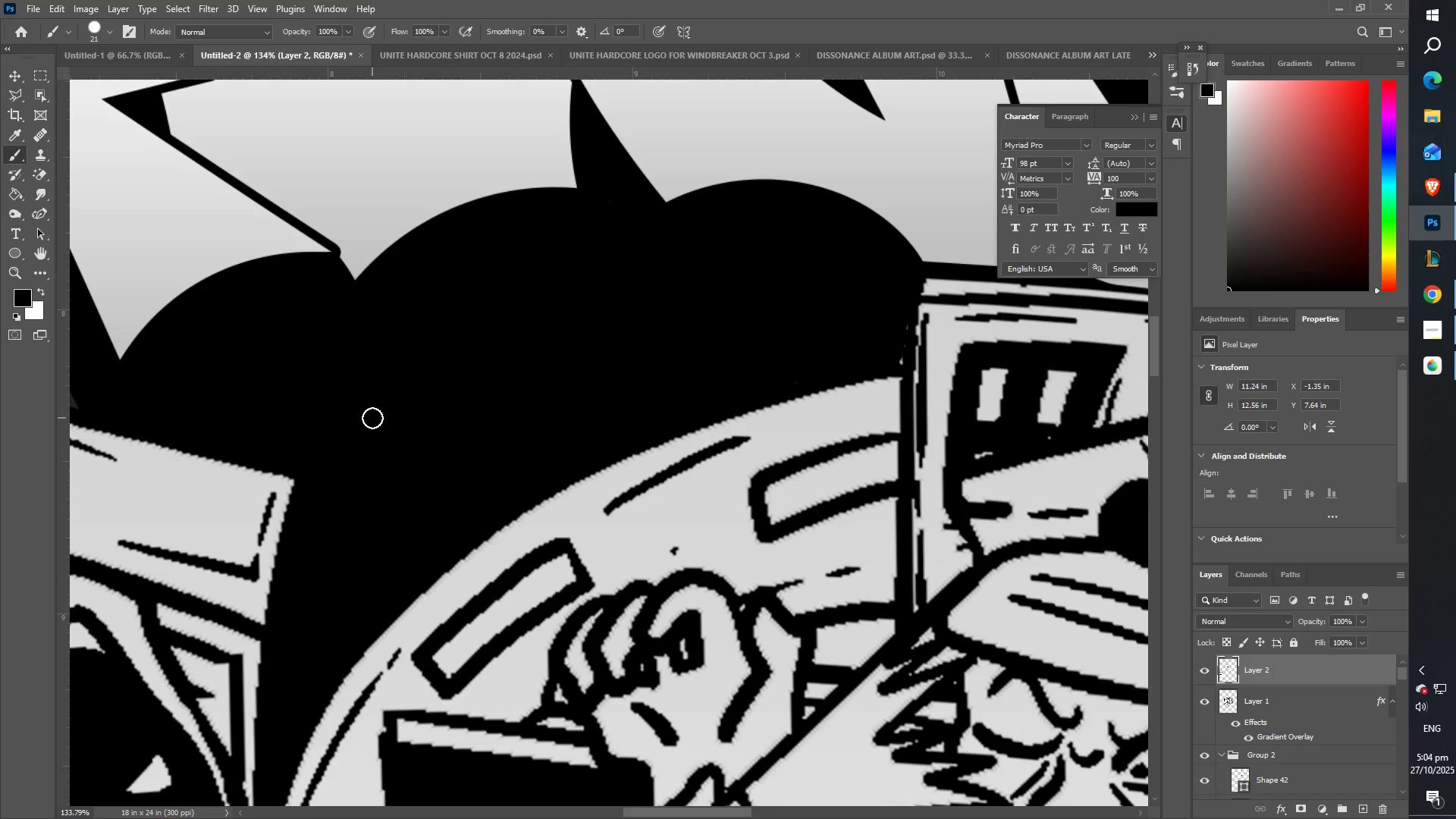 
left_click_drag(start_coordinate=[419, 382], to_coordinate=[626, 347])
 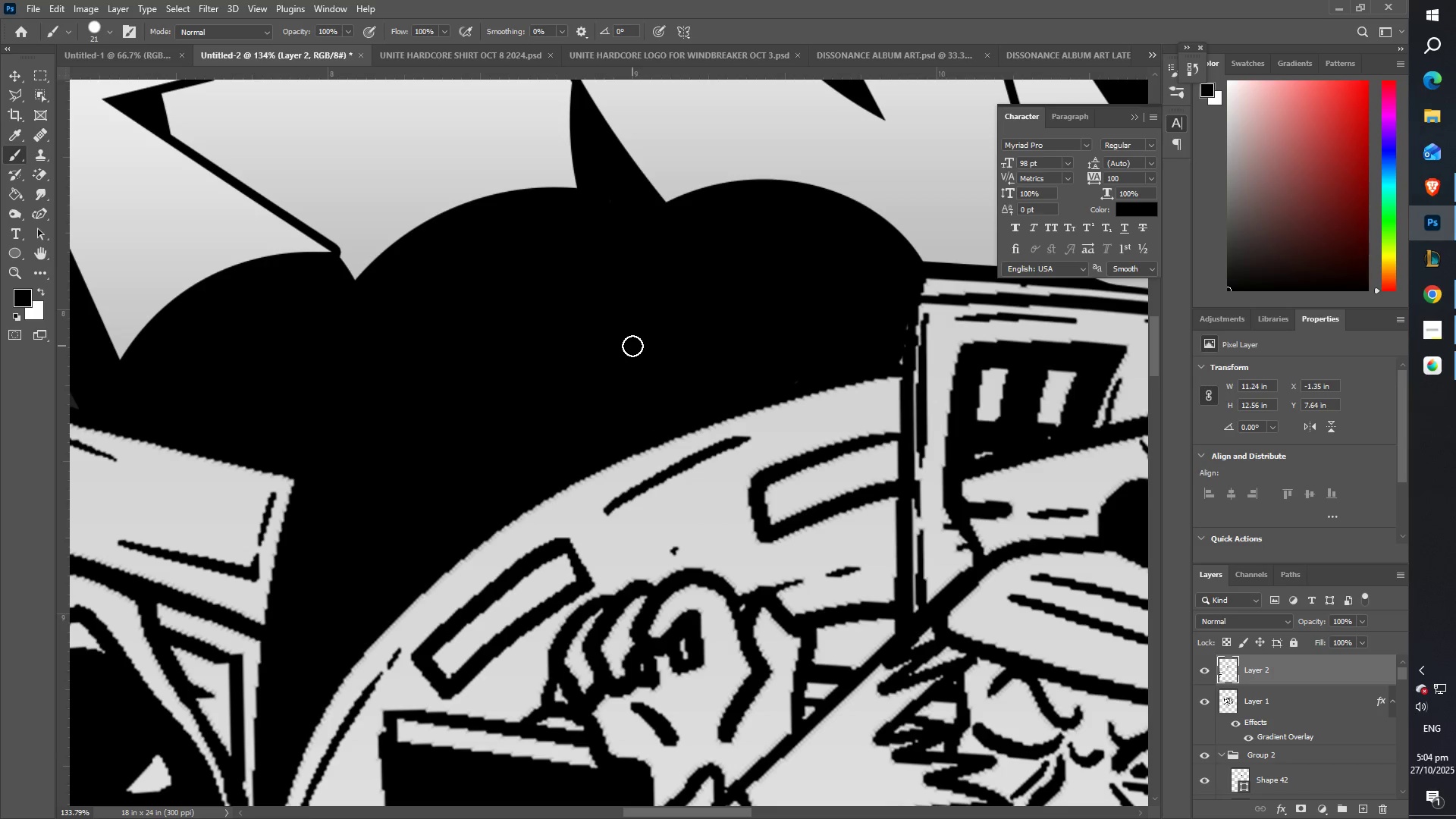 
type(ZZZ)
 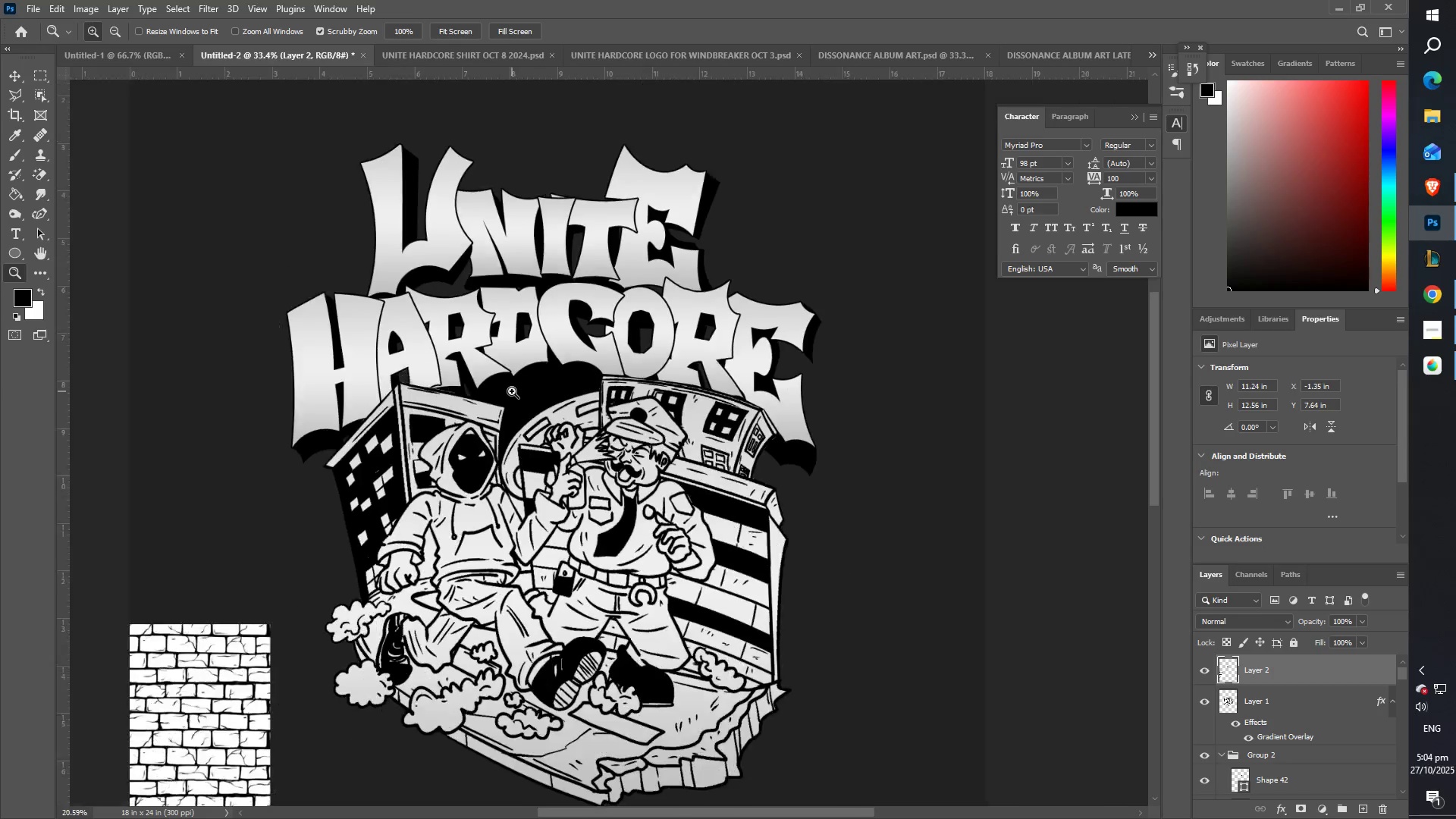 
left_click_drag(start_coordinate=[468, 345], to_coordinate=[383, 353])
 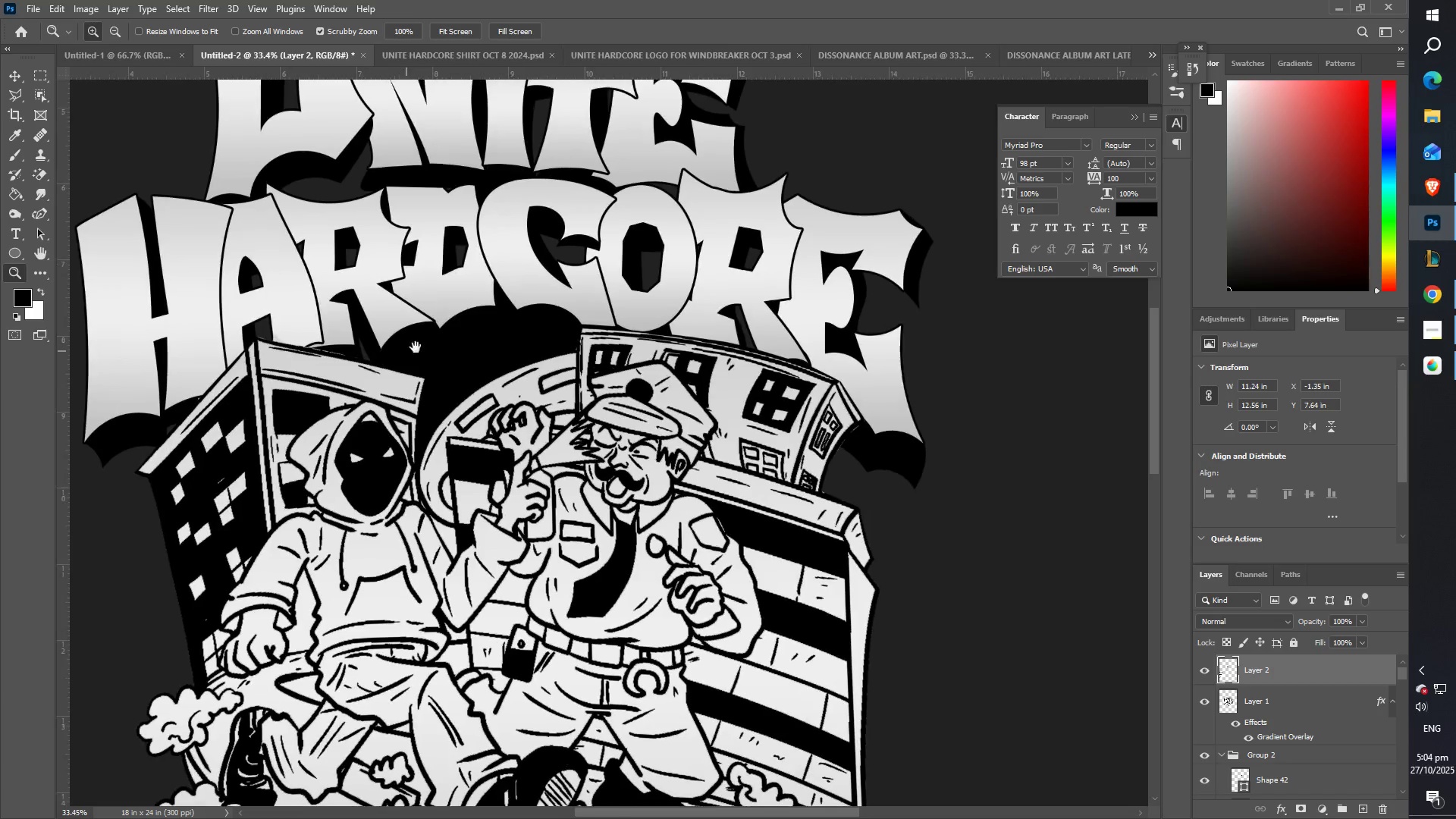 
hold_key(key=Space, duration=0.59)
 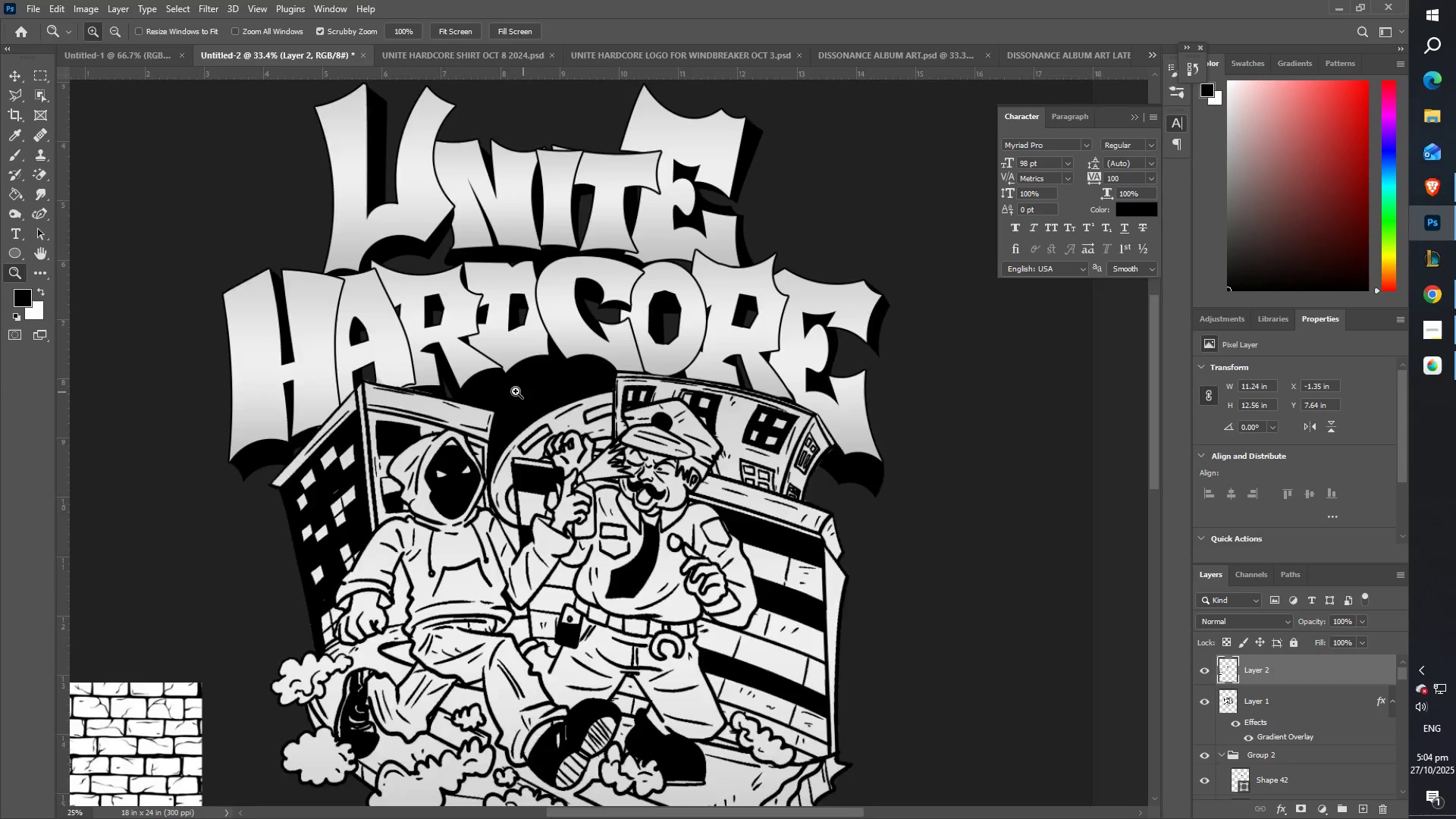 
left_click_drag(start_coordinate=[471, 352], to_coordinate=[526, 391])
 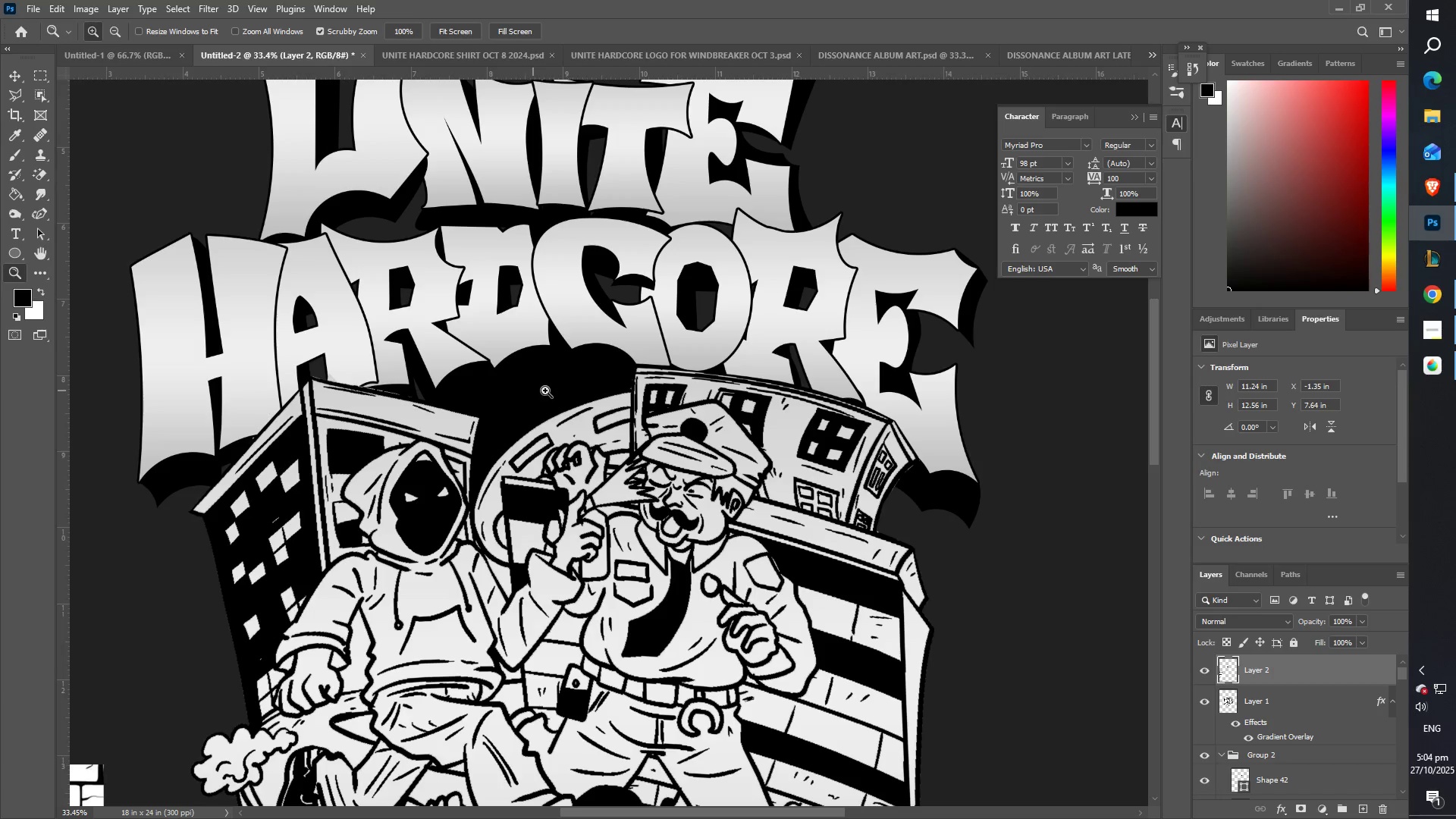 
left_click_drag(start_coordinate=[548, 391], to_coordinate=[497, 391])
 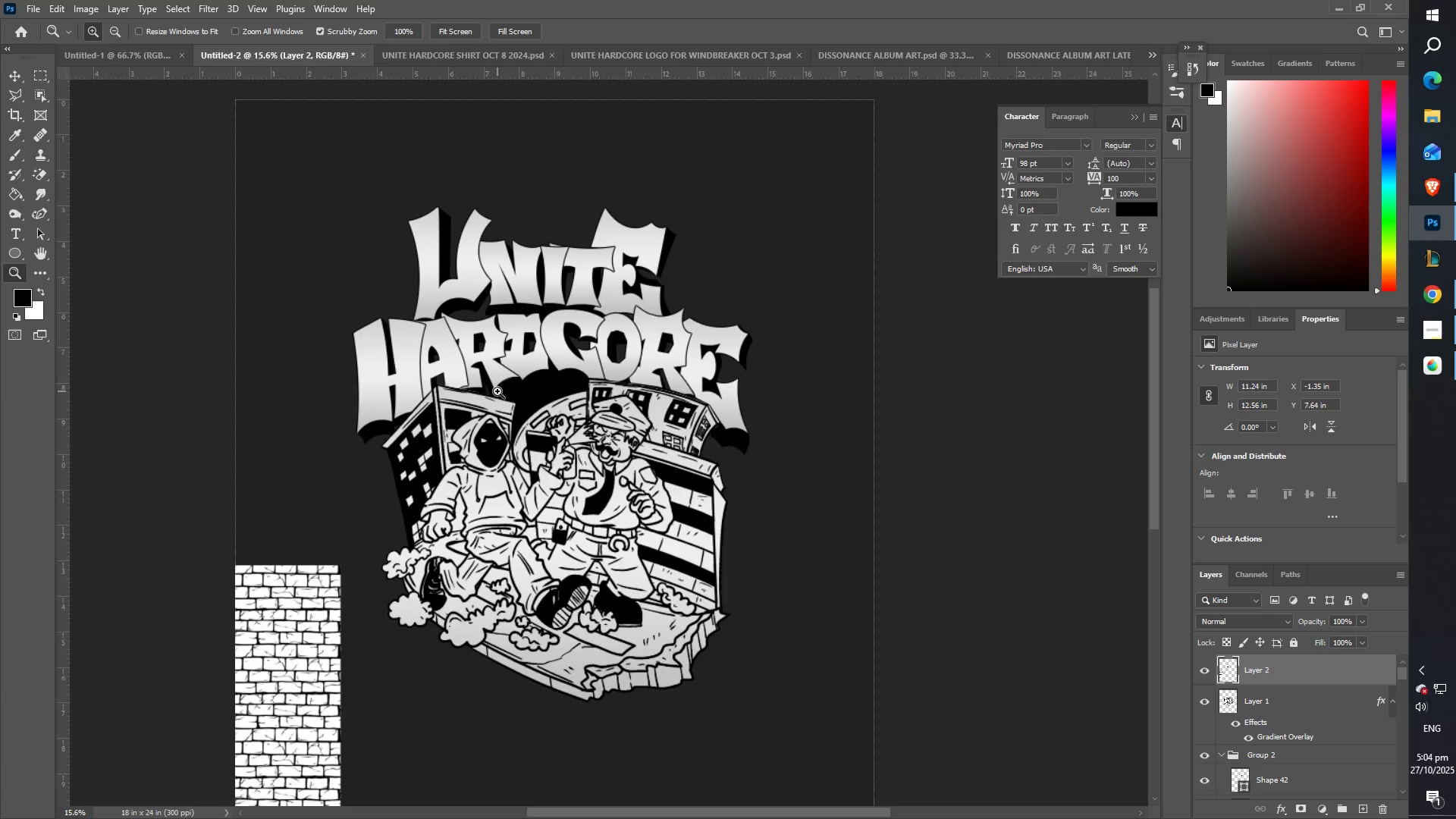 
left_click_drag(start_coordinate=[510, 384], to_coordinate=[561, 387])
 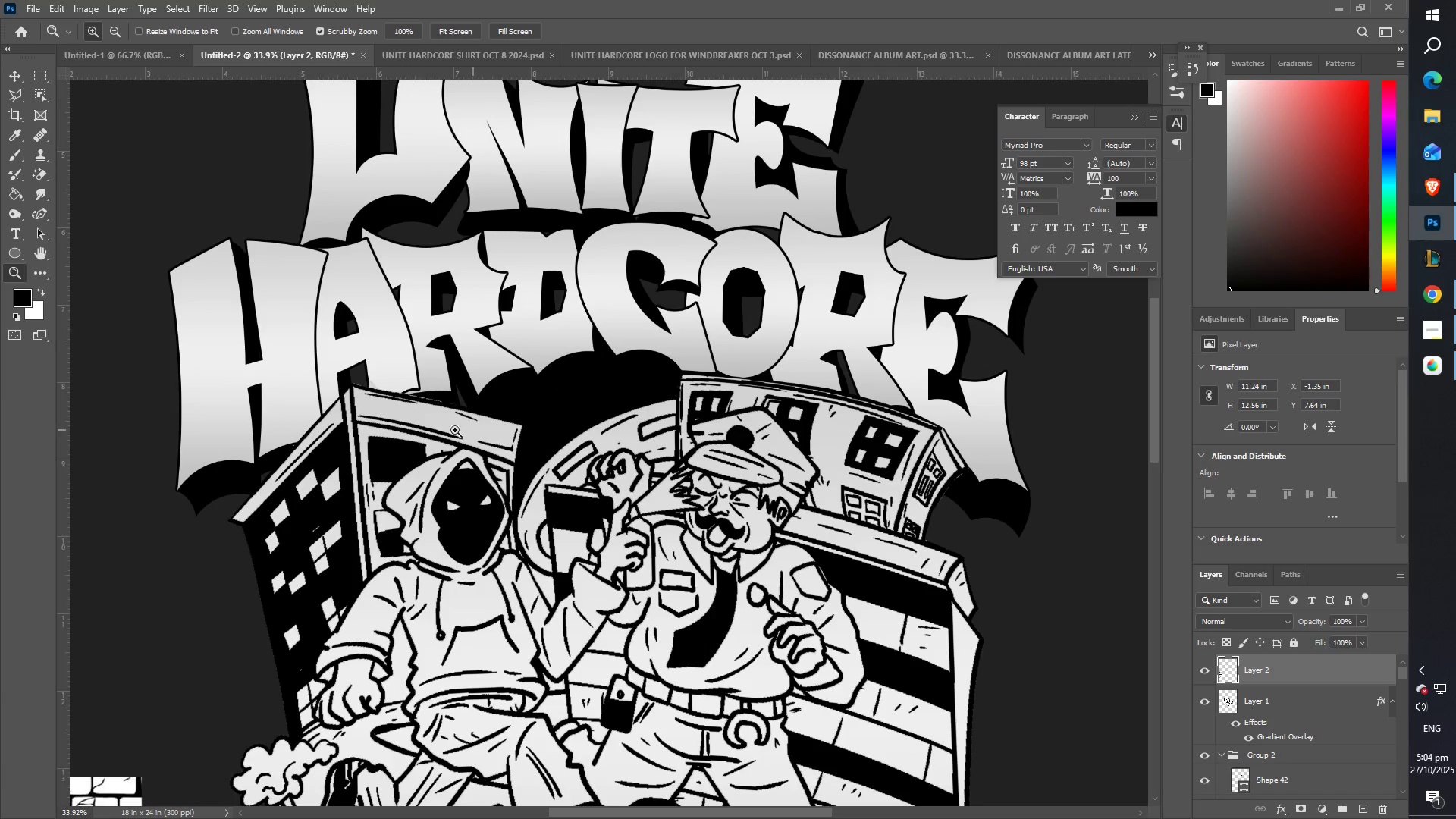 
left_click_drag(start_coordinate=[271, 460], to_coordinate=[327, 431])
 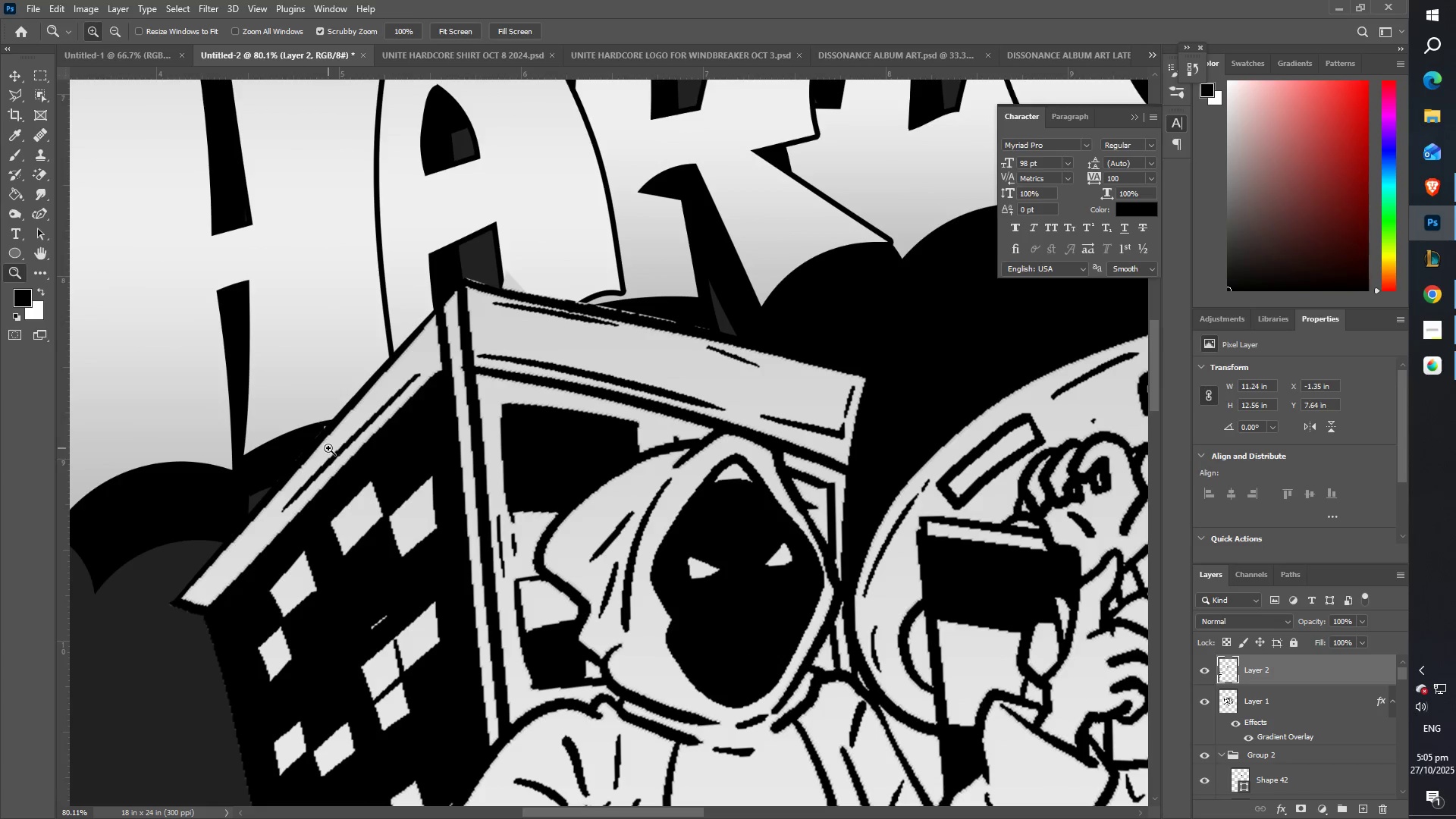 
type(BZZ)
 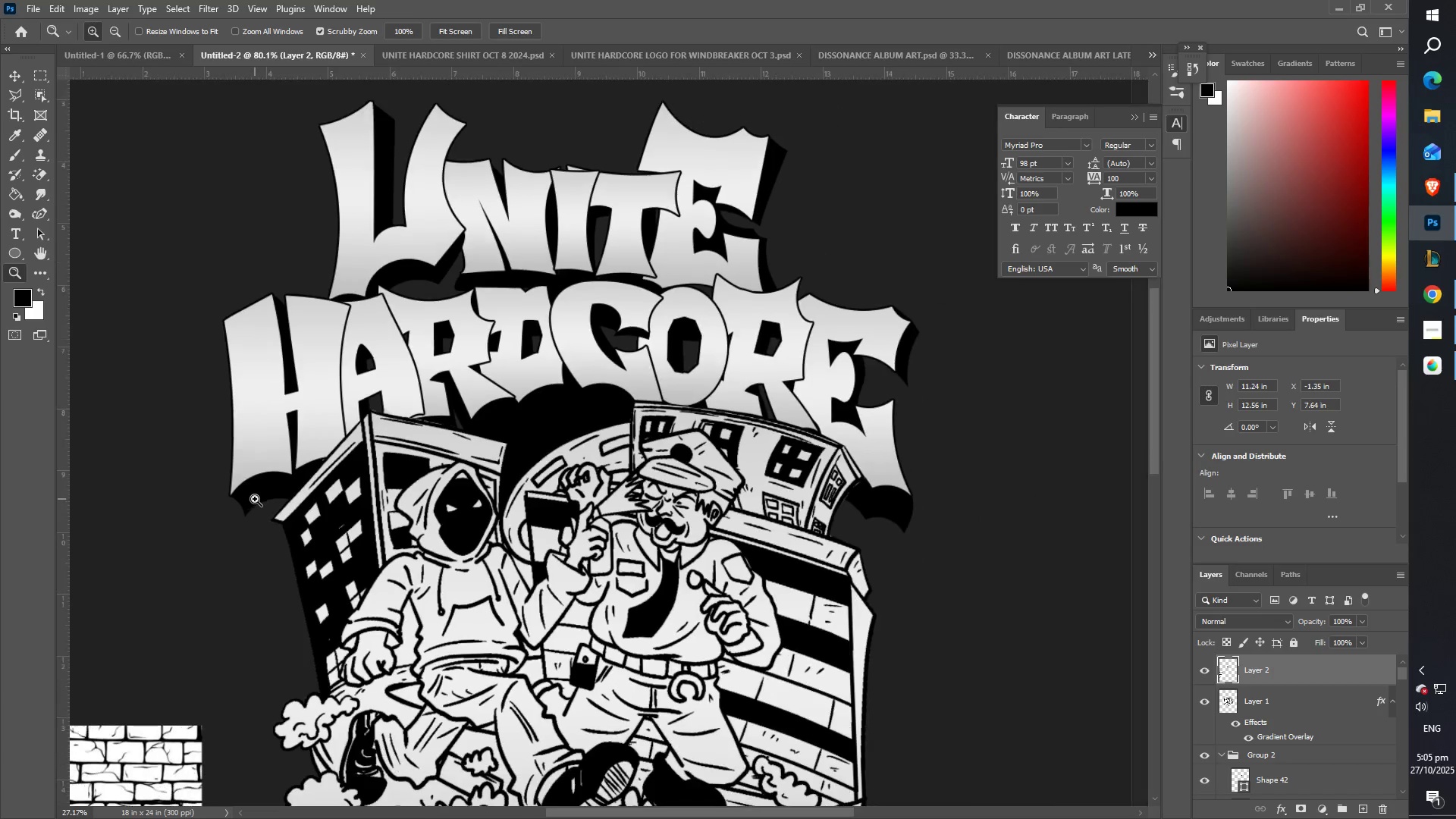 
left_click_drag(start_coordinate=[262, 483], to_coordinate=[236, 528])
 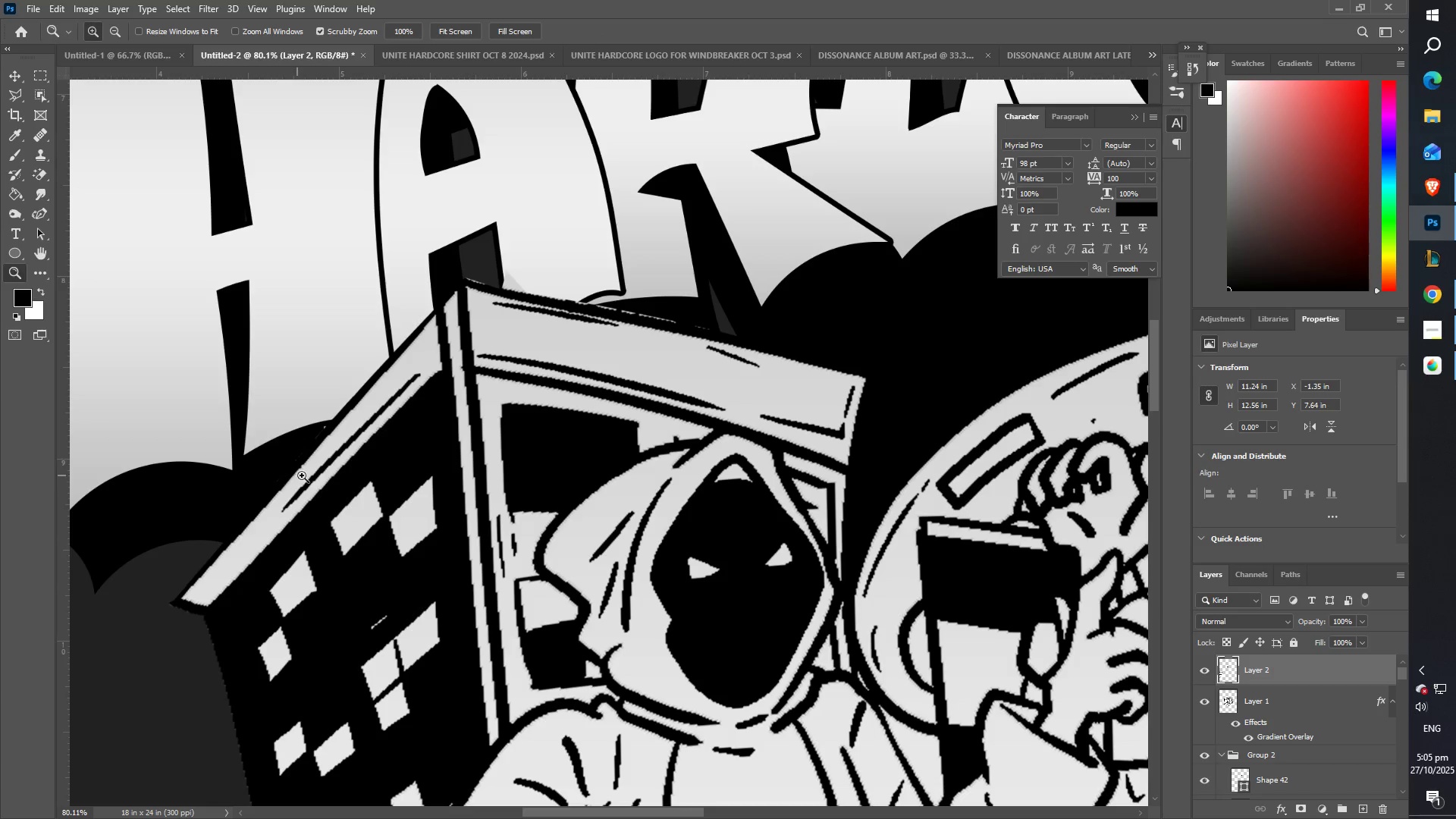 
left_click_drag(start_coordinate=[323, 477], to_coordinate=[255, 499])
 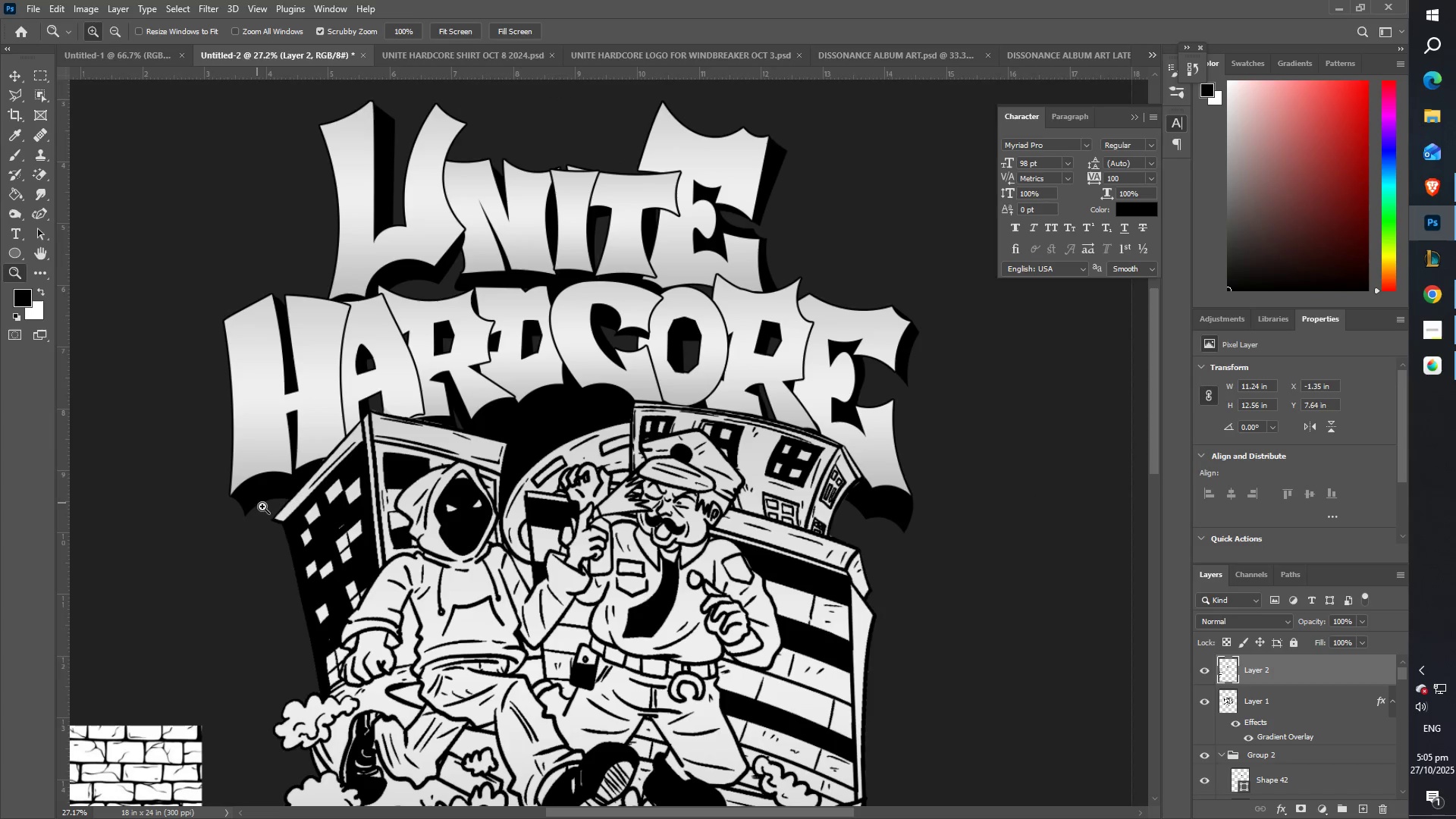 
hold_key(key=Space, duration=1.53)
 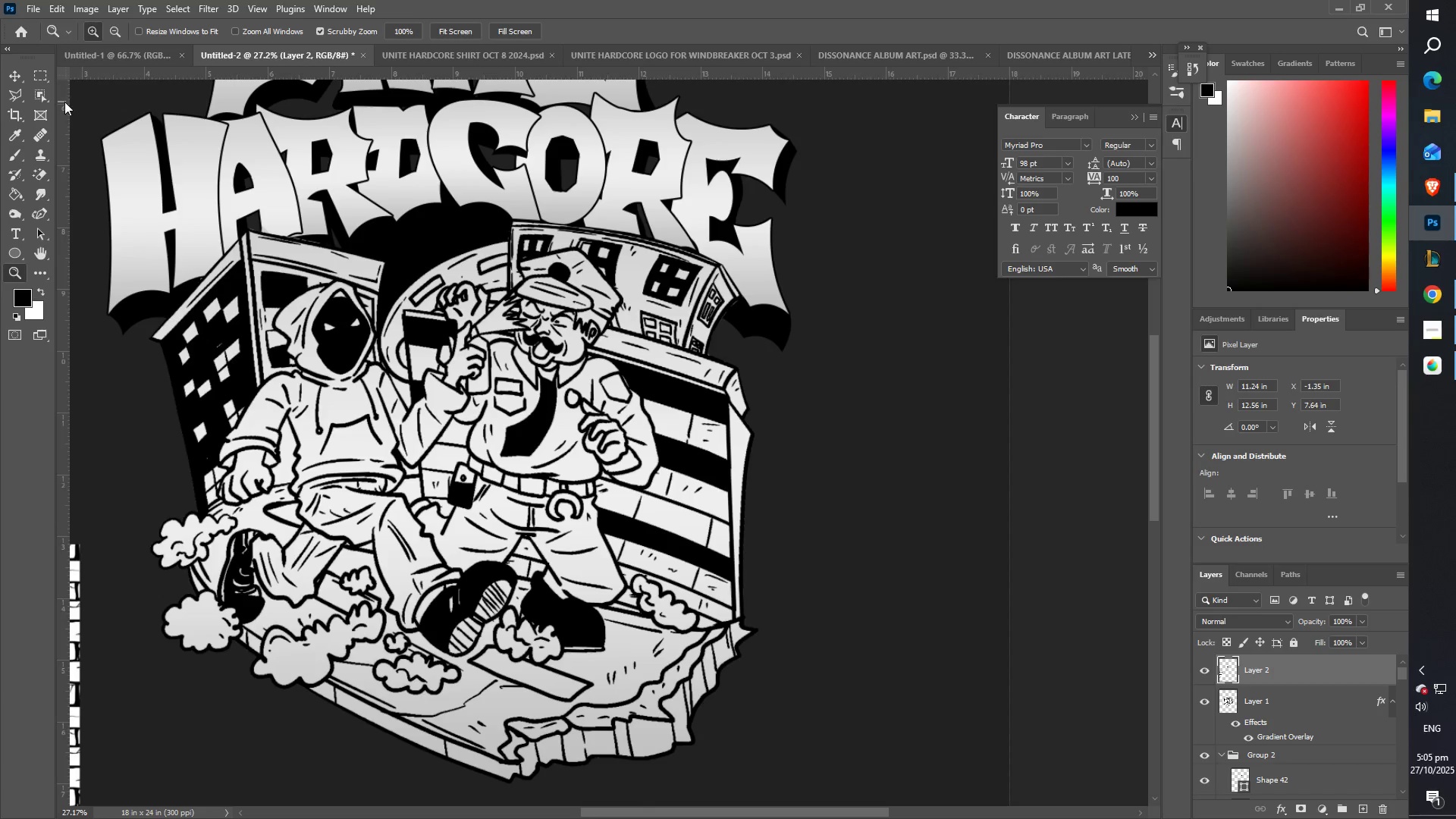 
left_click_drag(start_coordinate=[387, 587], to_coordinate=[359, 375])
 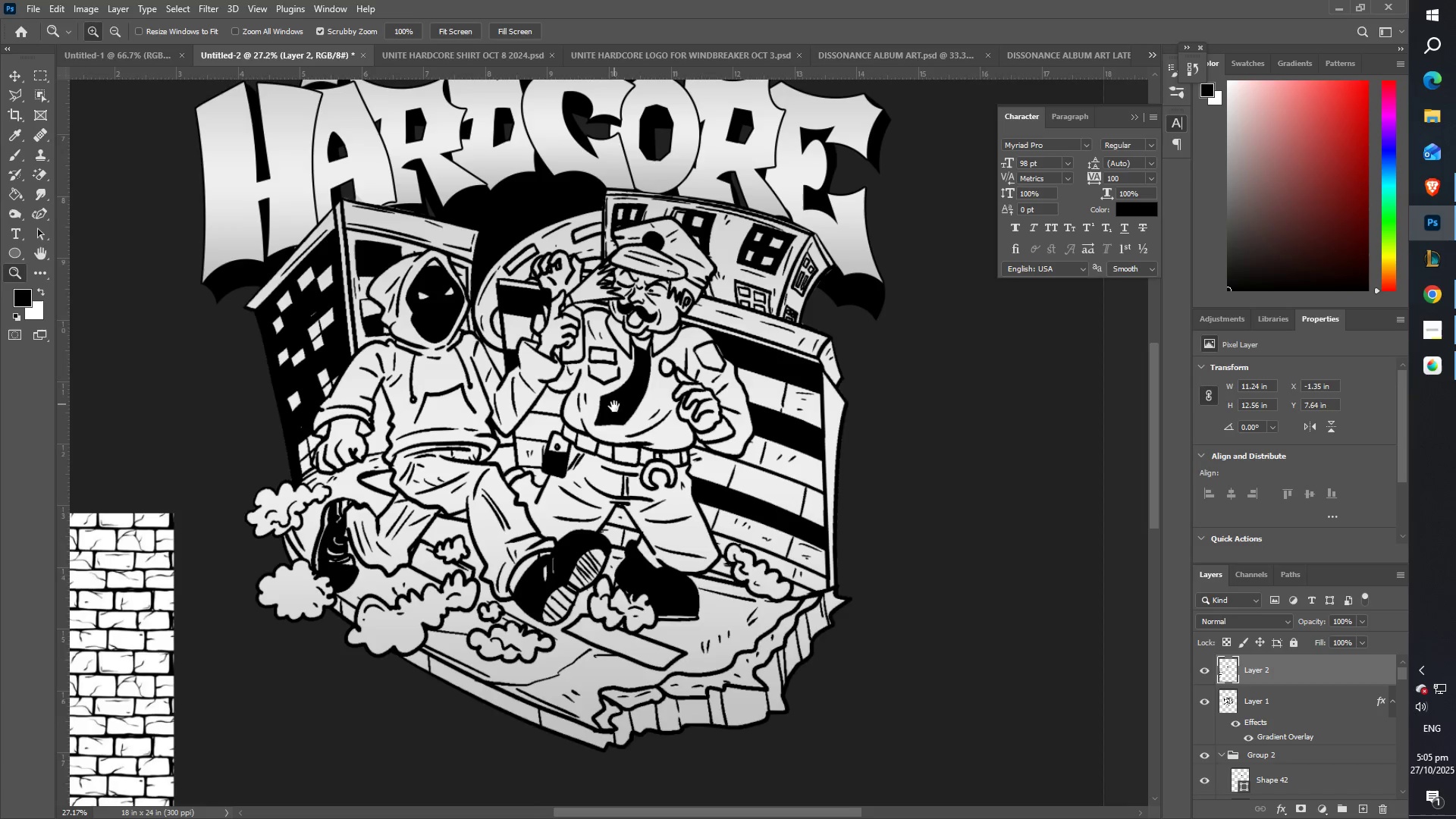 
left_click_drag(start_coordinate=[608, 416], to_coordinate=[514, 447])
 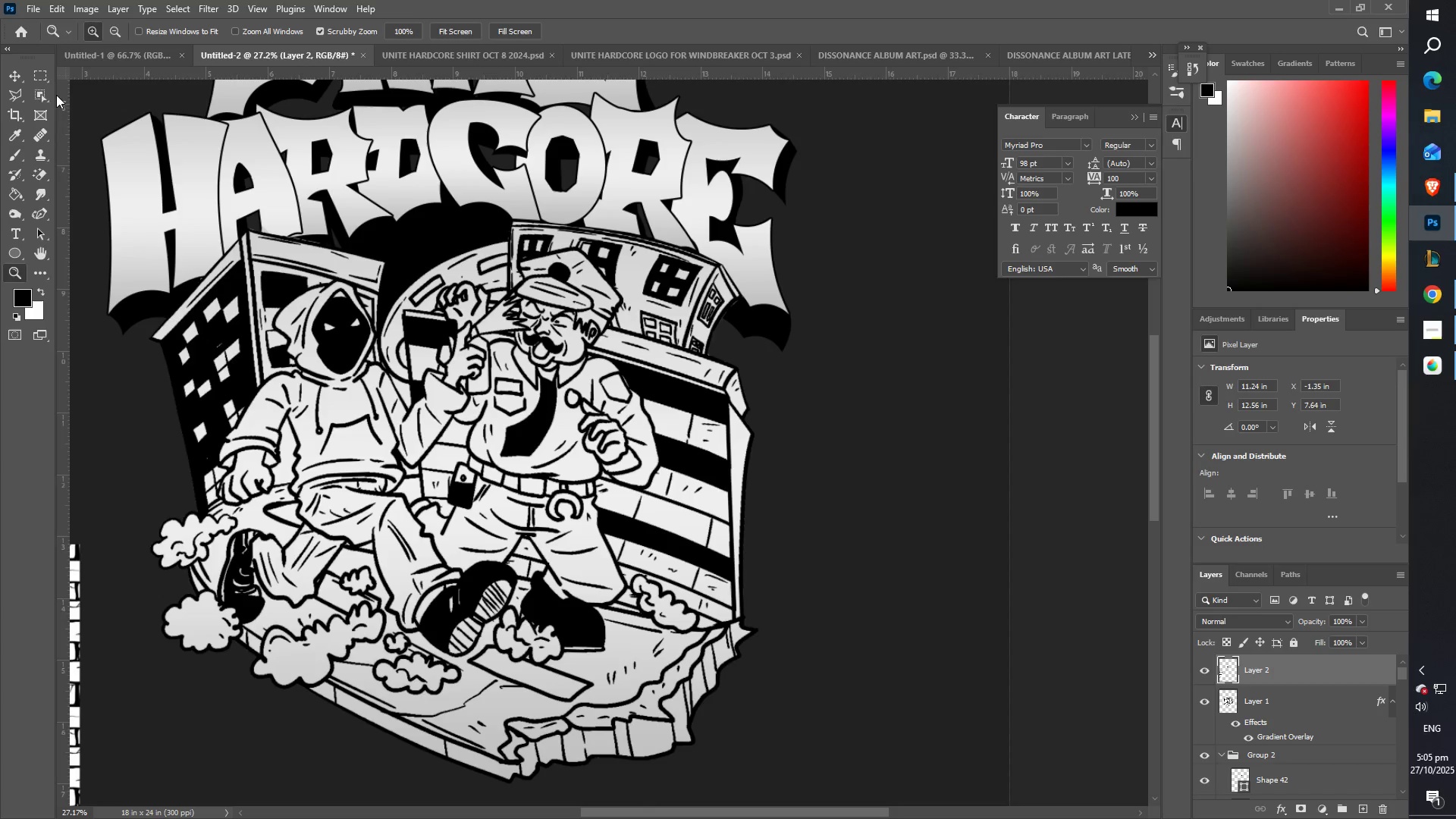 
hold_key(key=Space, duration=0.3)
 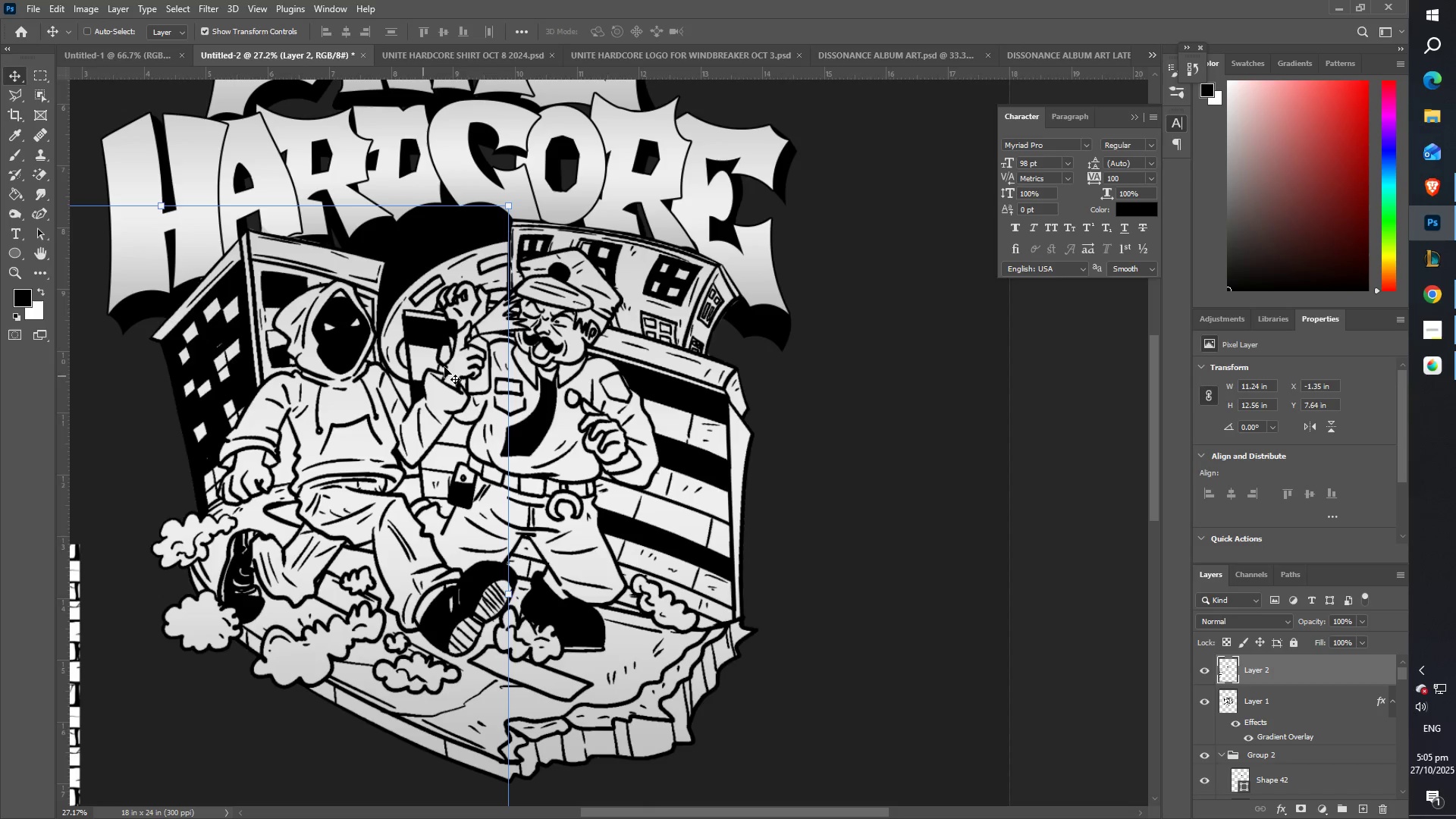 
right_click([591, 281])
 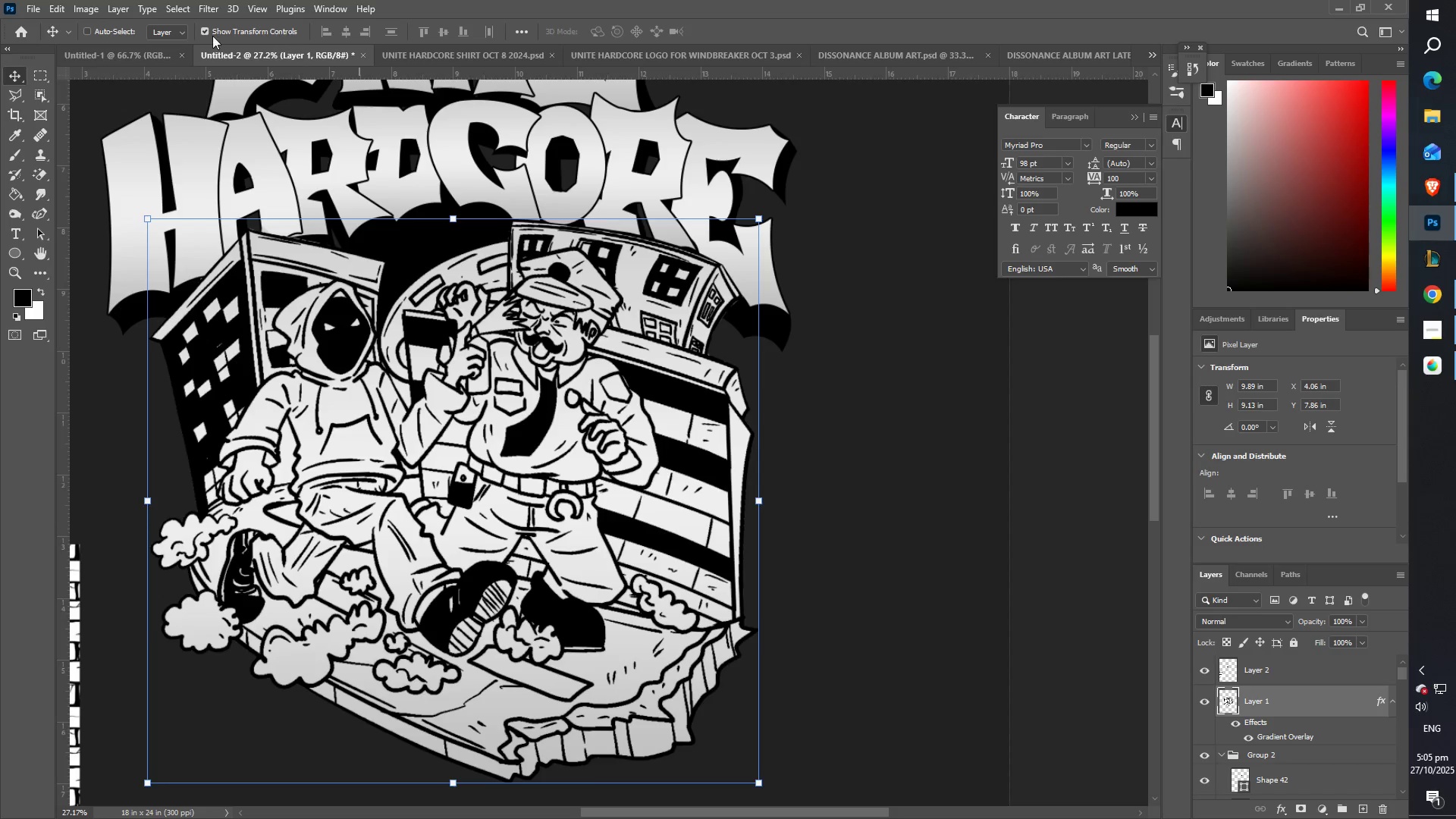 
left_click([88, 10])
 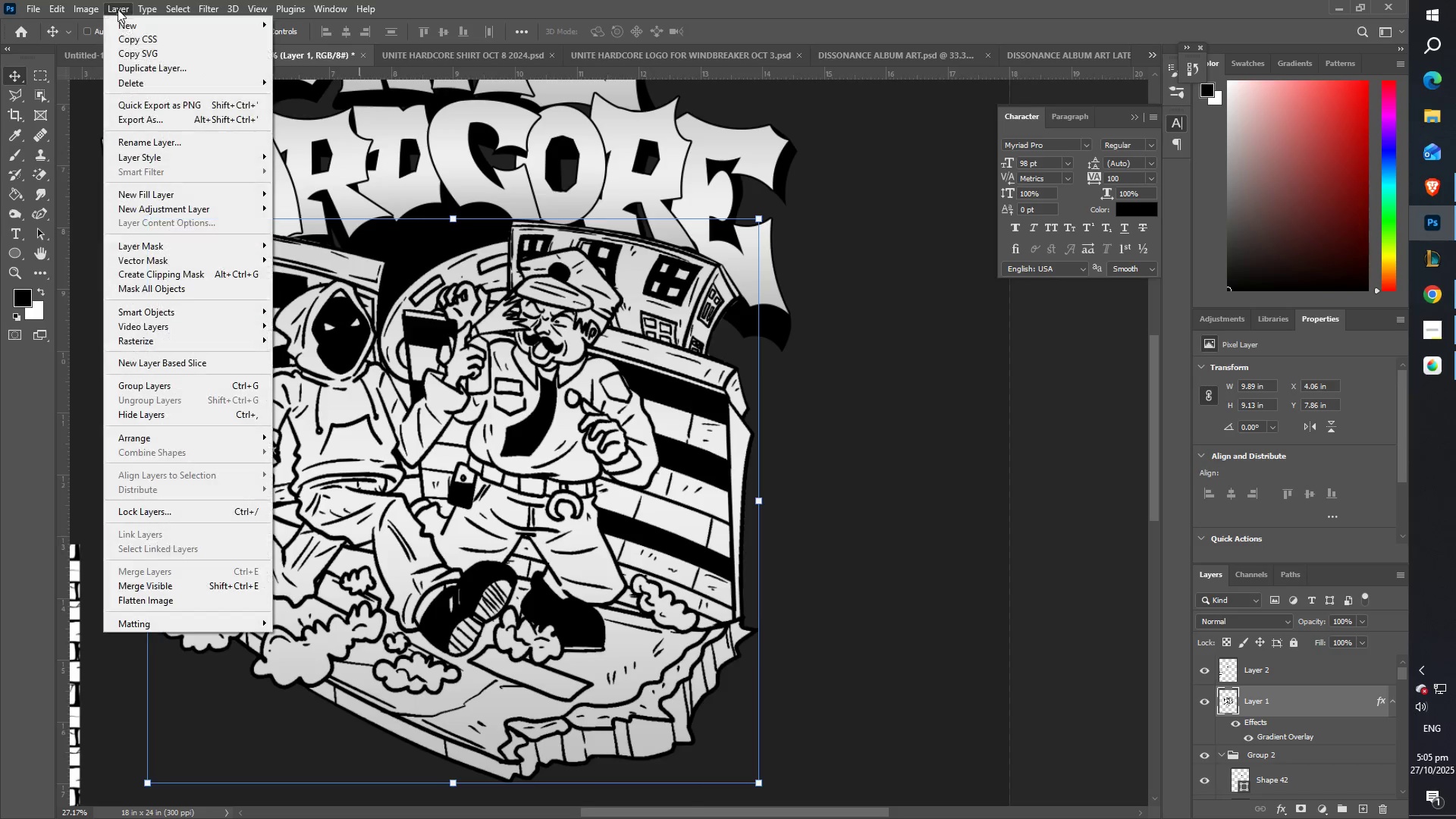 
double_click([296, 196])
 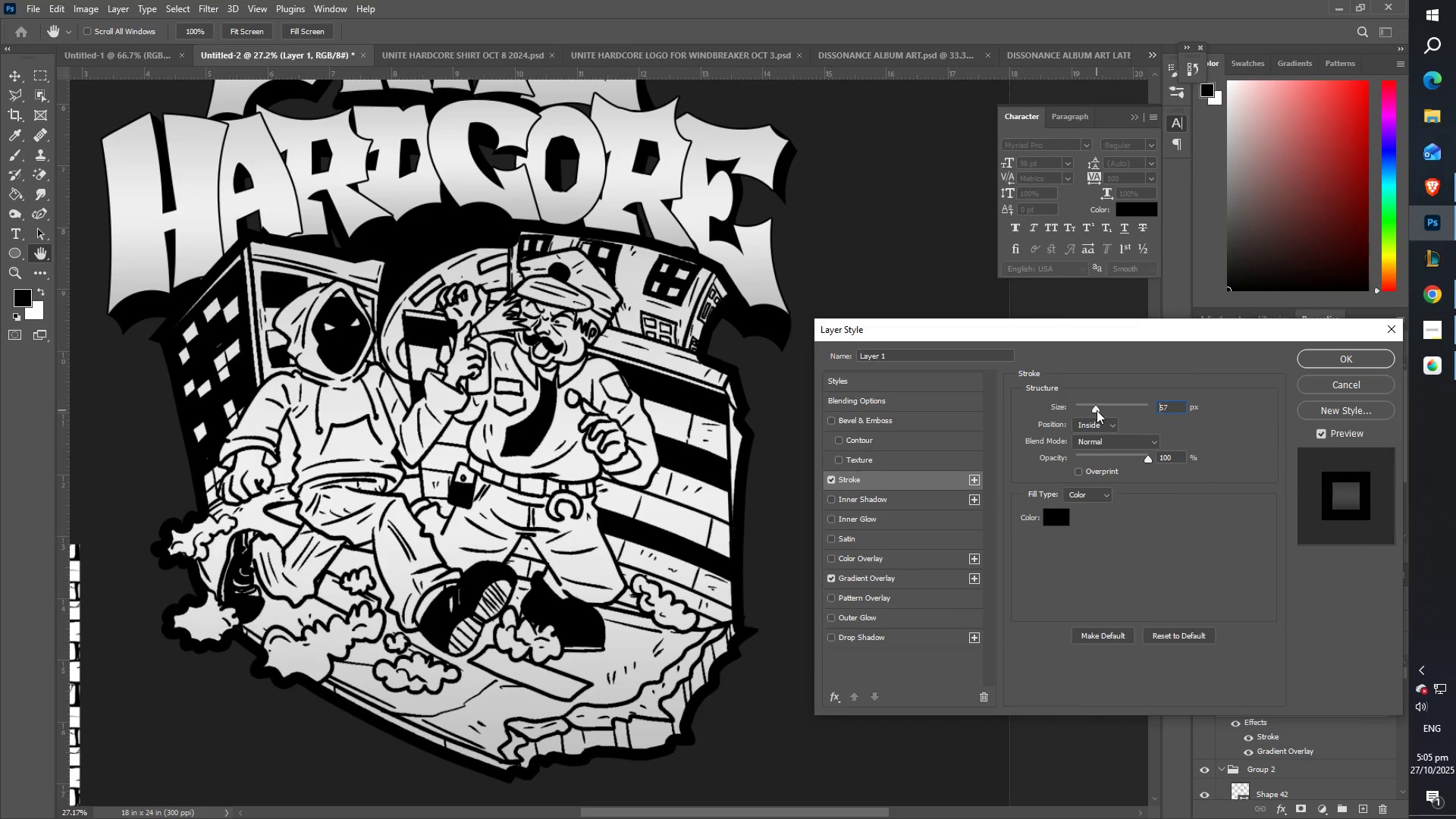 
left_click([1093, 429])
 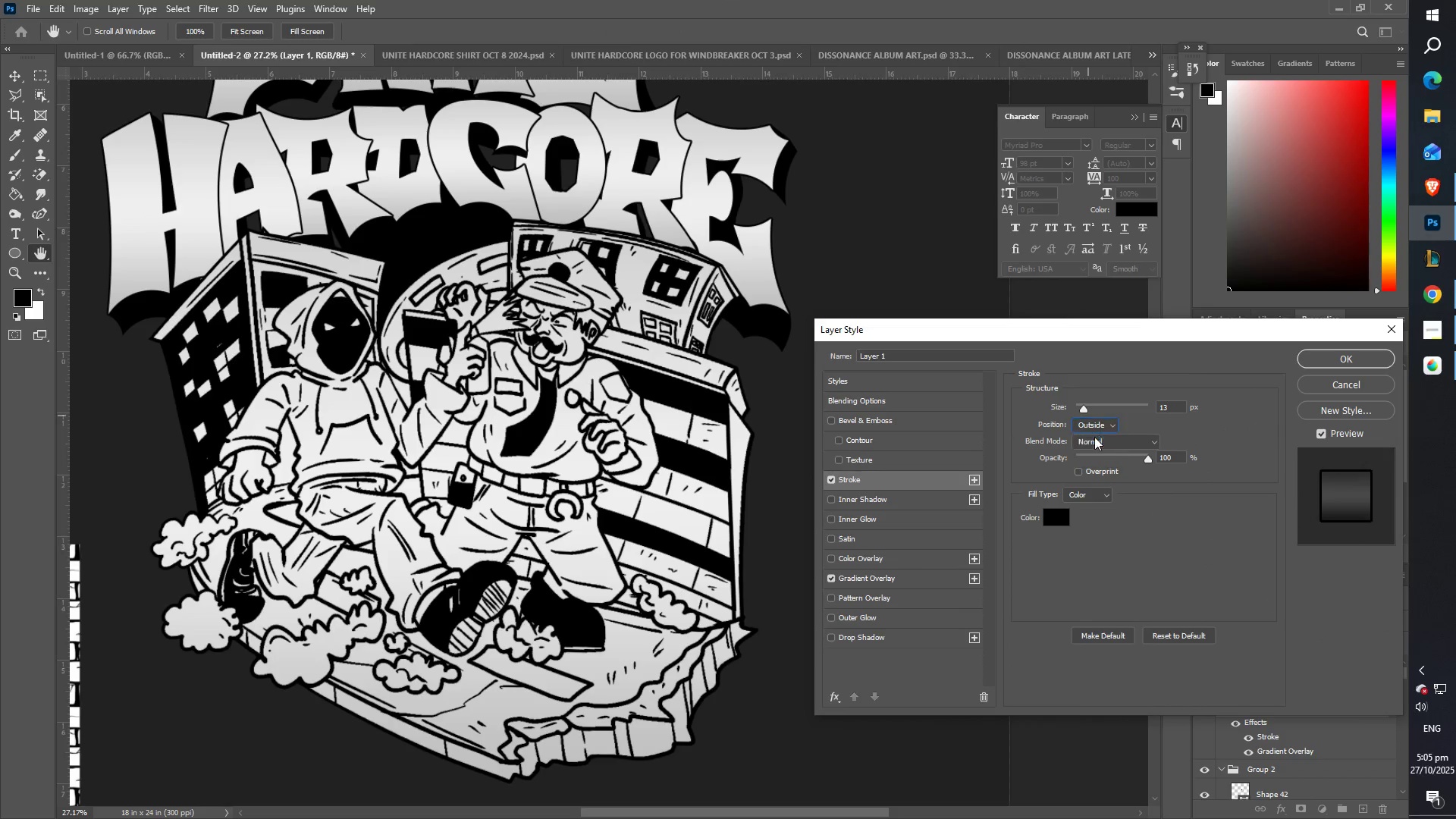 
left_click([1094, 437])
 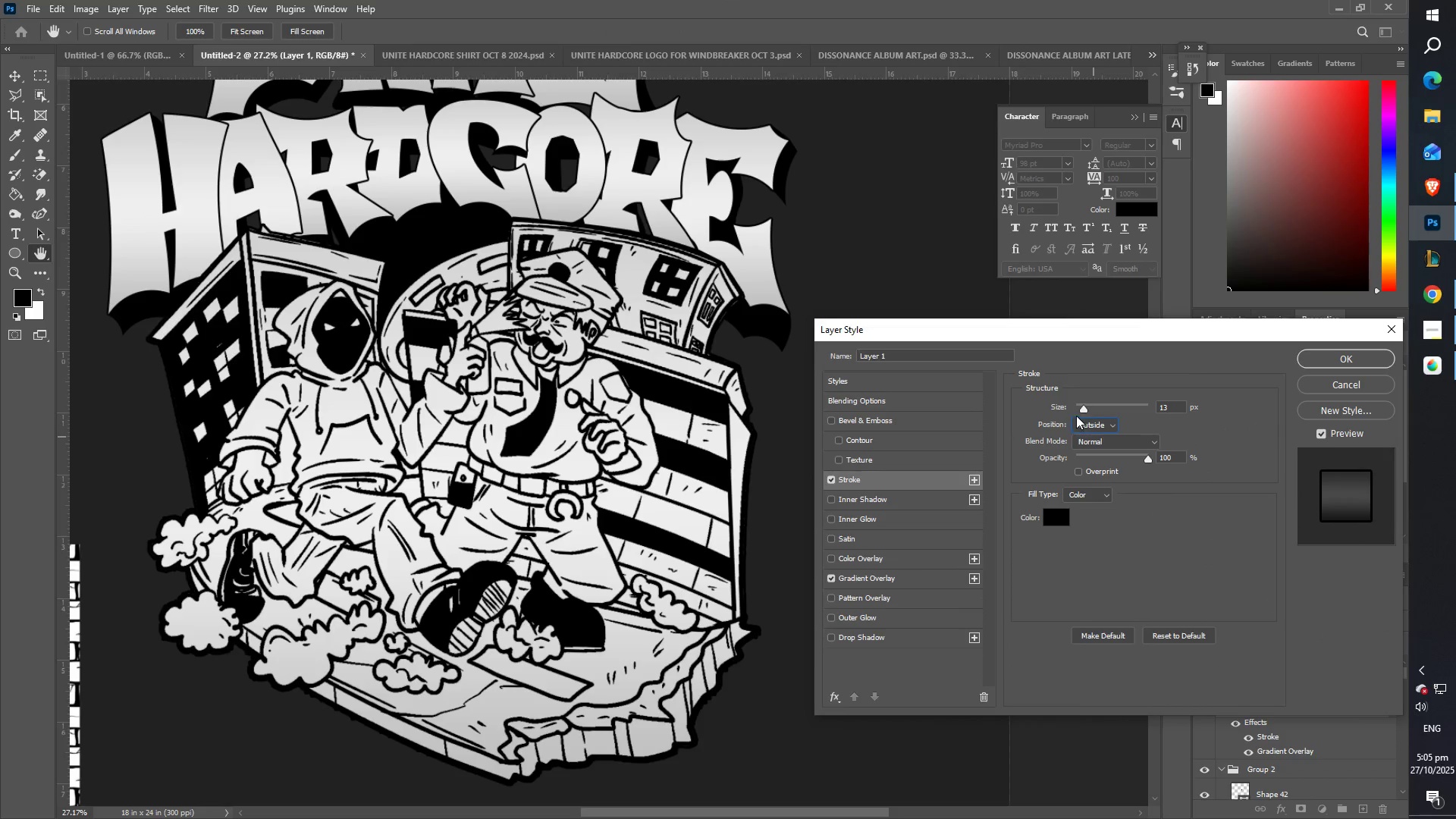 
left_click_drag(start_coordinate=[1082, 408], to_coordinate=[1095, 410])
 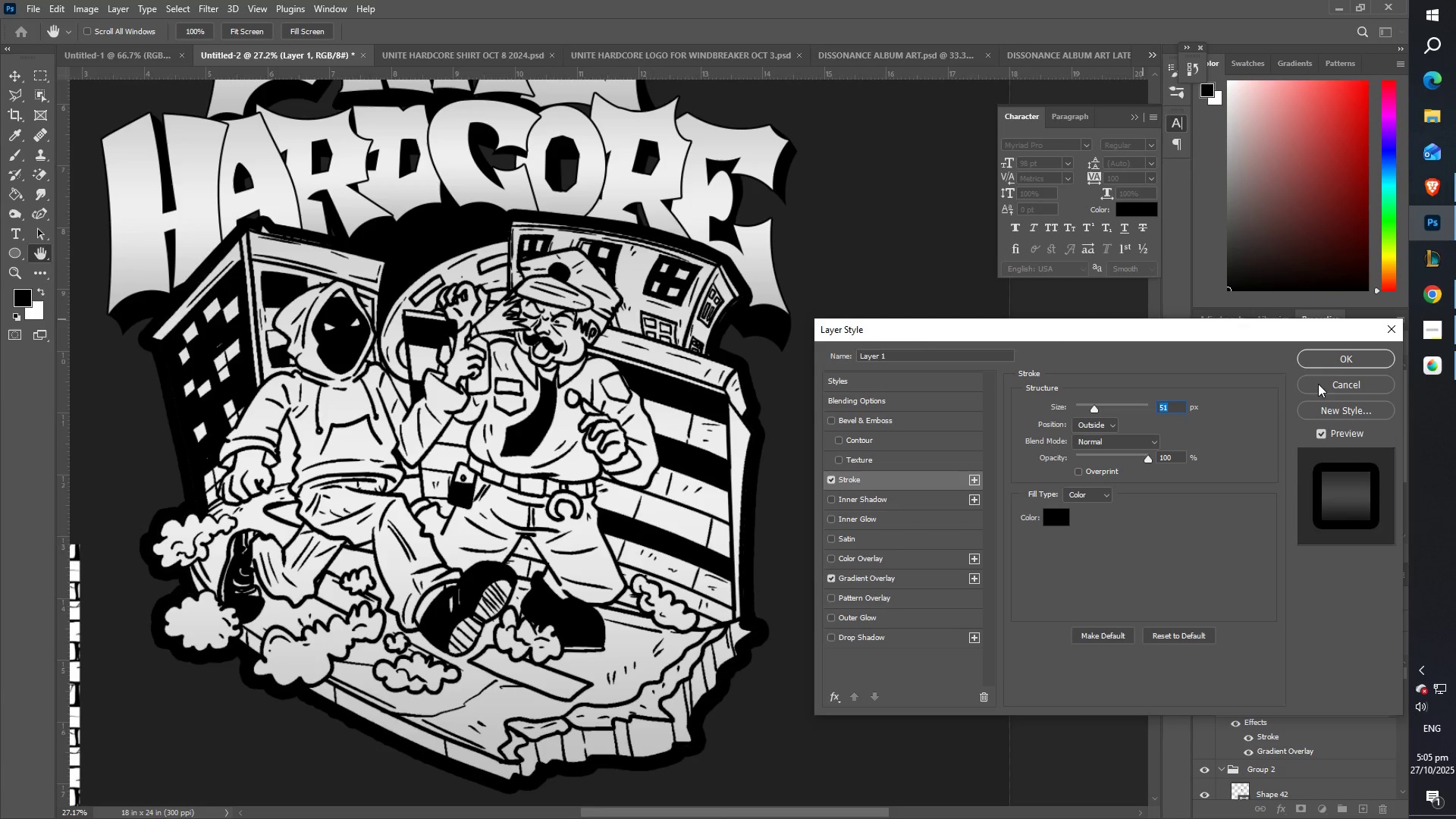 
left_click([1332, 363])
 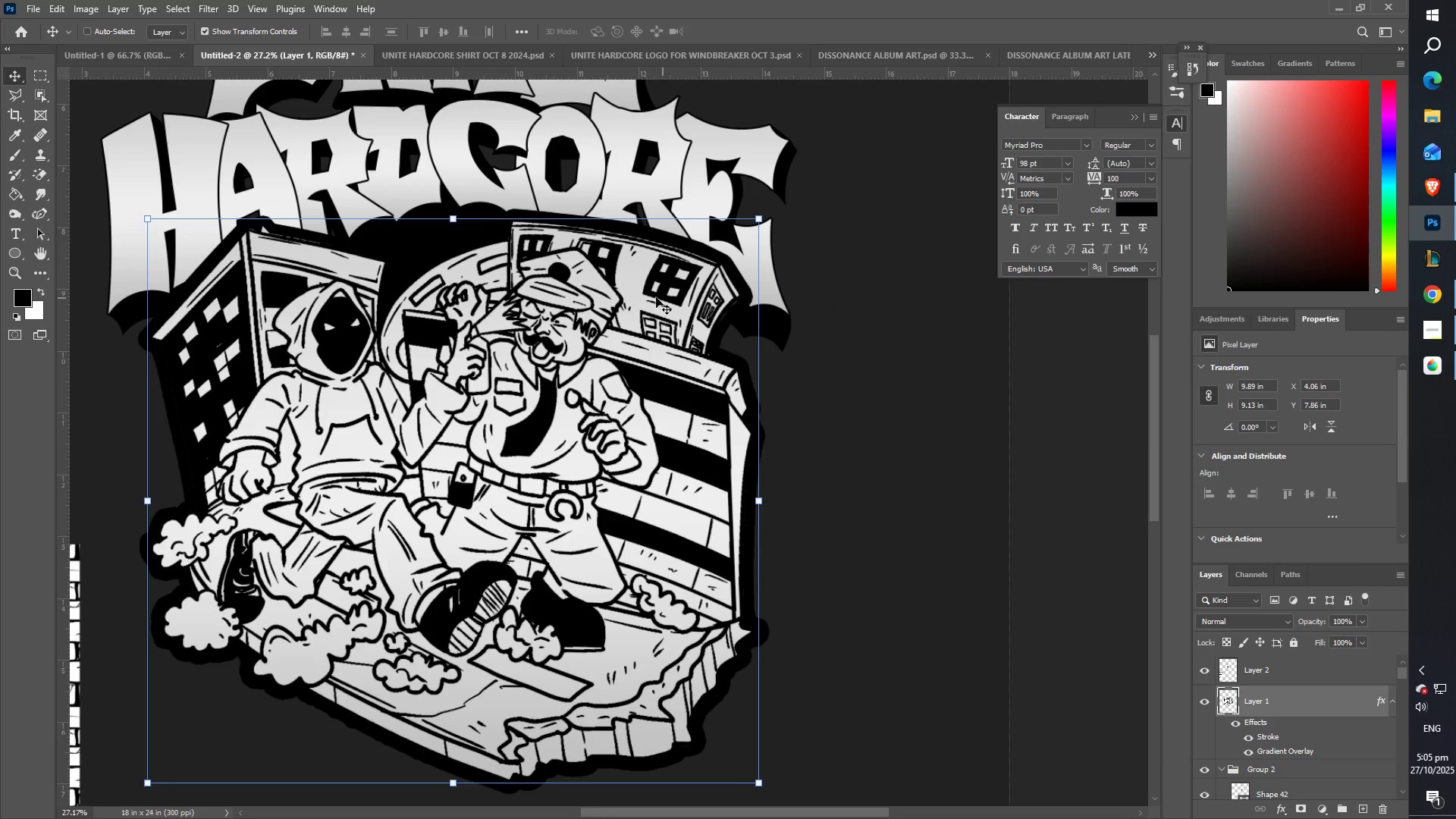 
key(Control+T)
 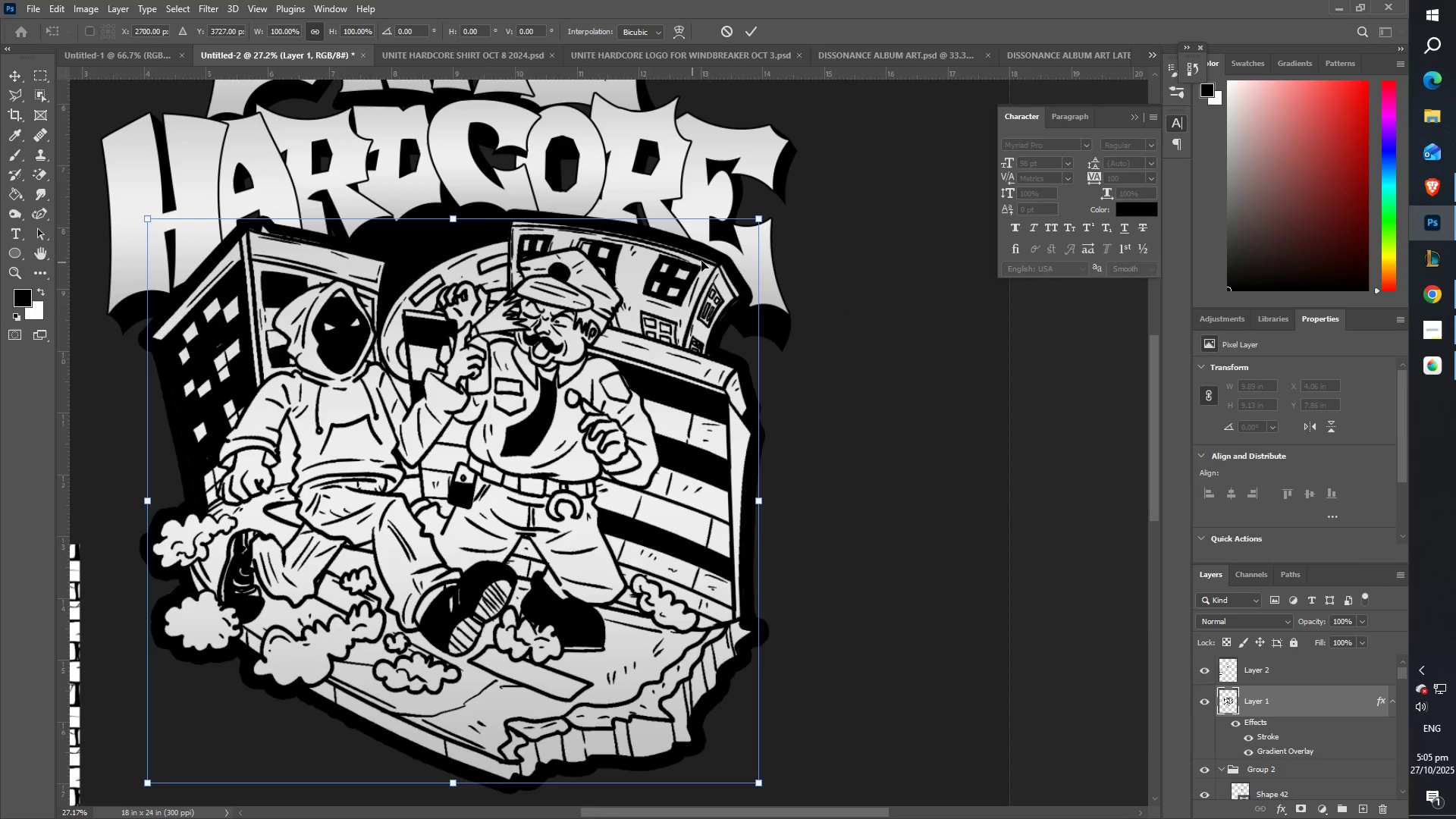 
hold_key(key=ShiftLeft, duration=1.5)
left_click_drag(start_coordinate=[760, 224], to_coordinate=[748, 239])
 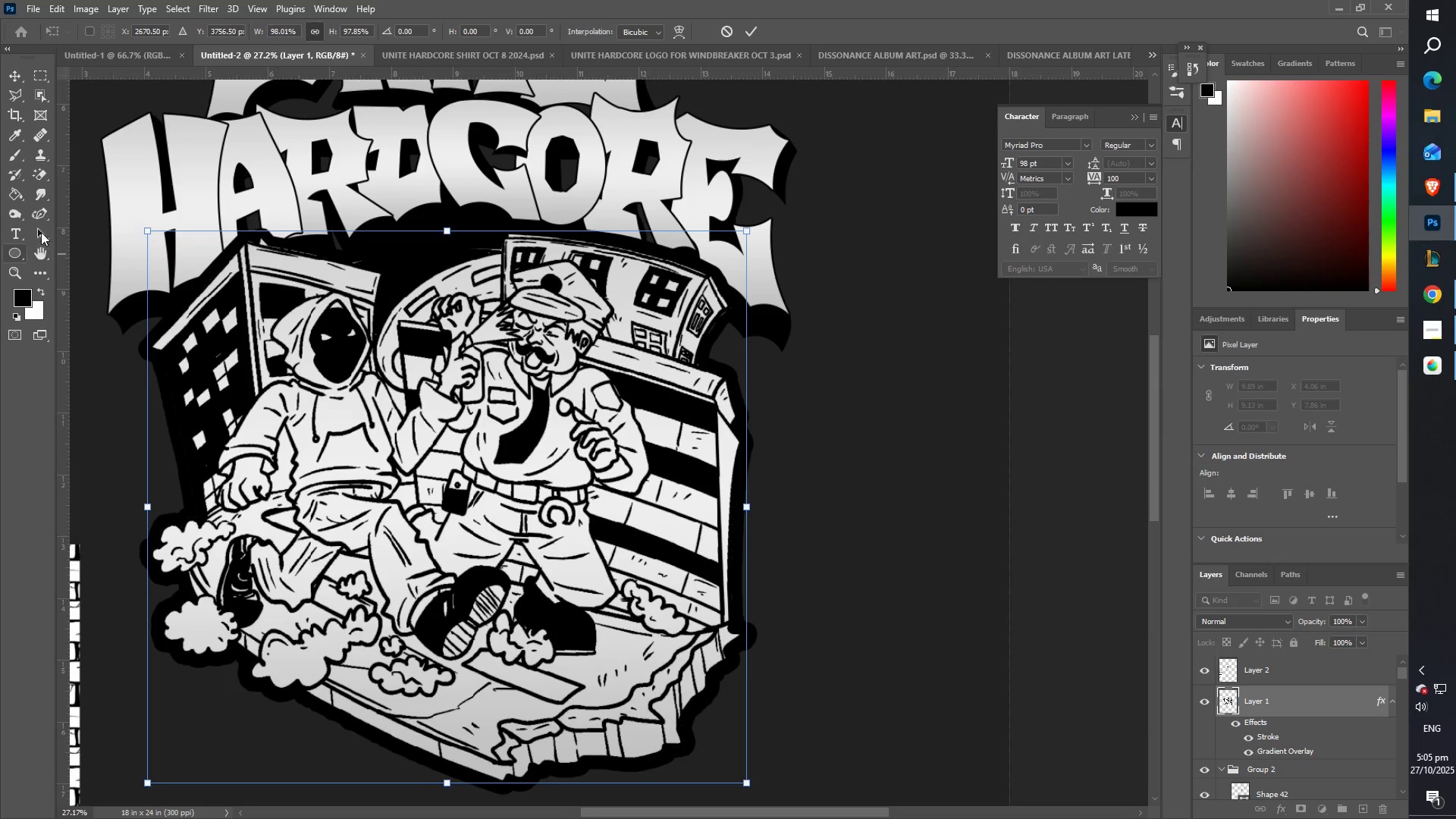 
hold_key(key=ShiftLeft, duration=1.51)
 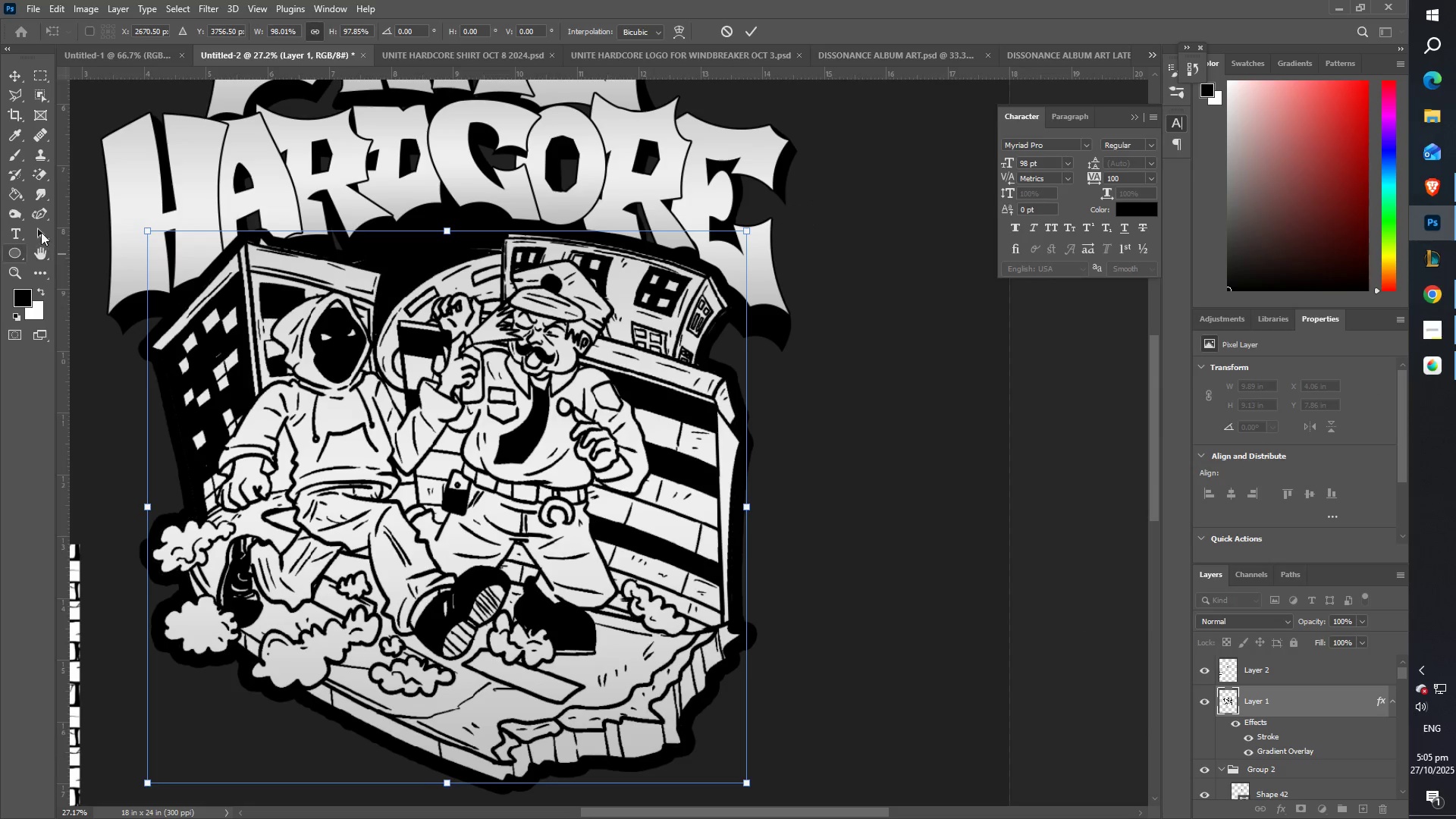 
key(Shift+ShiftLeft)
 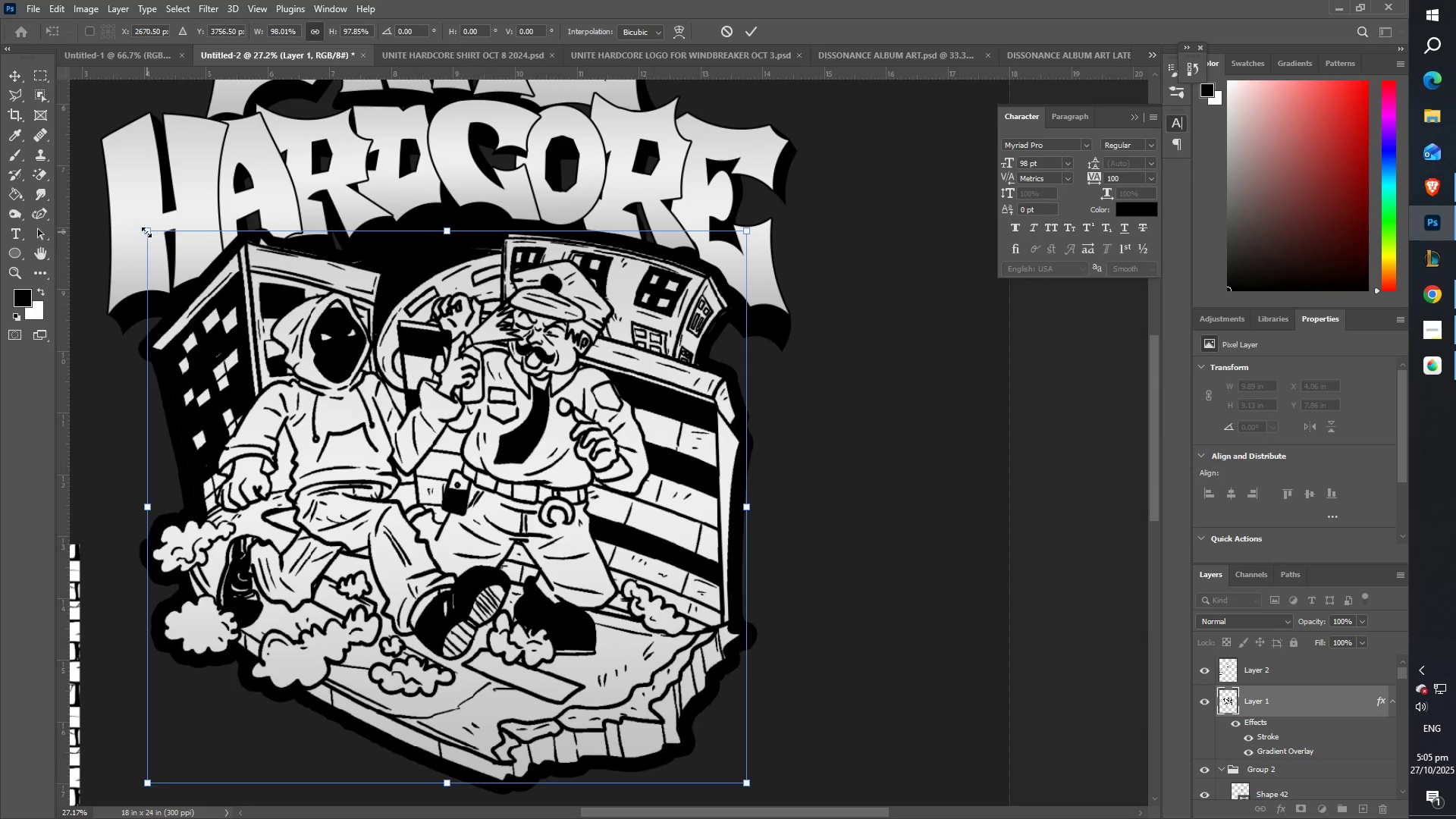 
left_click_drag(start_coordinate=[146, 232], to_coordinate=[153, 235])
 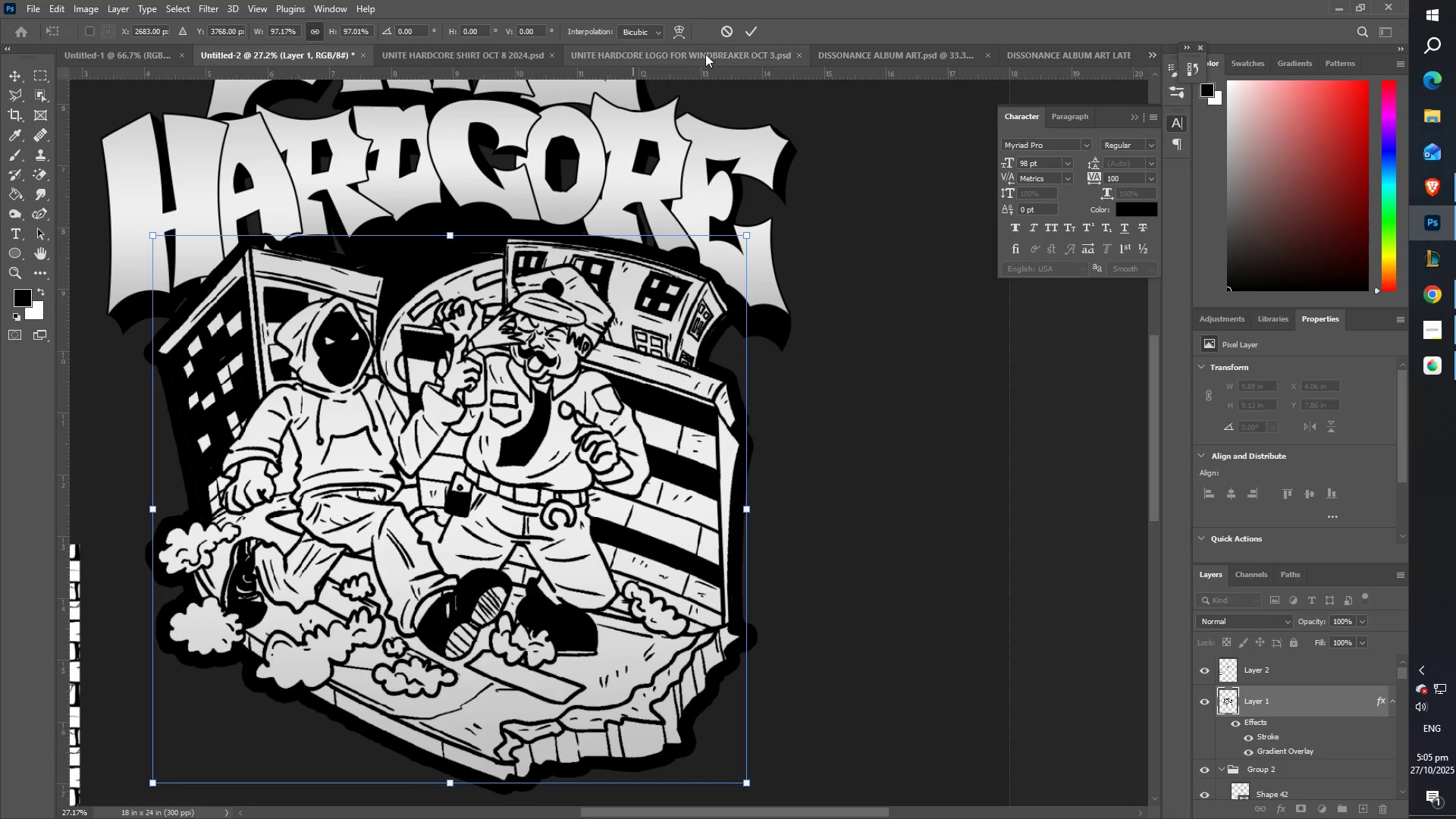 
left_click([752, 28])
 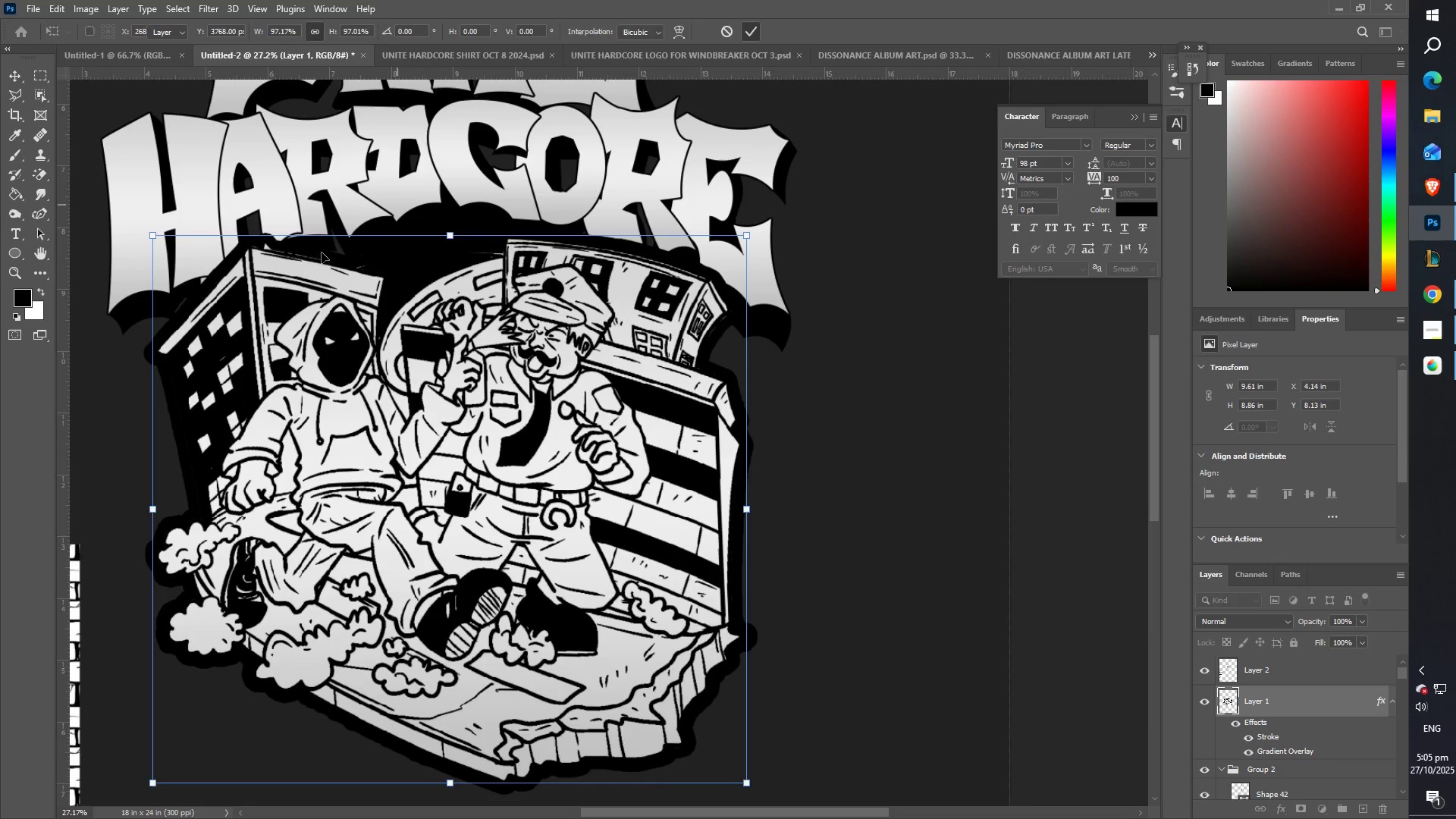 
type(ZZZB)
 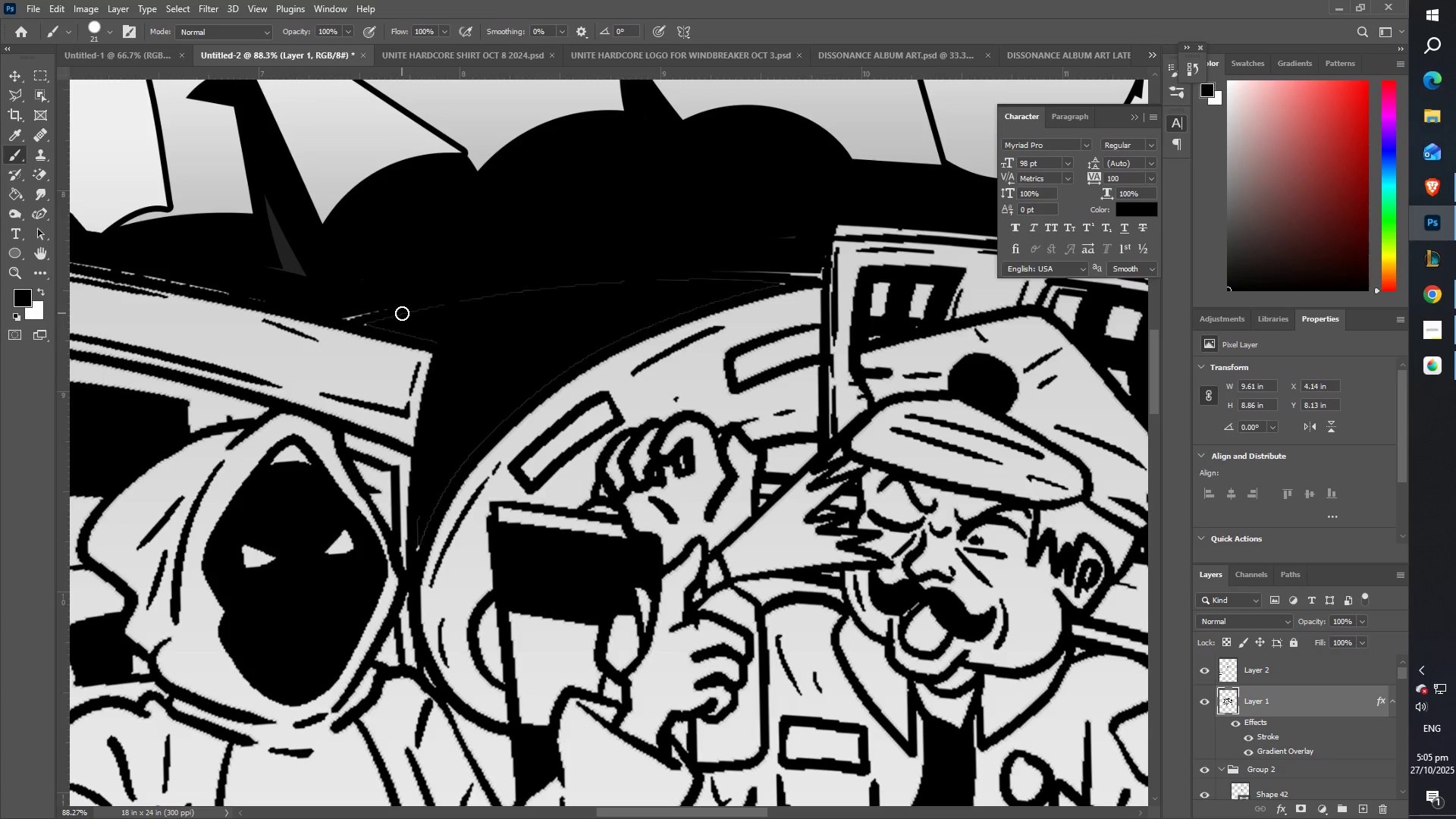 
left_click_drag(start_coordinate=[303, 290], to_coordinate=[259, 293])
 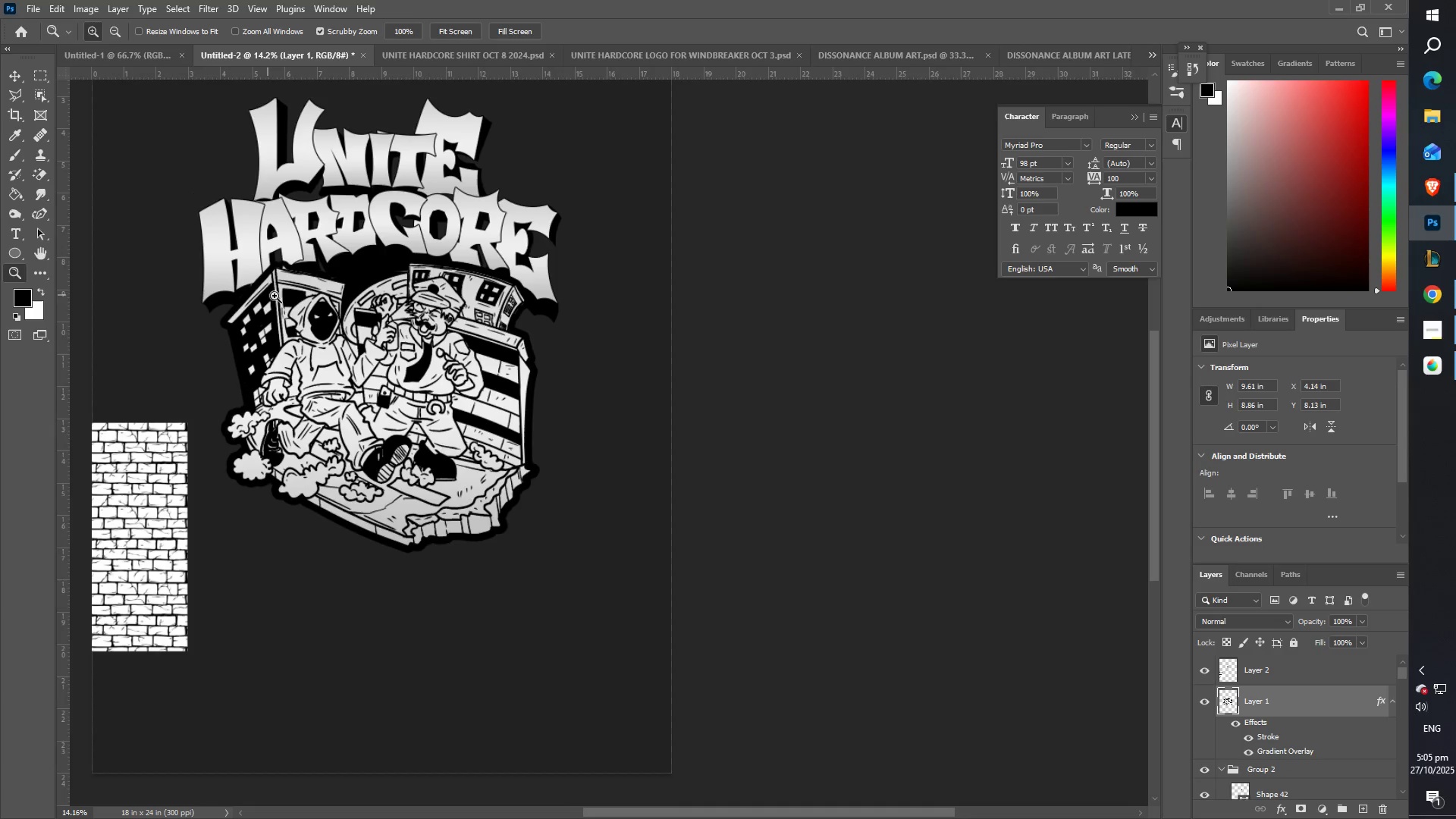 
hold_key(key=Space, duration=0.67)
 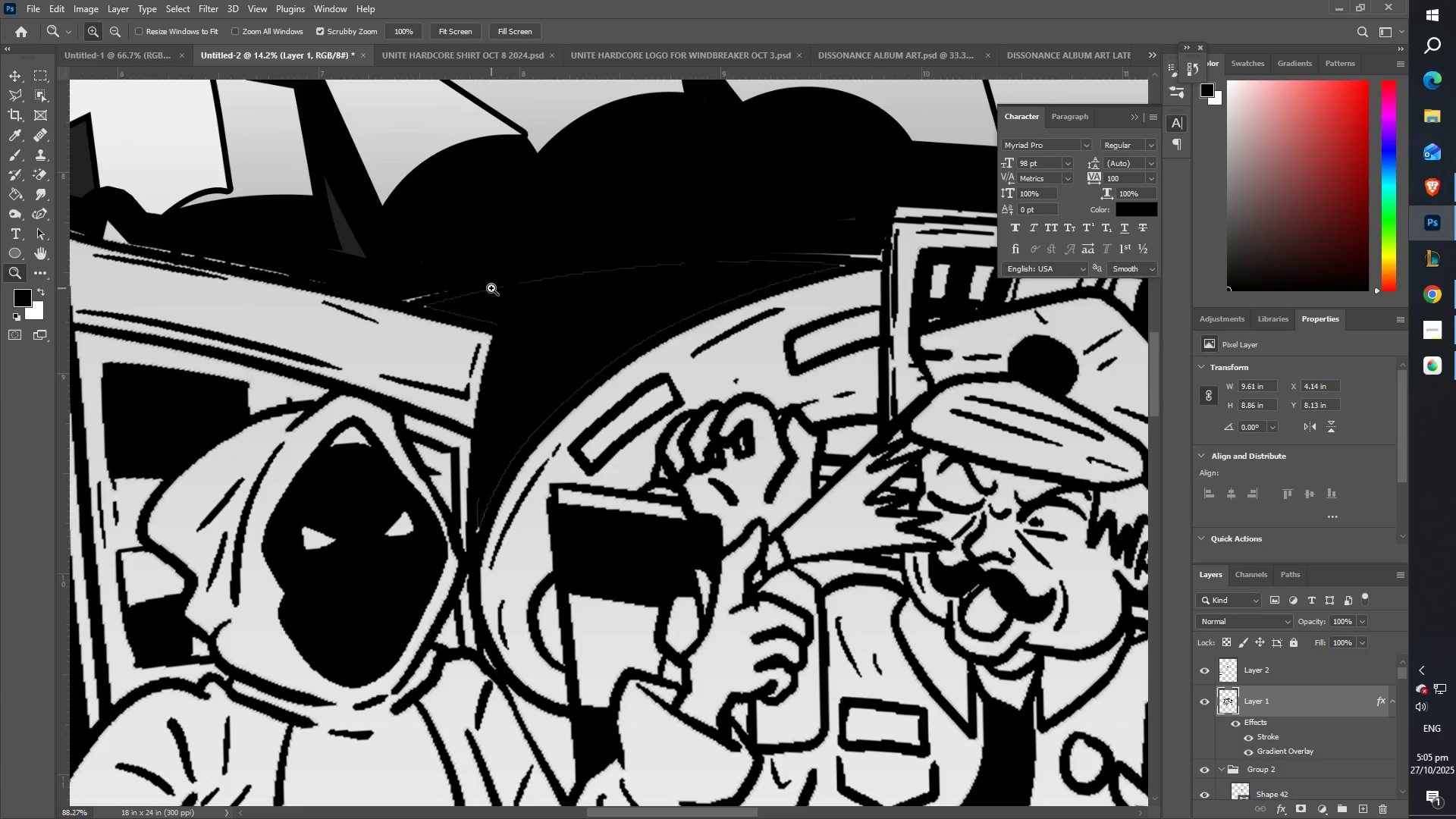 
left_click_drag(start_coordinate=[286, 322], to_coordinate=[309, 340])
 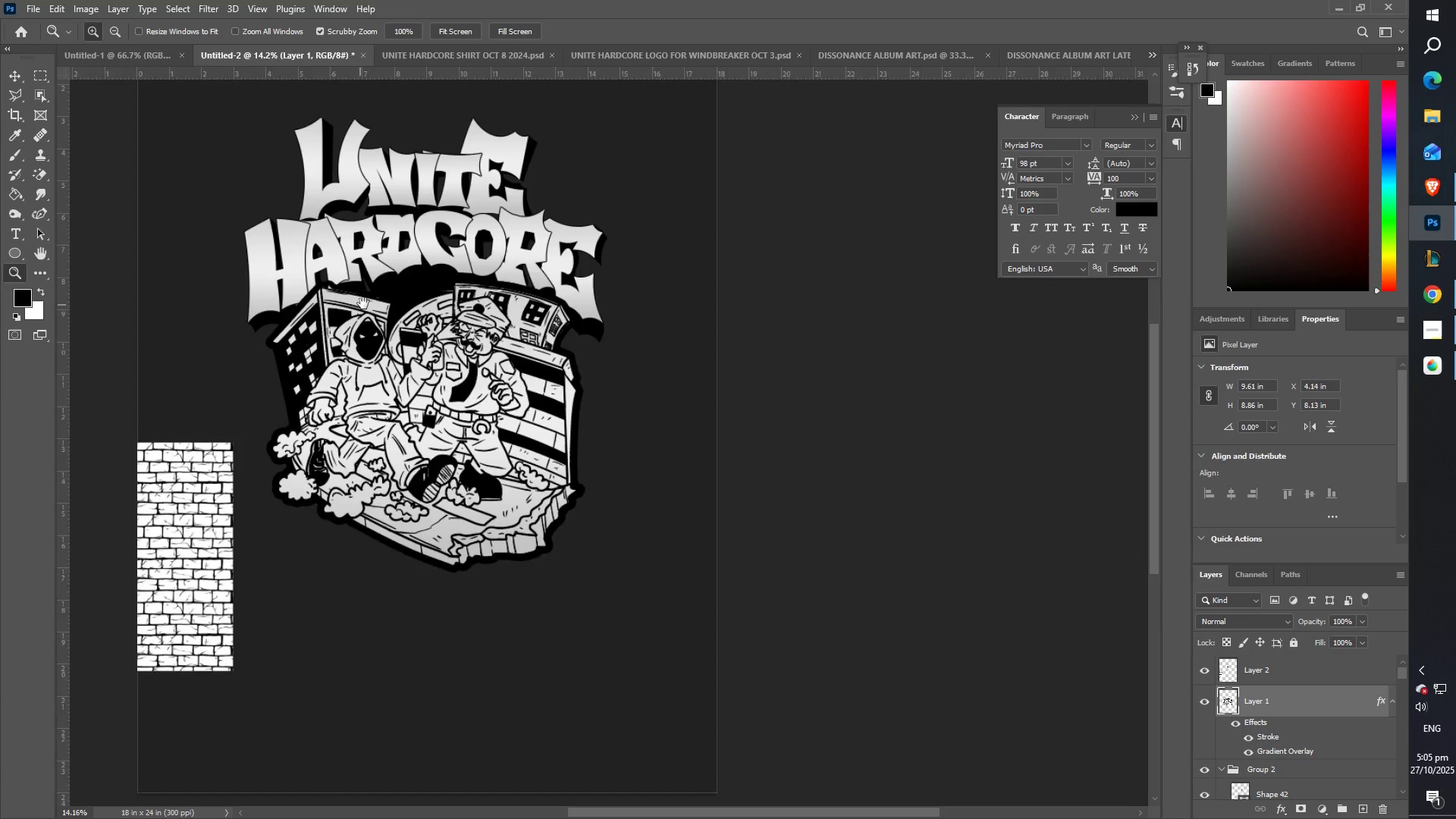 
left_click_drag(start_coordinate=[381, 299], to_coordinate=[491, 288])
 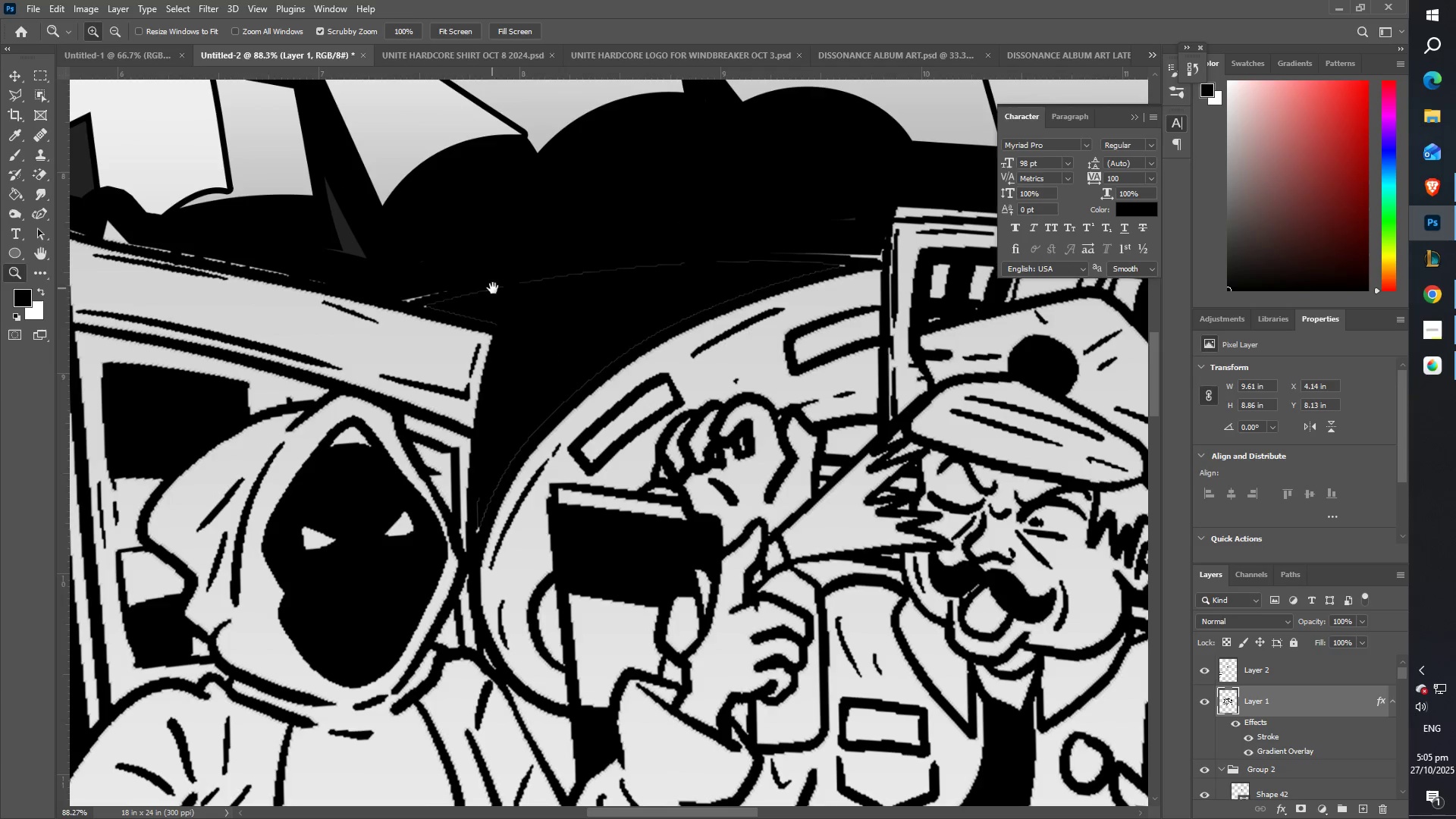 
hold_key(key=Space, duration=0.56)
 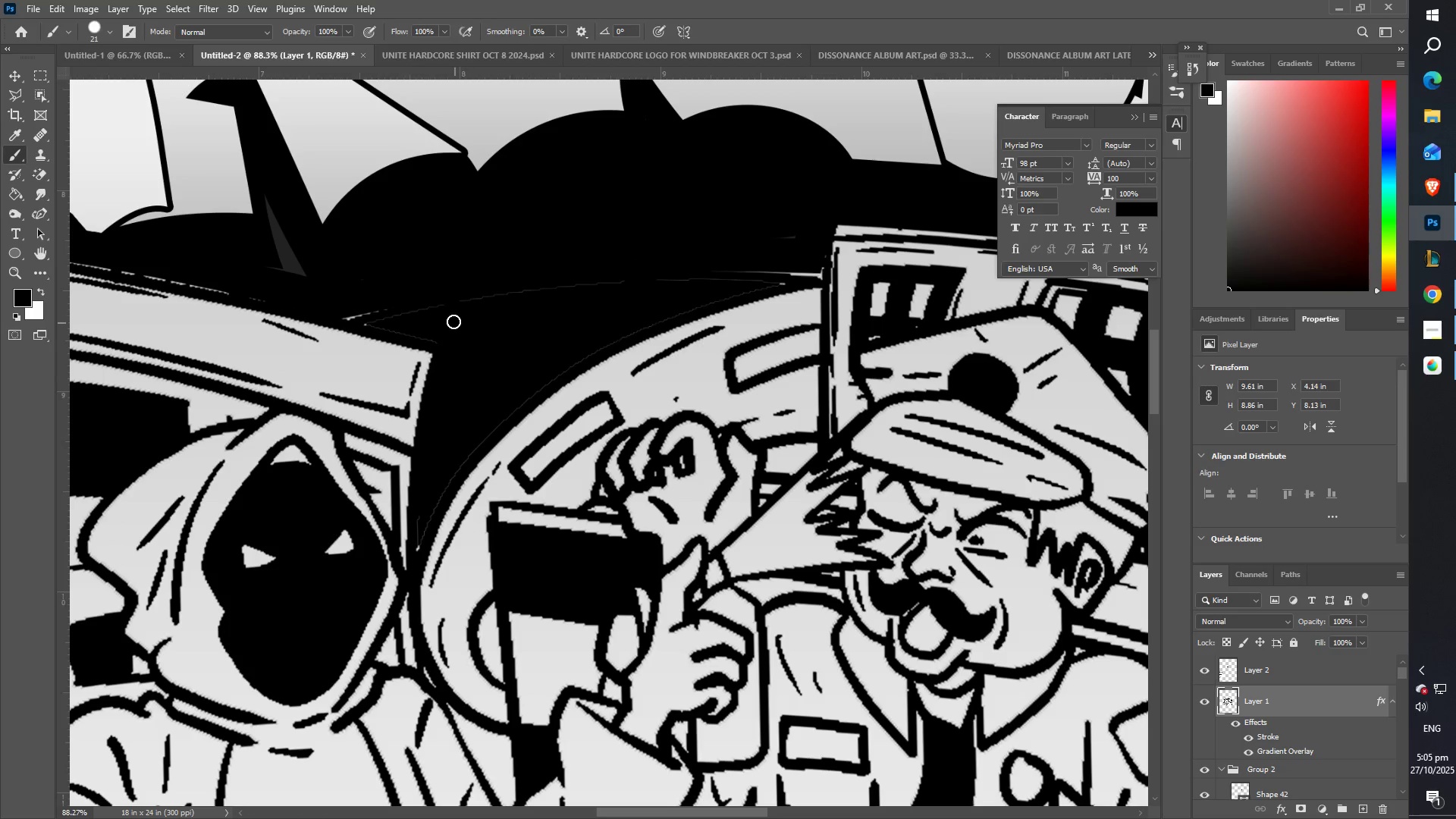 
left_click_drag(start_coordinate=[516, 300], to_coordinate=[457, 318])
 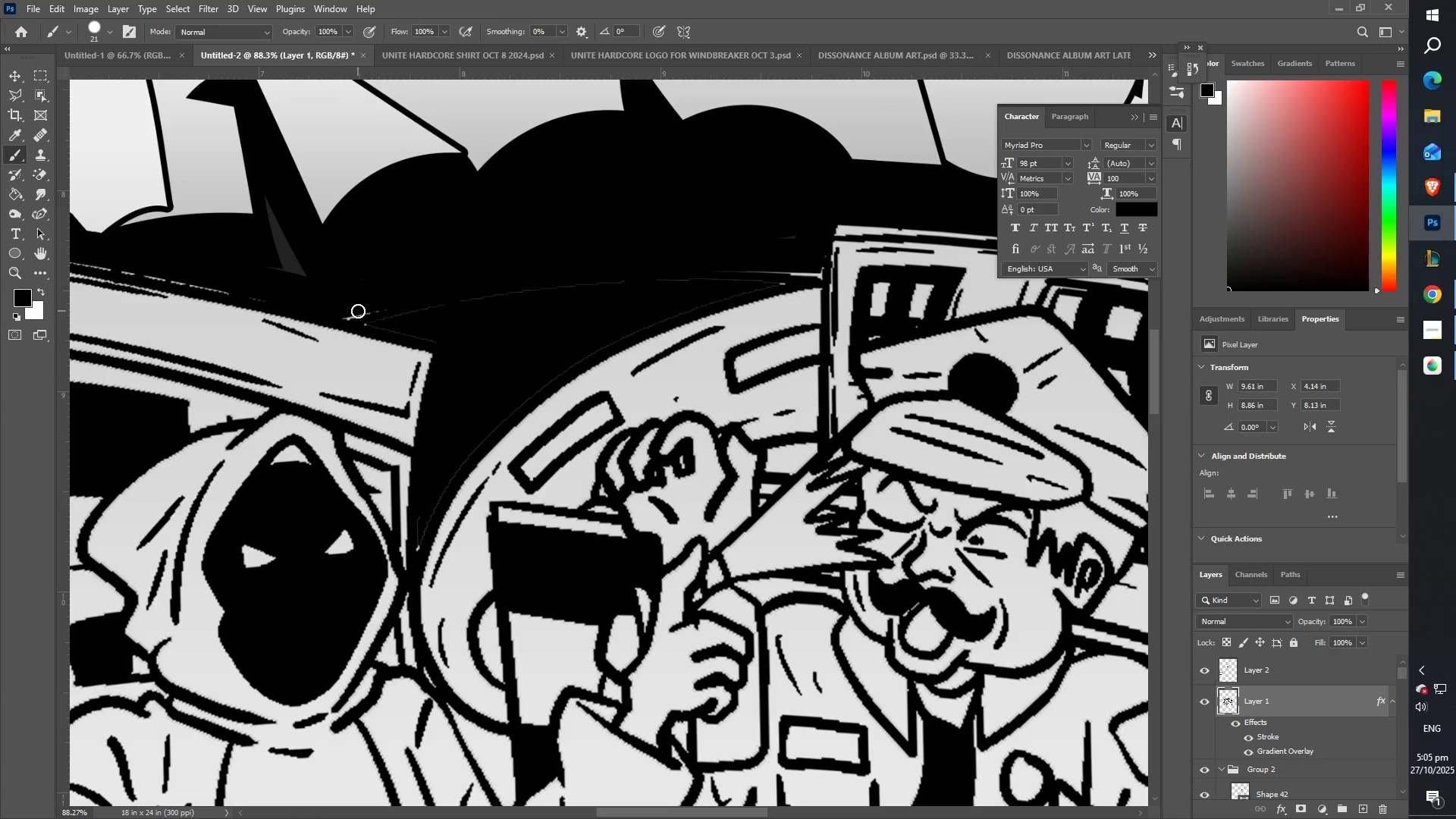 
left_click([7, 78])
 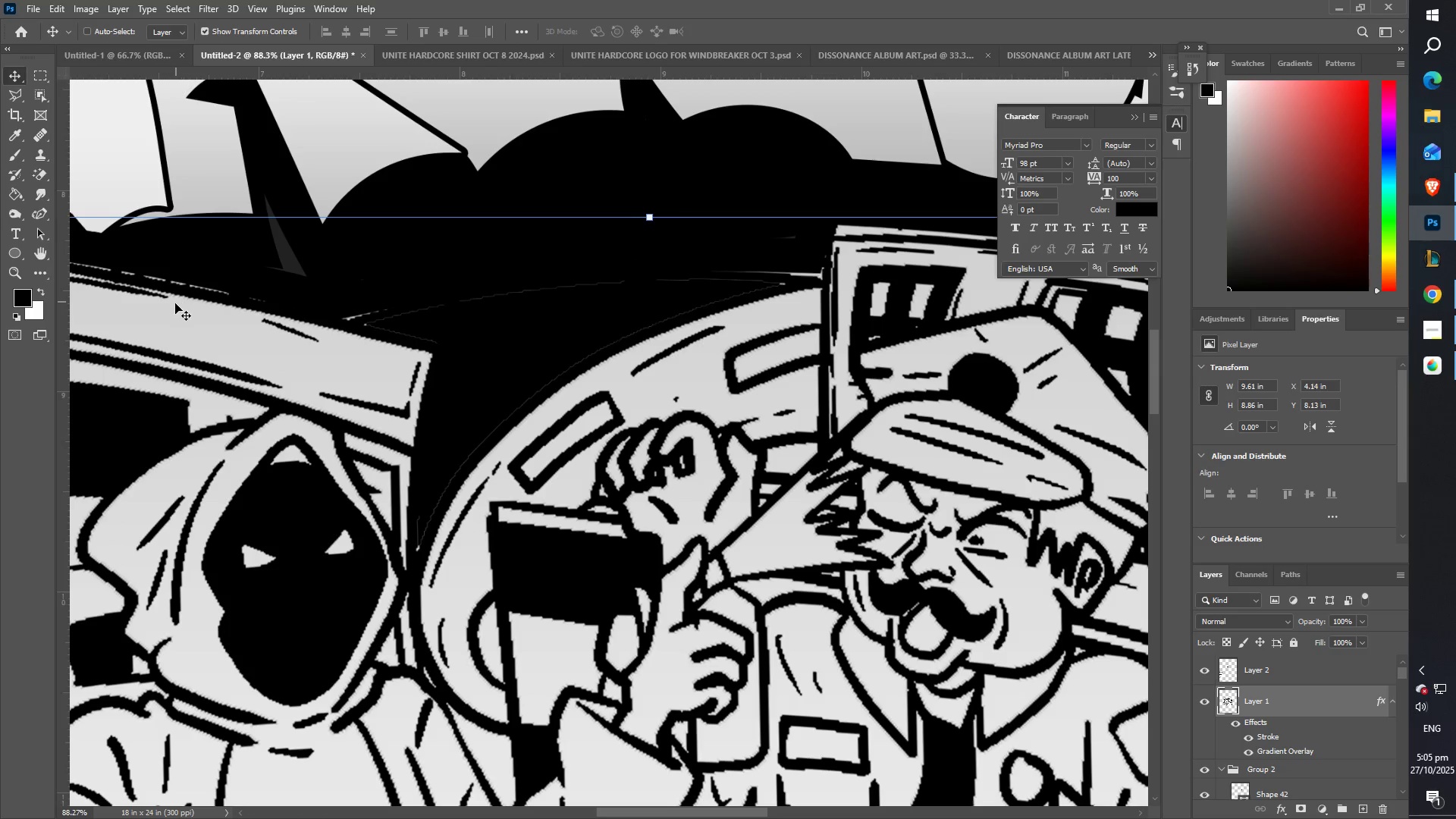 
right_click([174, 309])
 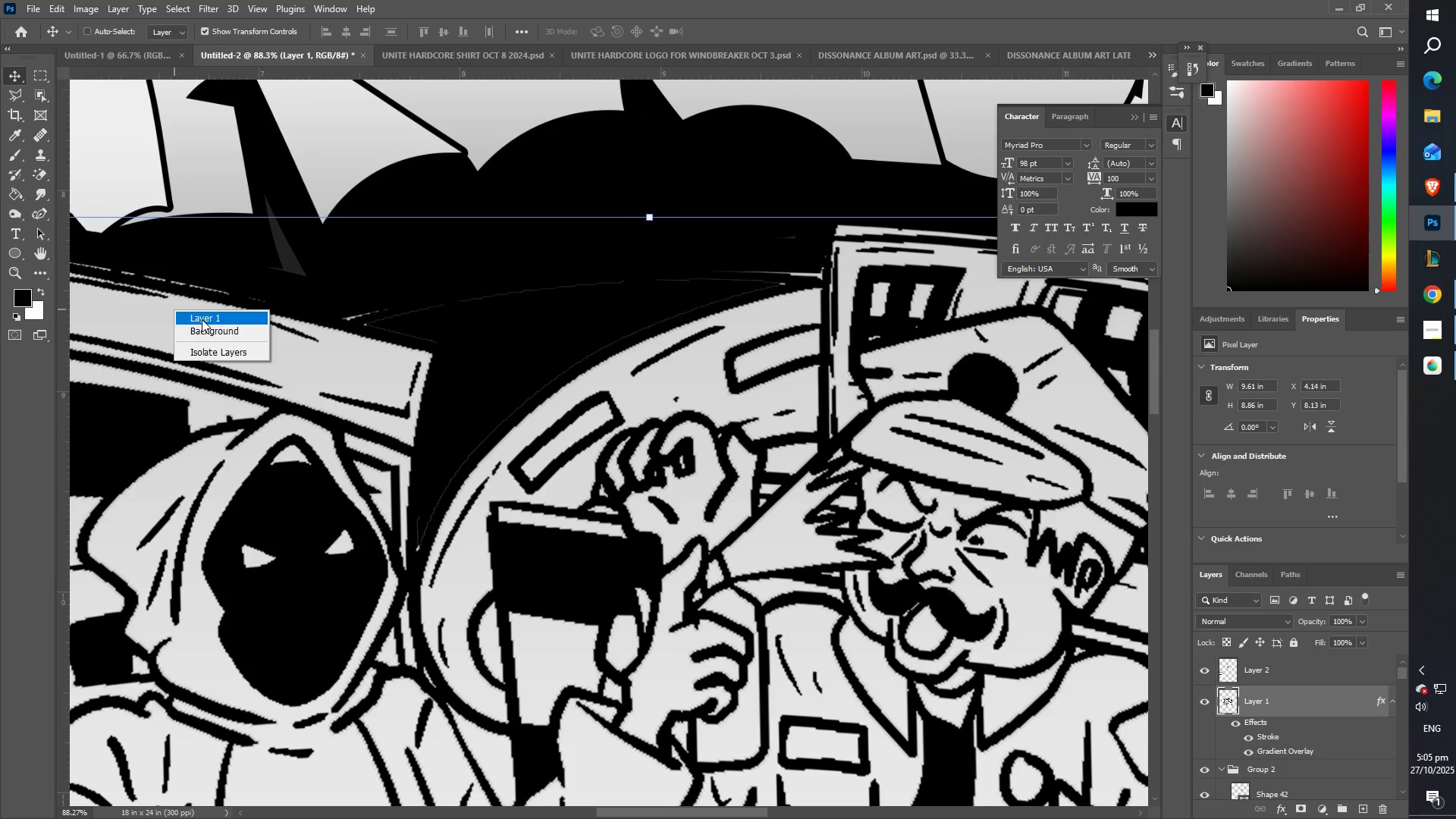 
left_click([202, 319])
 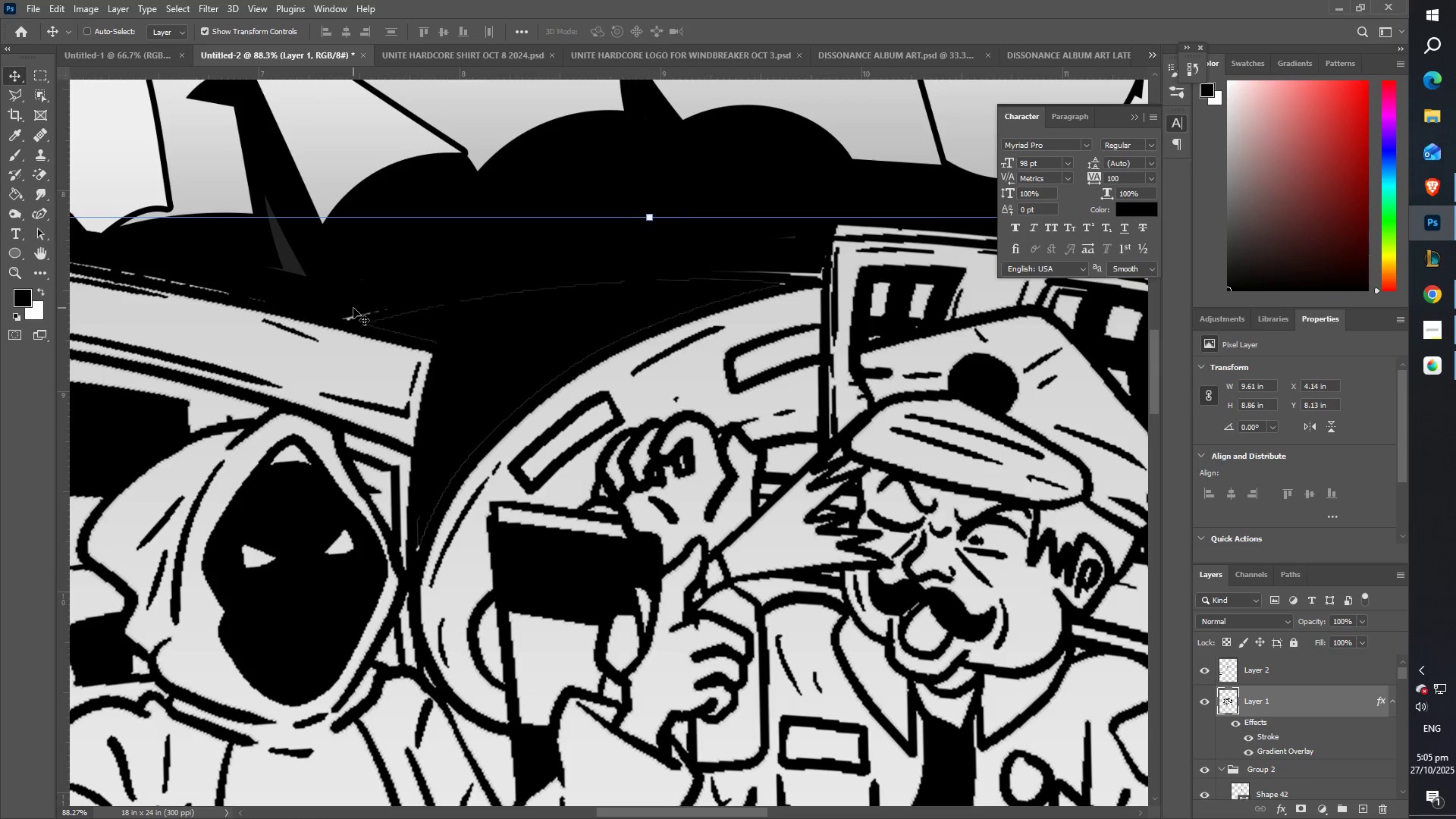 
key(B)
 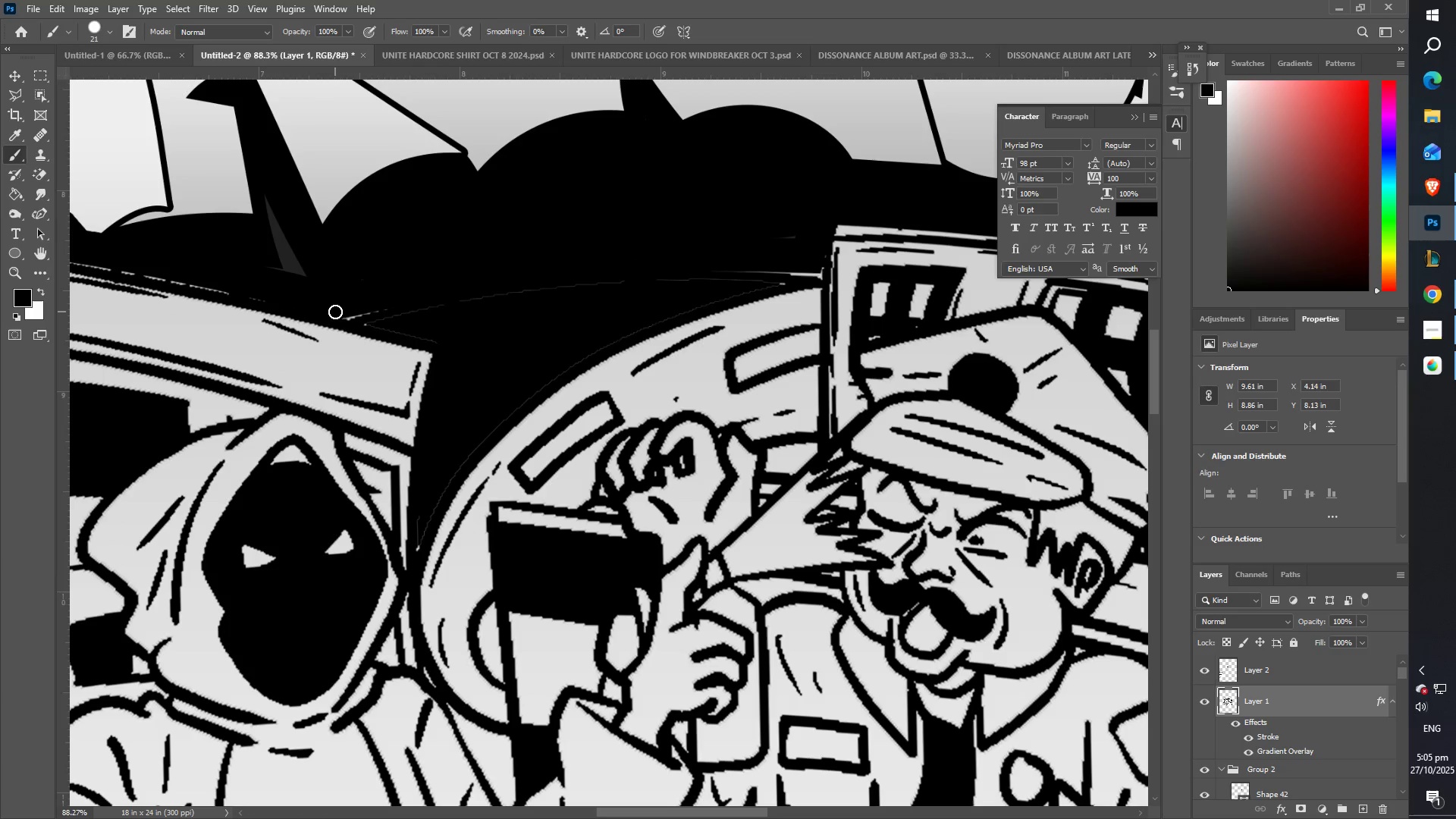 
left_click_drag(start_coordinate=[335, 311], to_coordinate=[351, 311])
 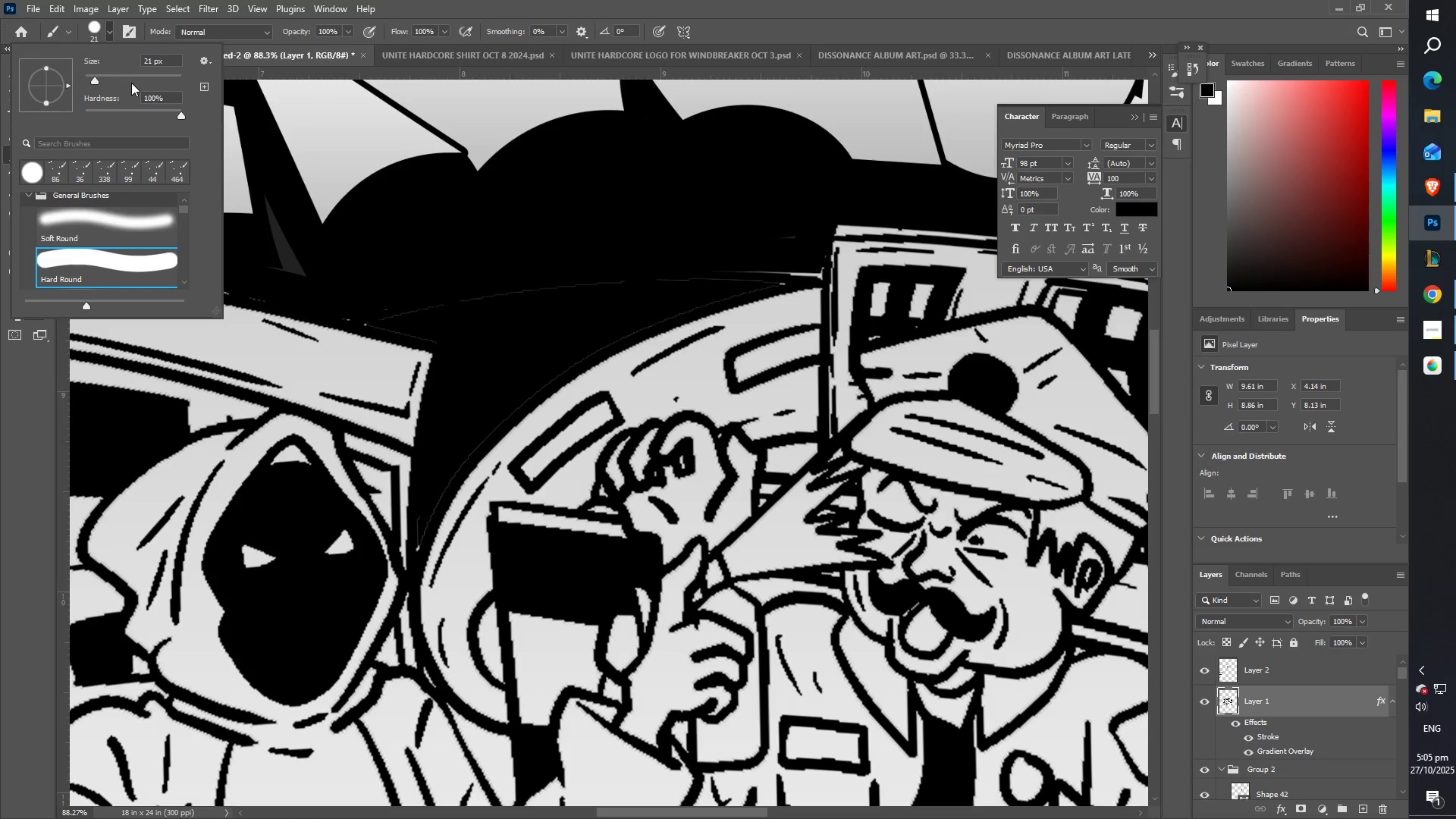 
left_click([124, 78])
 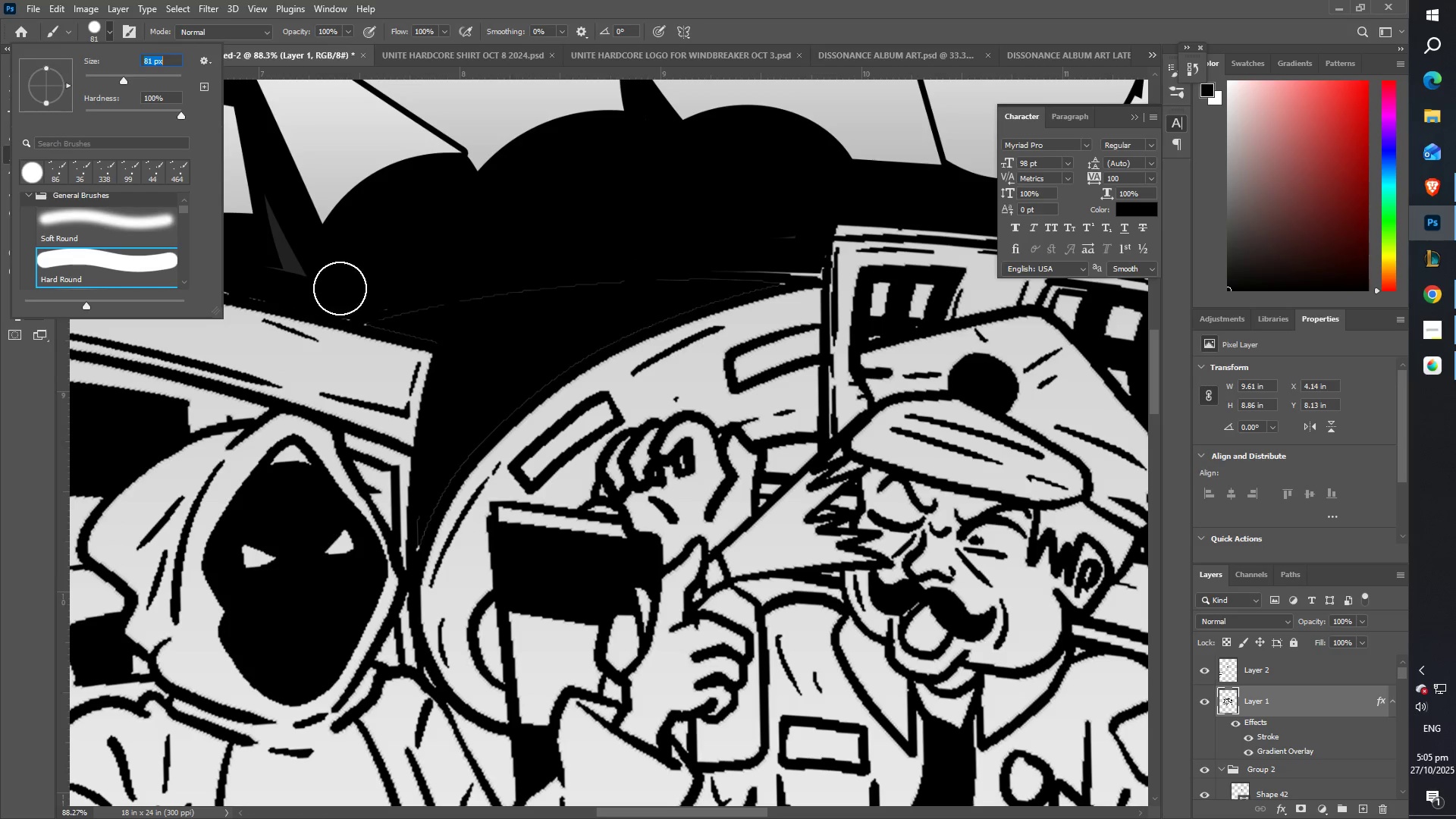 
left_click_drag(start_coordinate=[348, 299], to_coordinate=[764, 261])
 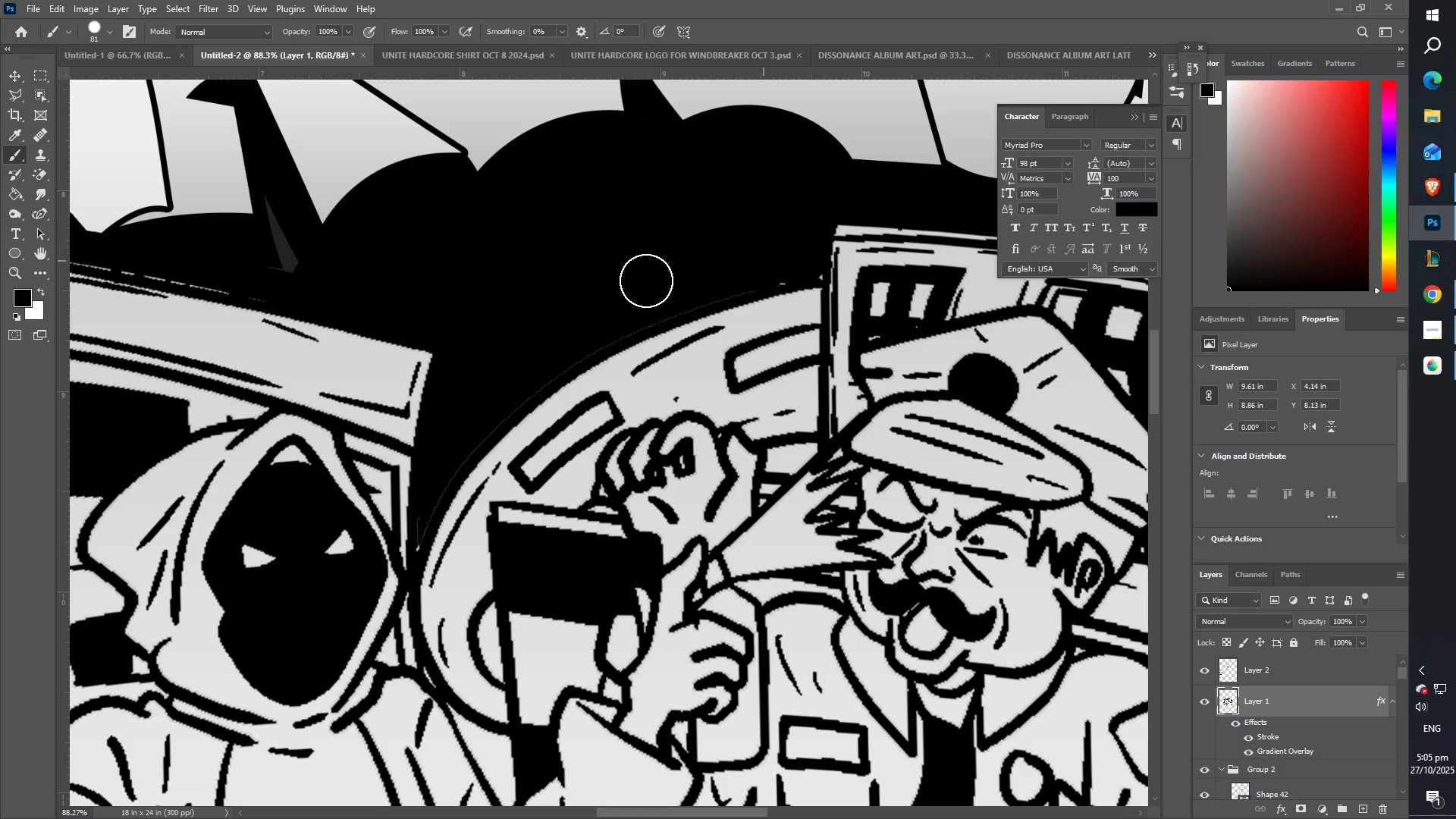 
hold_key(key=Space, duration=0.5)
 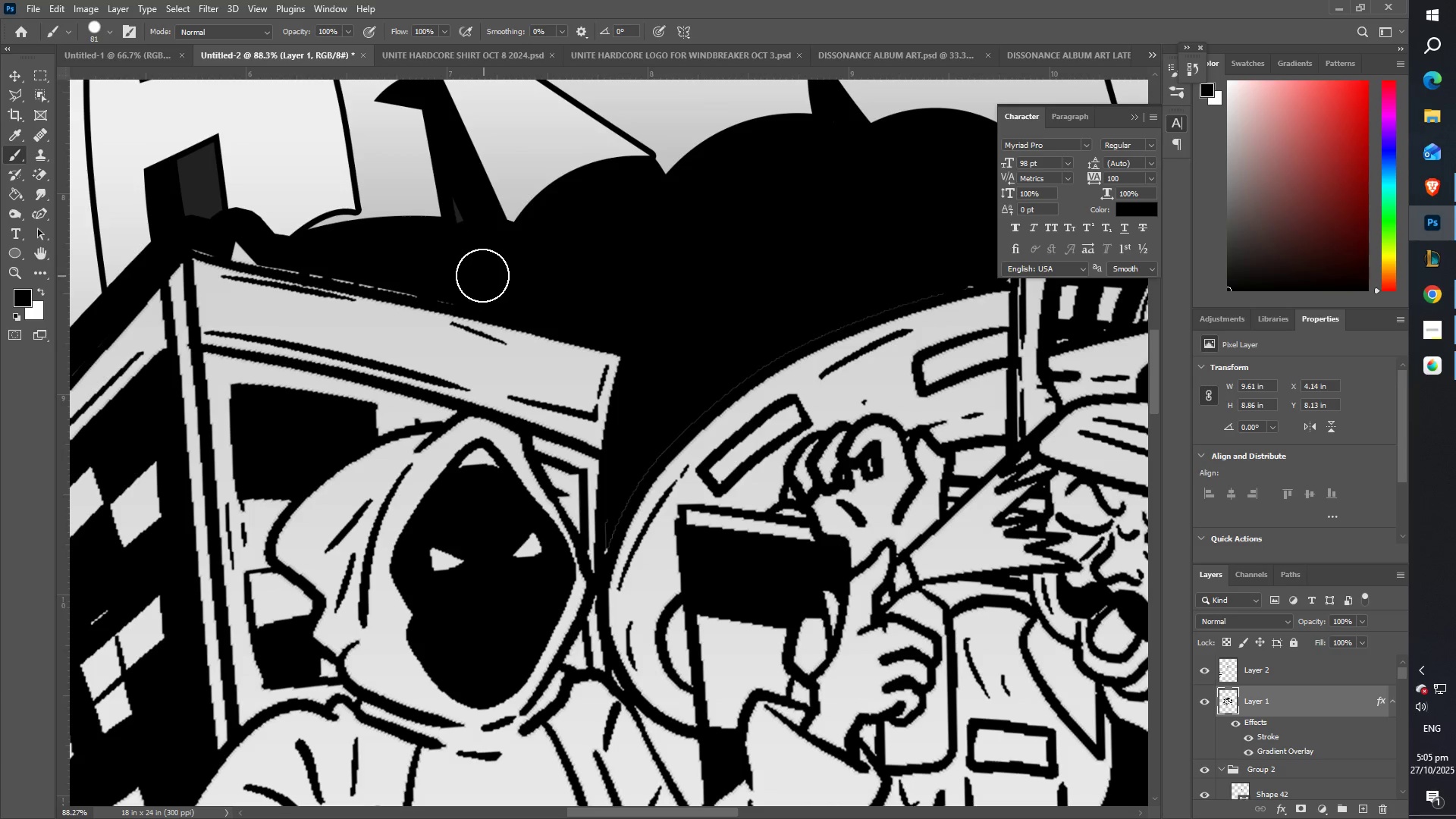 
left_click_drag(start_coordinate=[340, 326], to_coordinate=[529, 329])
 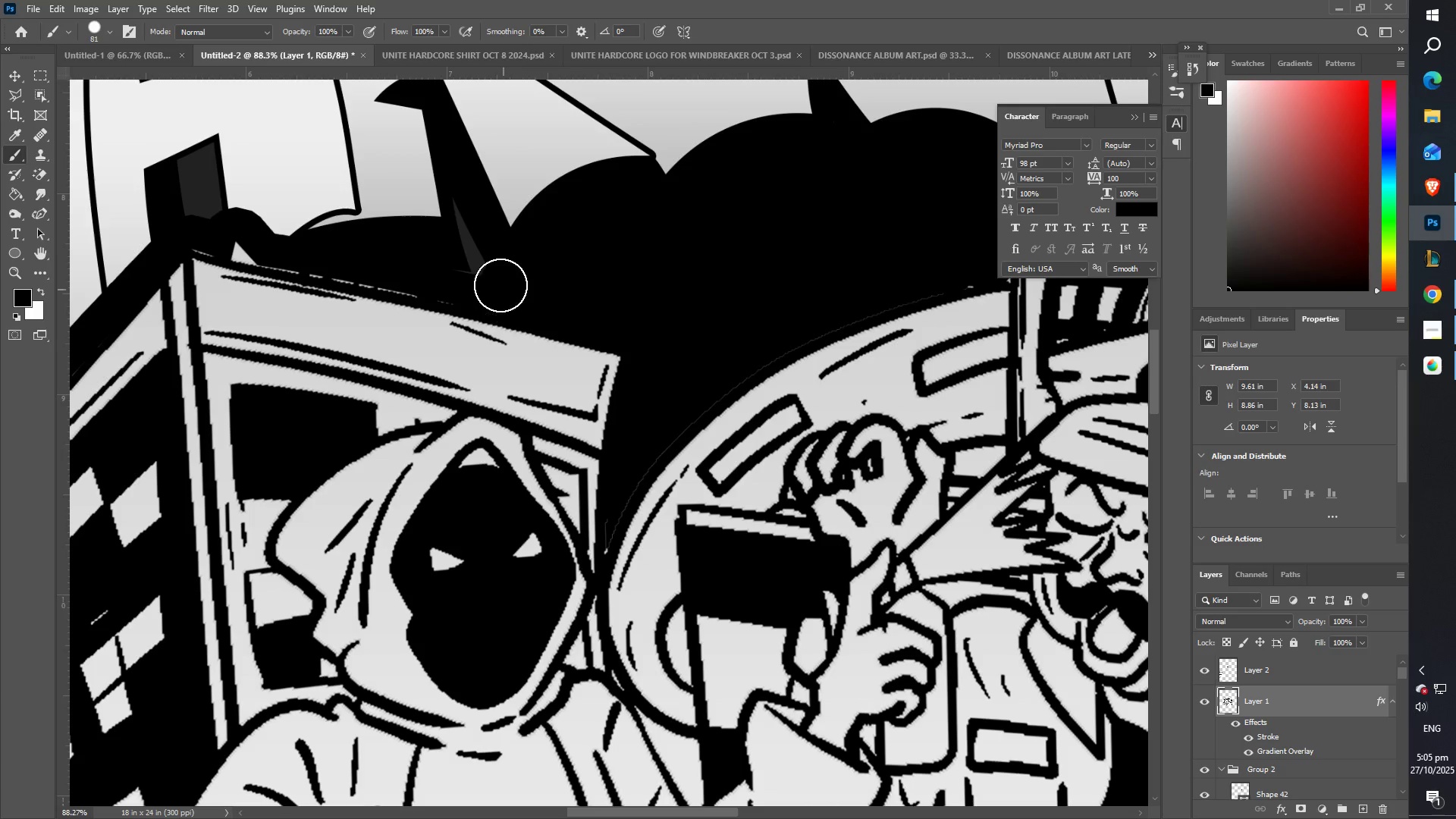 
left_click_drag(start_coordinate=[499, 283], to_coordinate=[486, 281])
 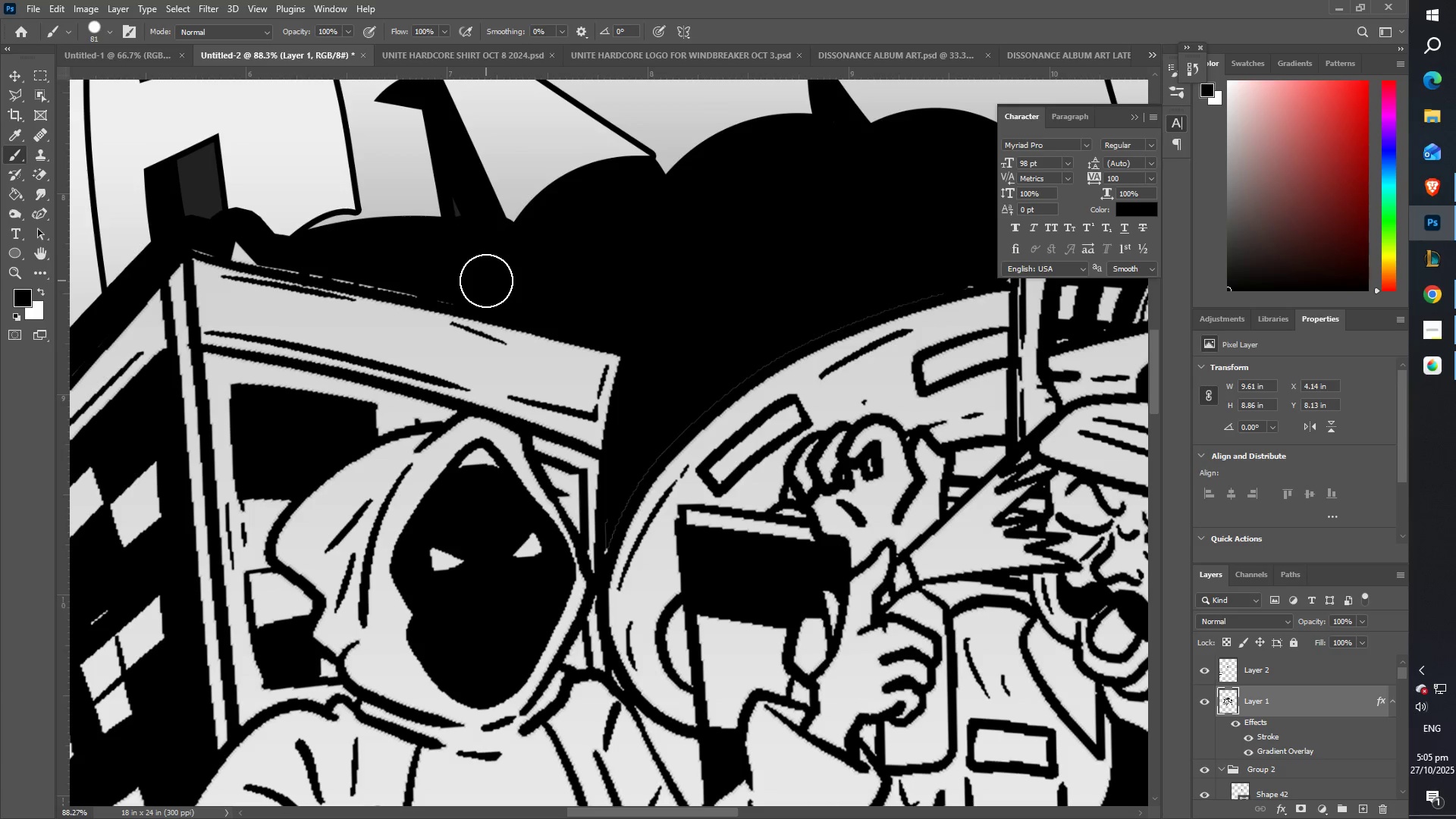 
key(Control+ControlLeft)
 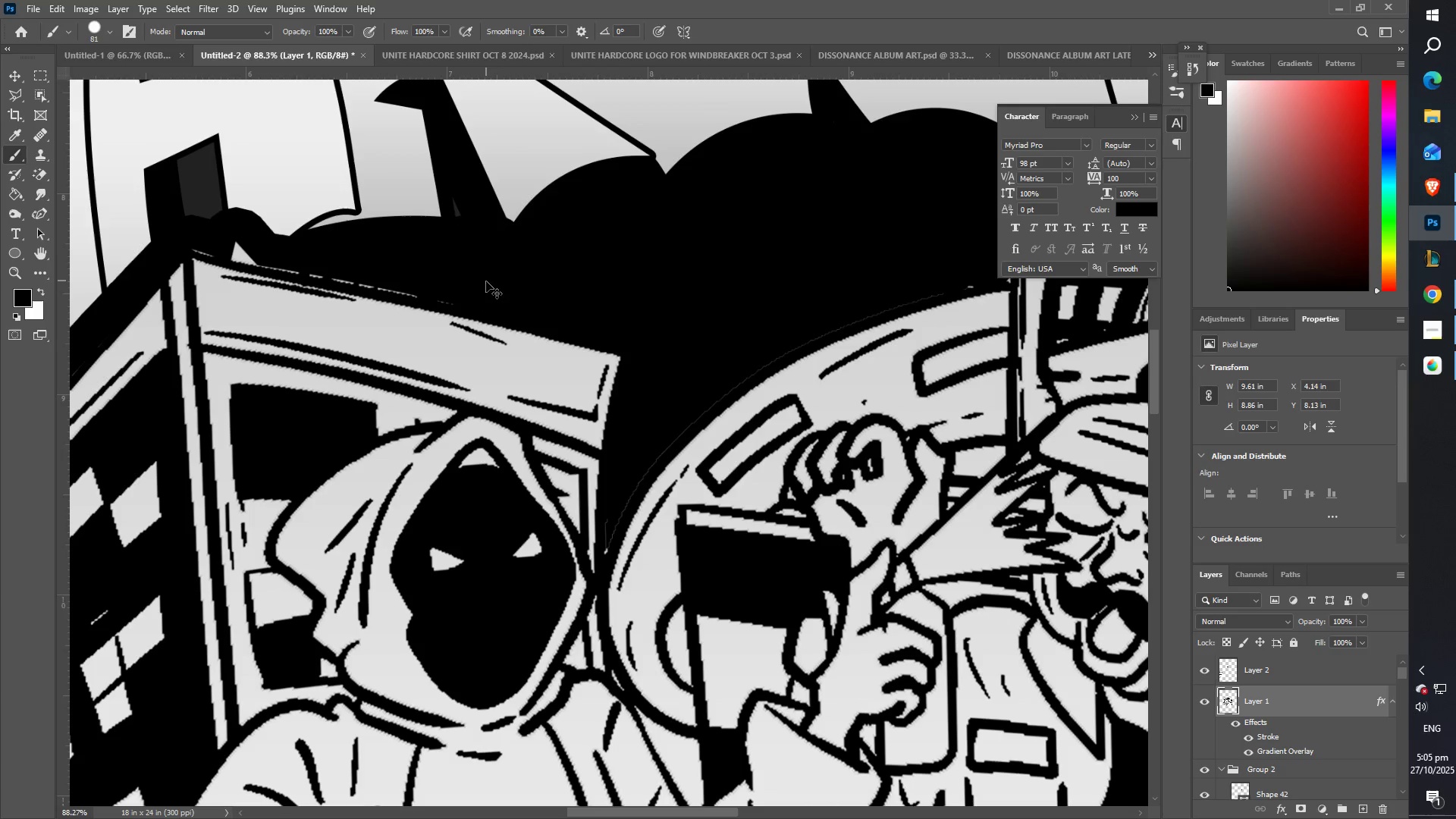 
key(Control+Z)
 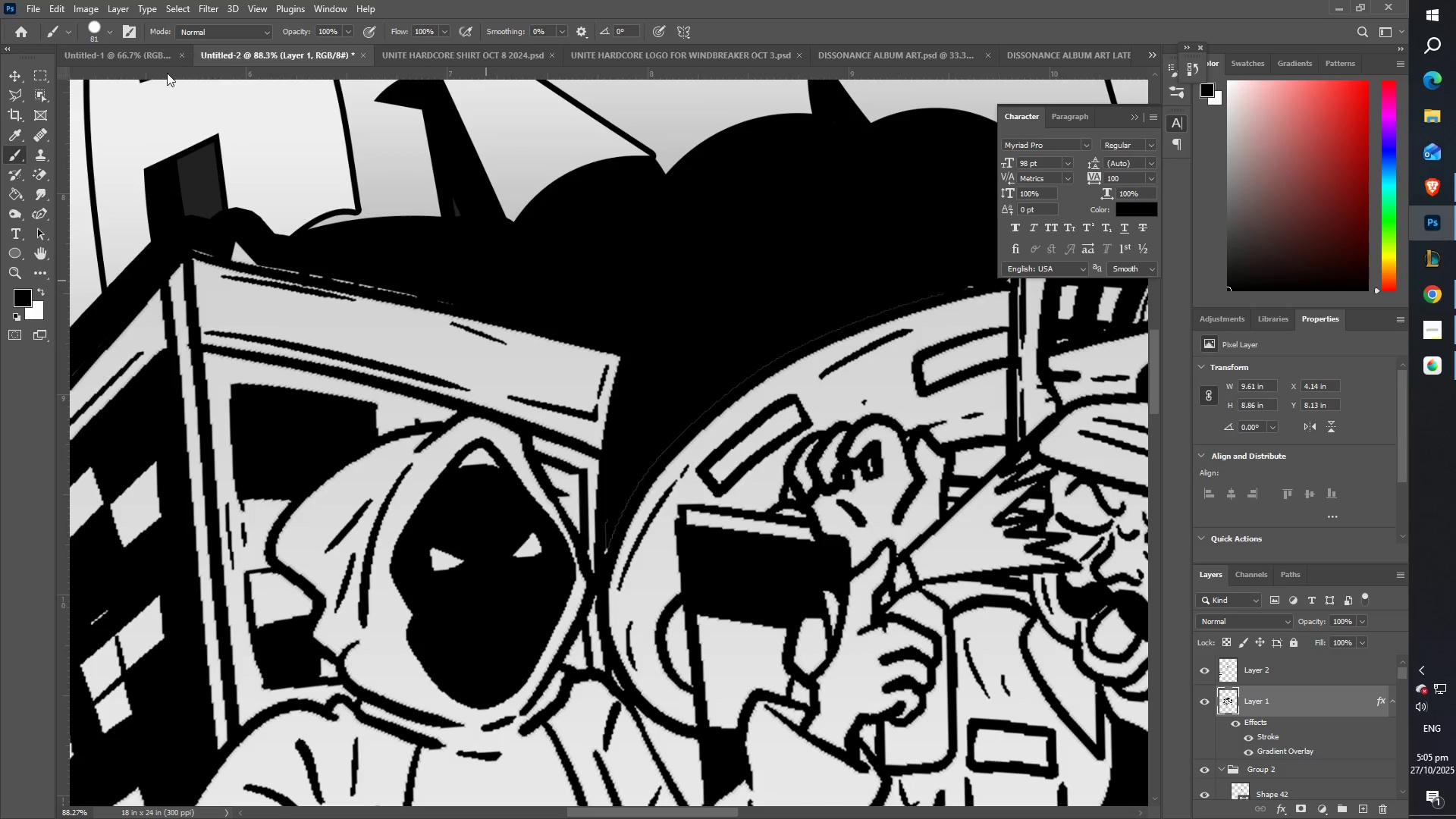 
key(CapsLock)
 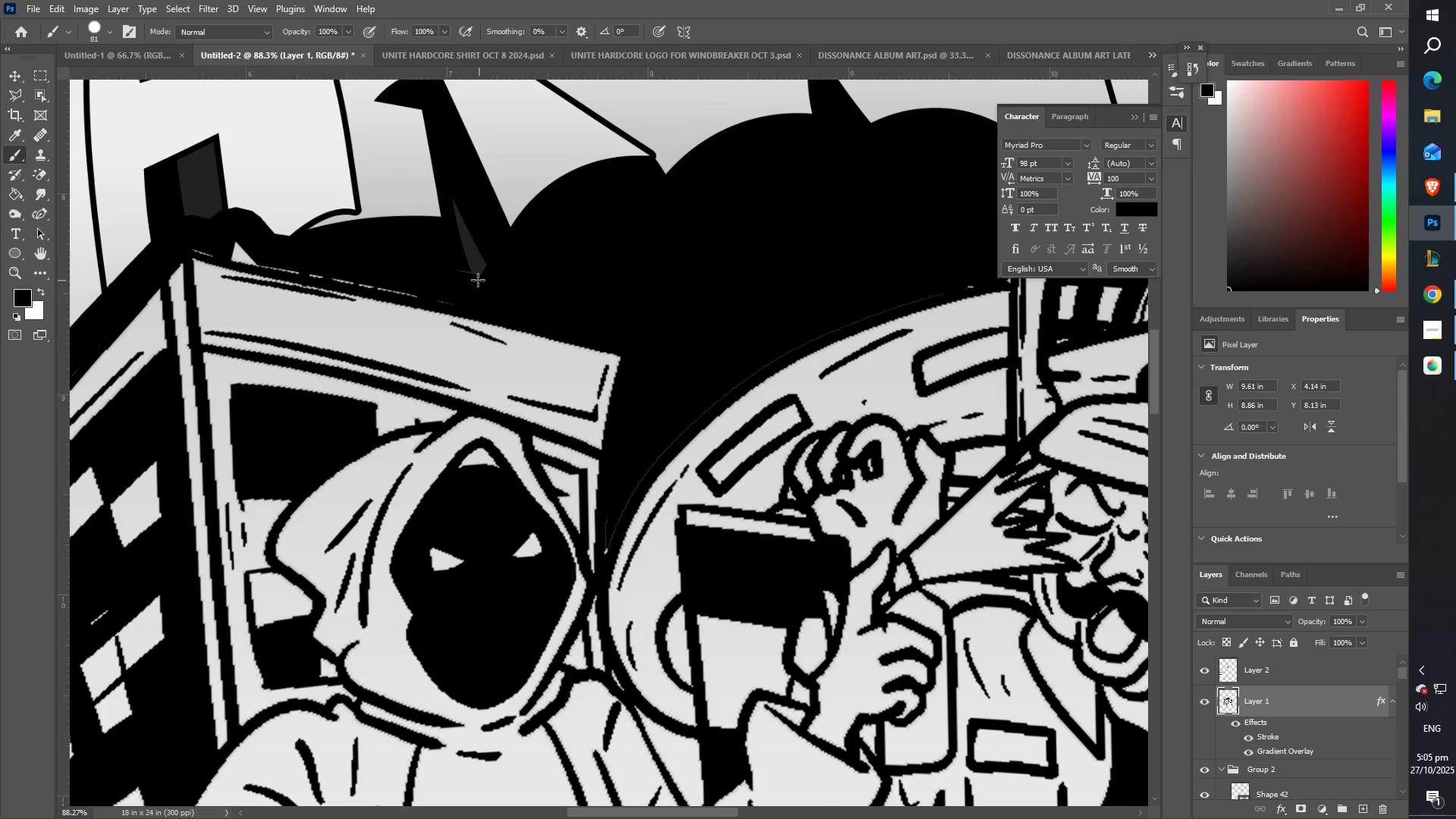 
key(CapsLock)
 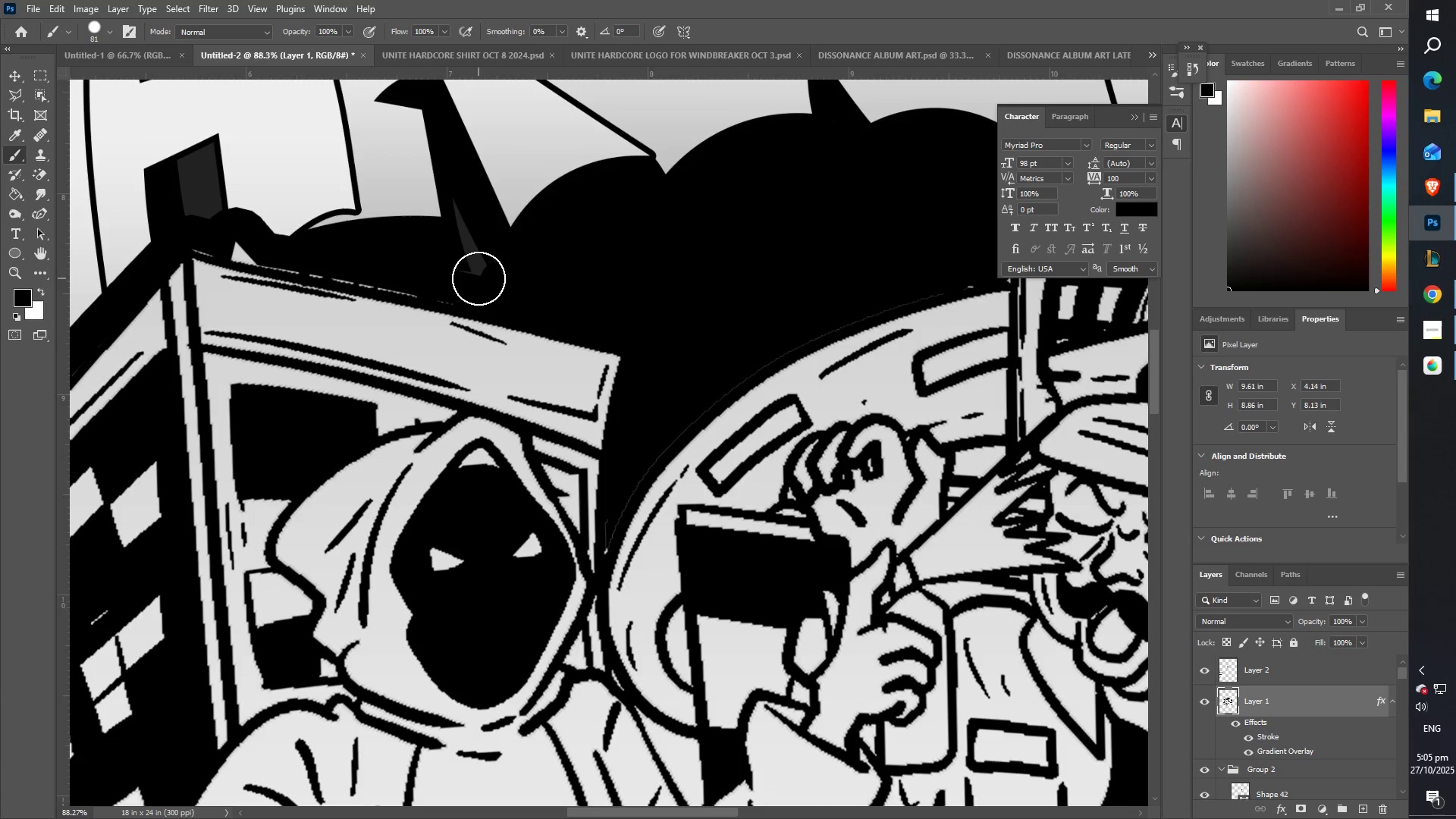 
left_click_drag(start_coordinate=[478, 278], to_coordinate=[465, 261])
 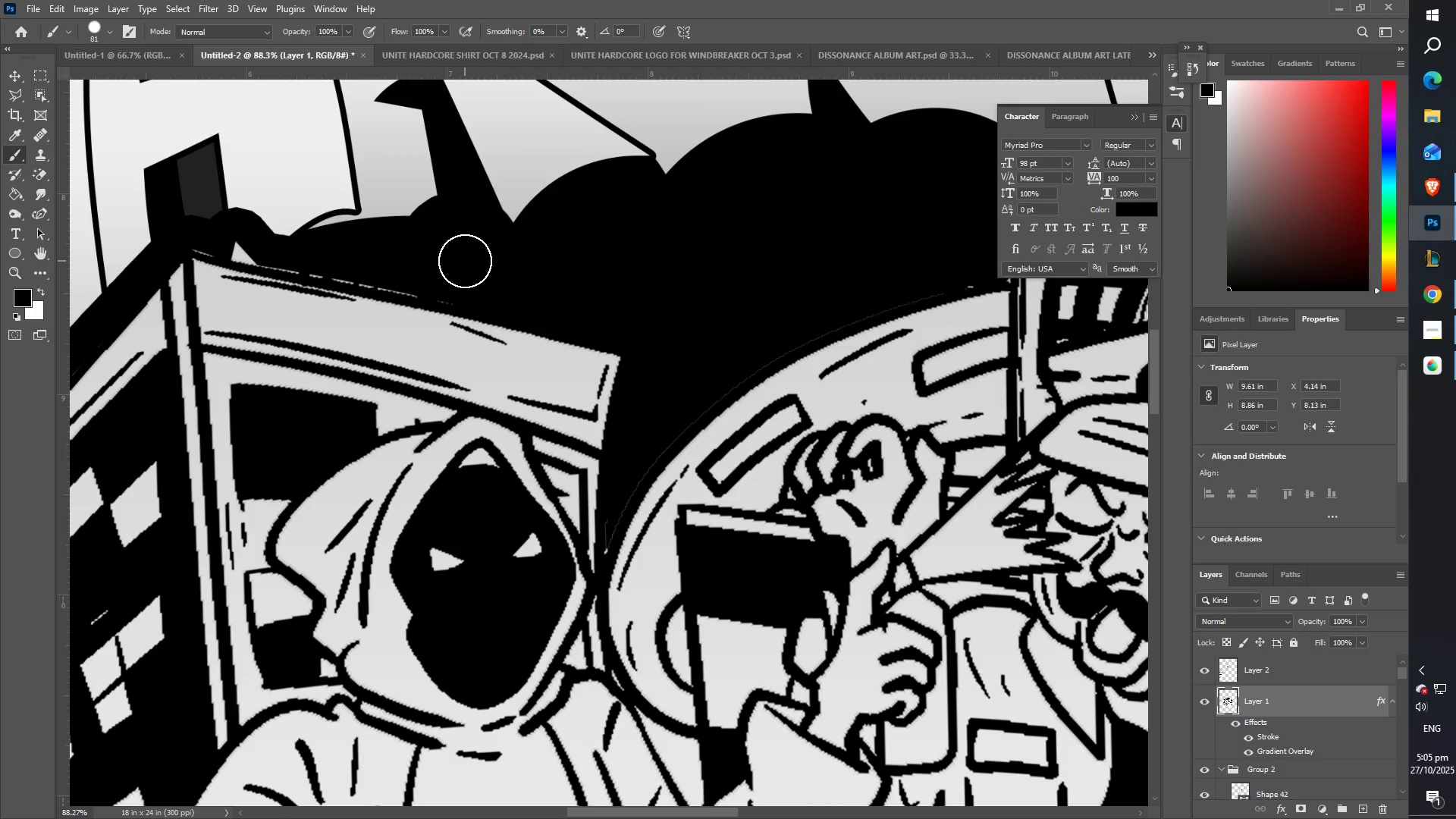 
key(Control+Z)
 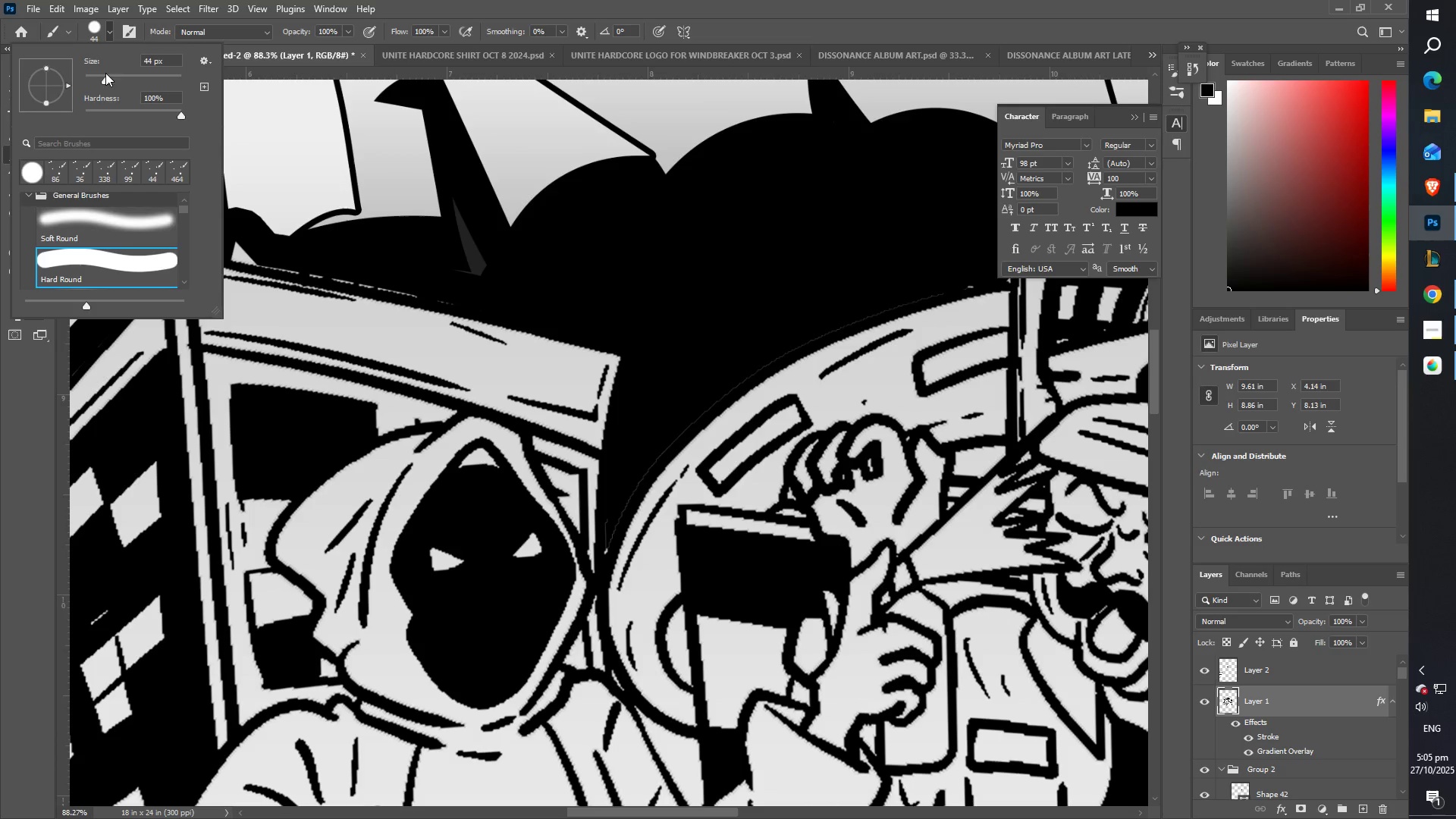 
left_click_drag(start_coordinate=[485, 281], to_coordinate=[471, 266])
 